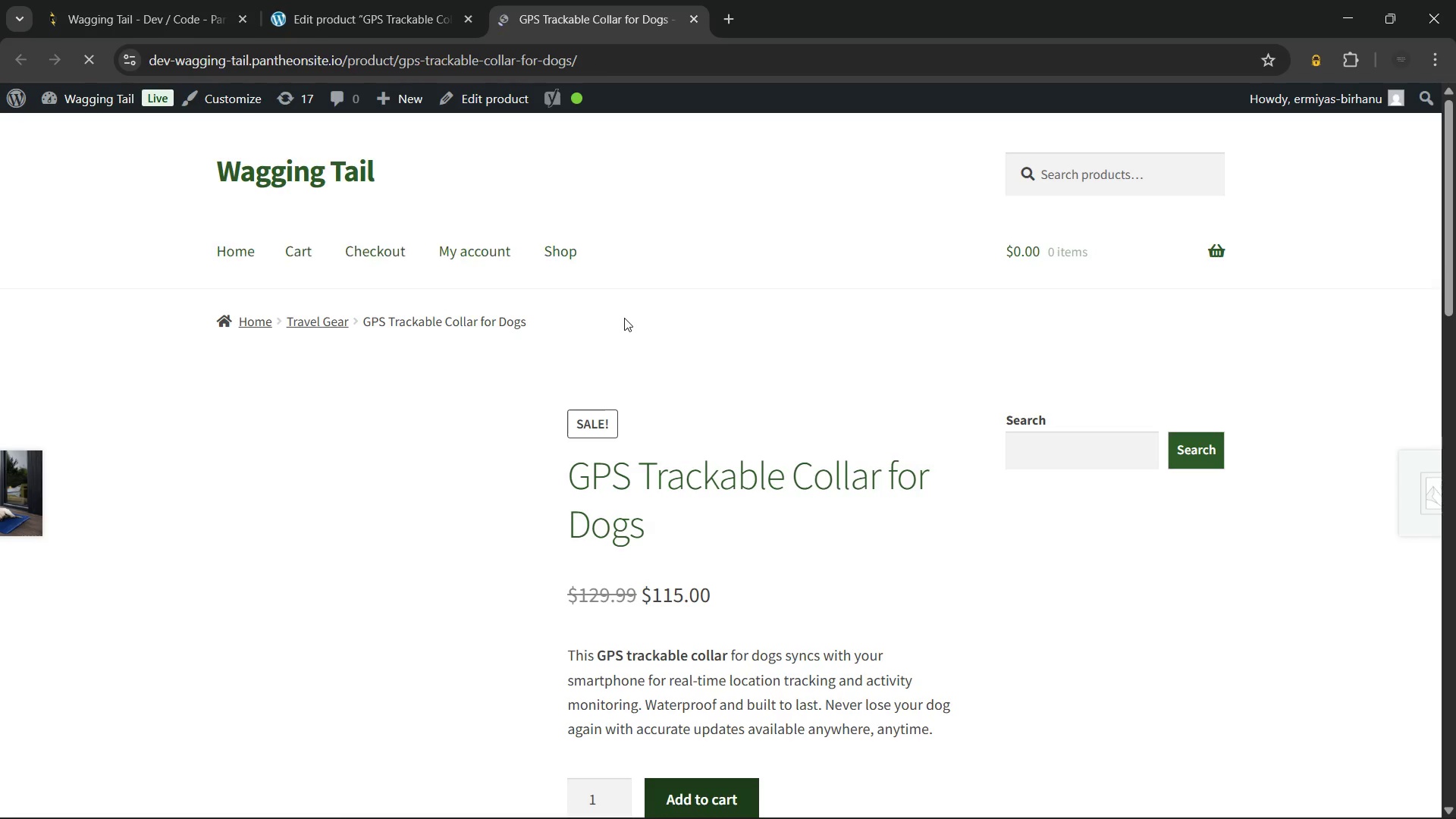 
scroll: coordinate [739, 533], scroll_direction: down, amount: 1.0
 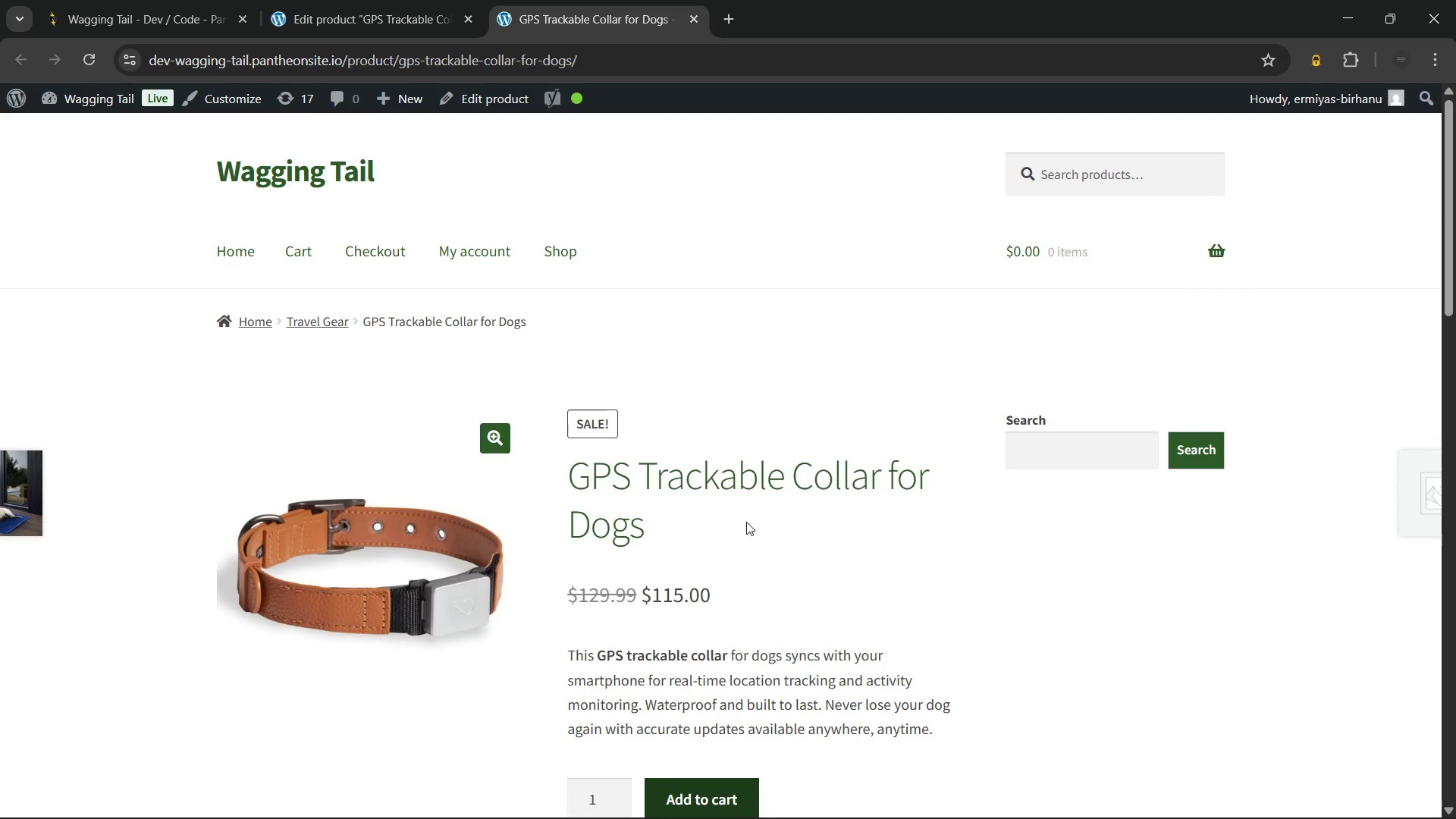 
wait(7.86)
 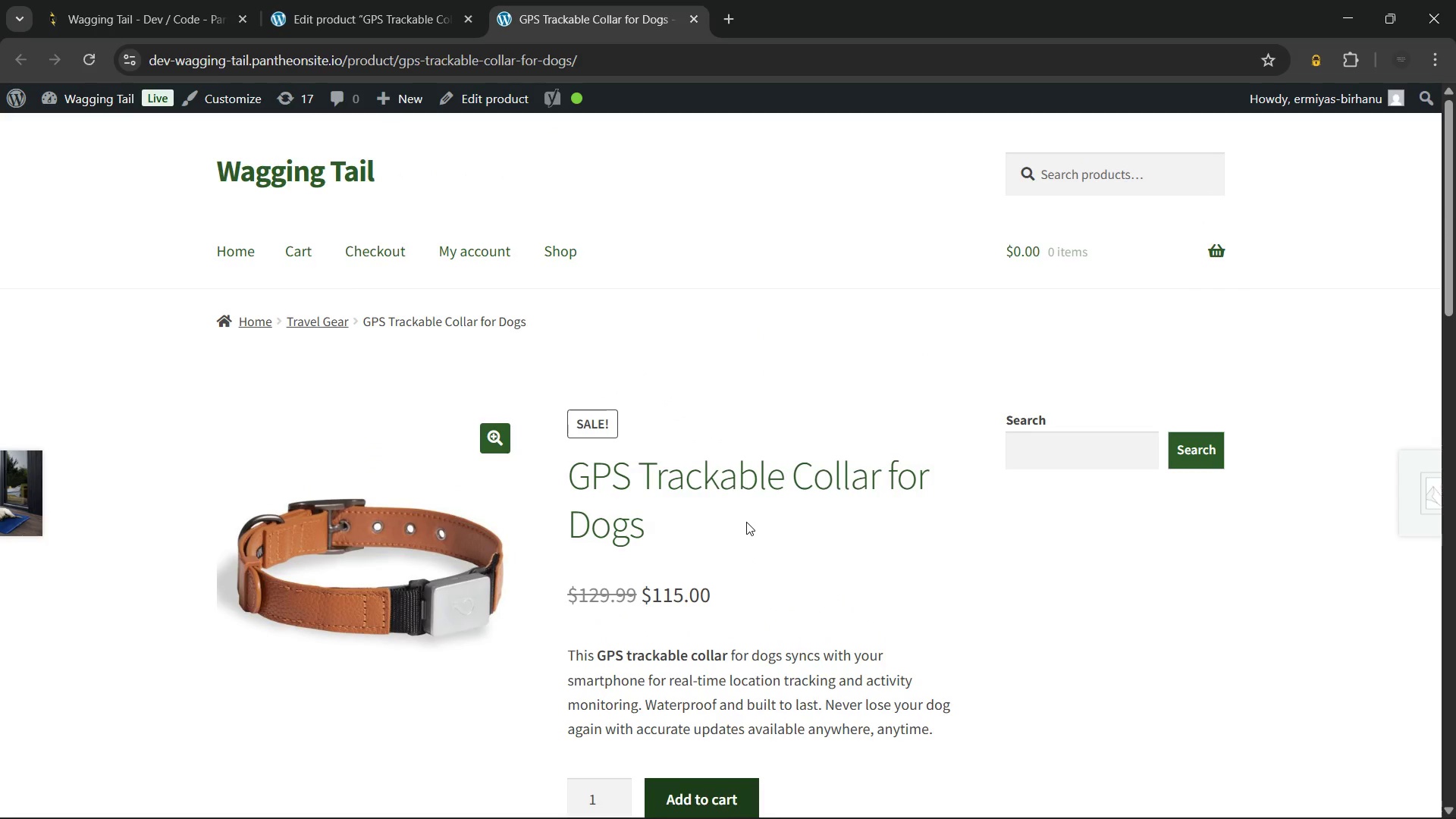 
left_click_drag(start_coordinate=[748, 576], to_coordinate=[478, 487])
 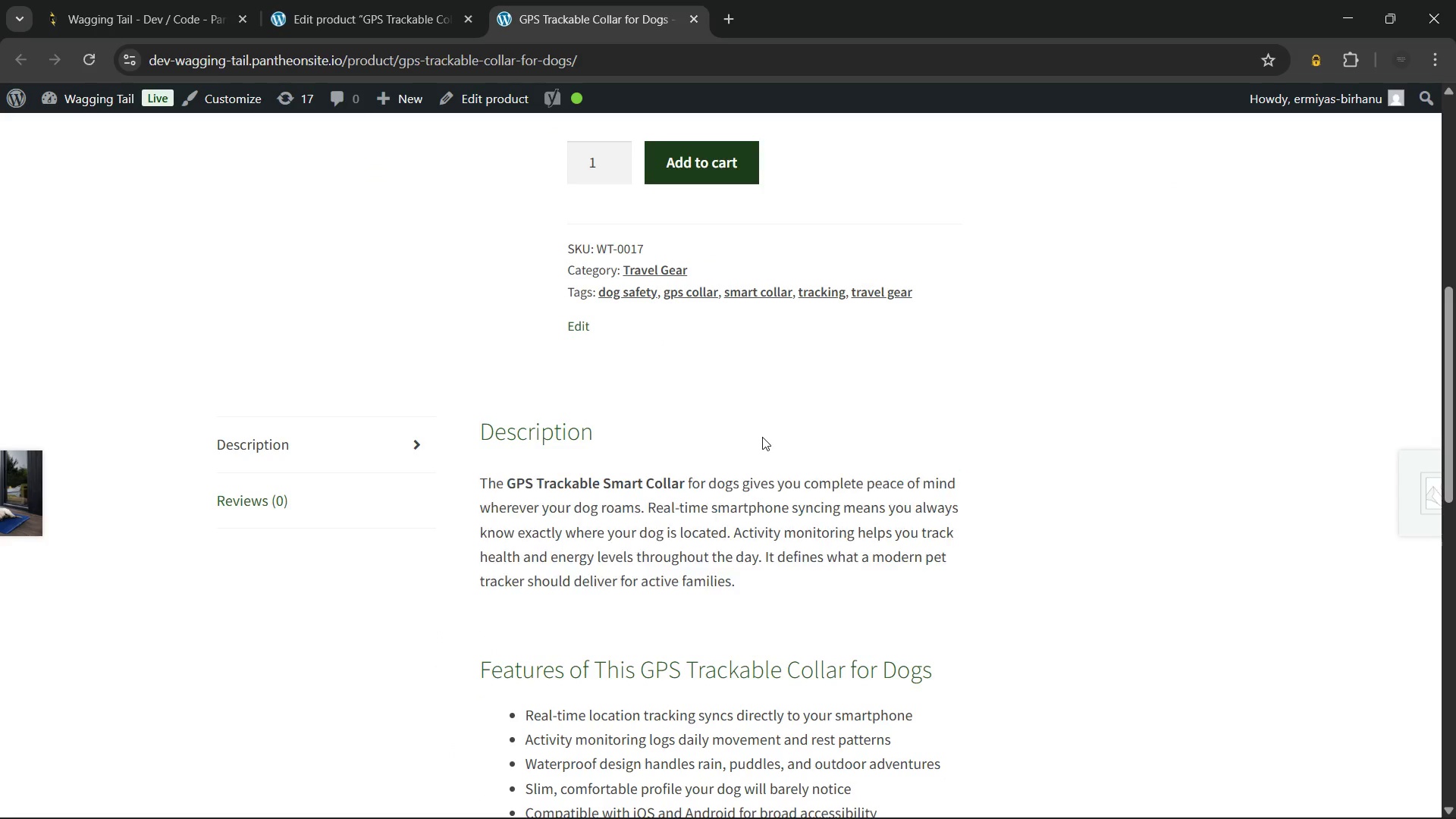 
left_click([762, 437])
 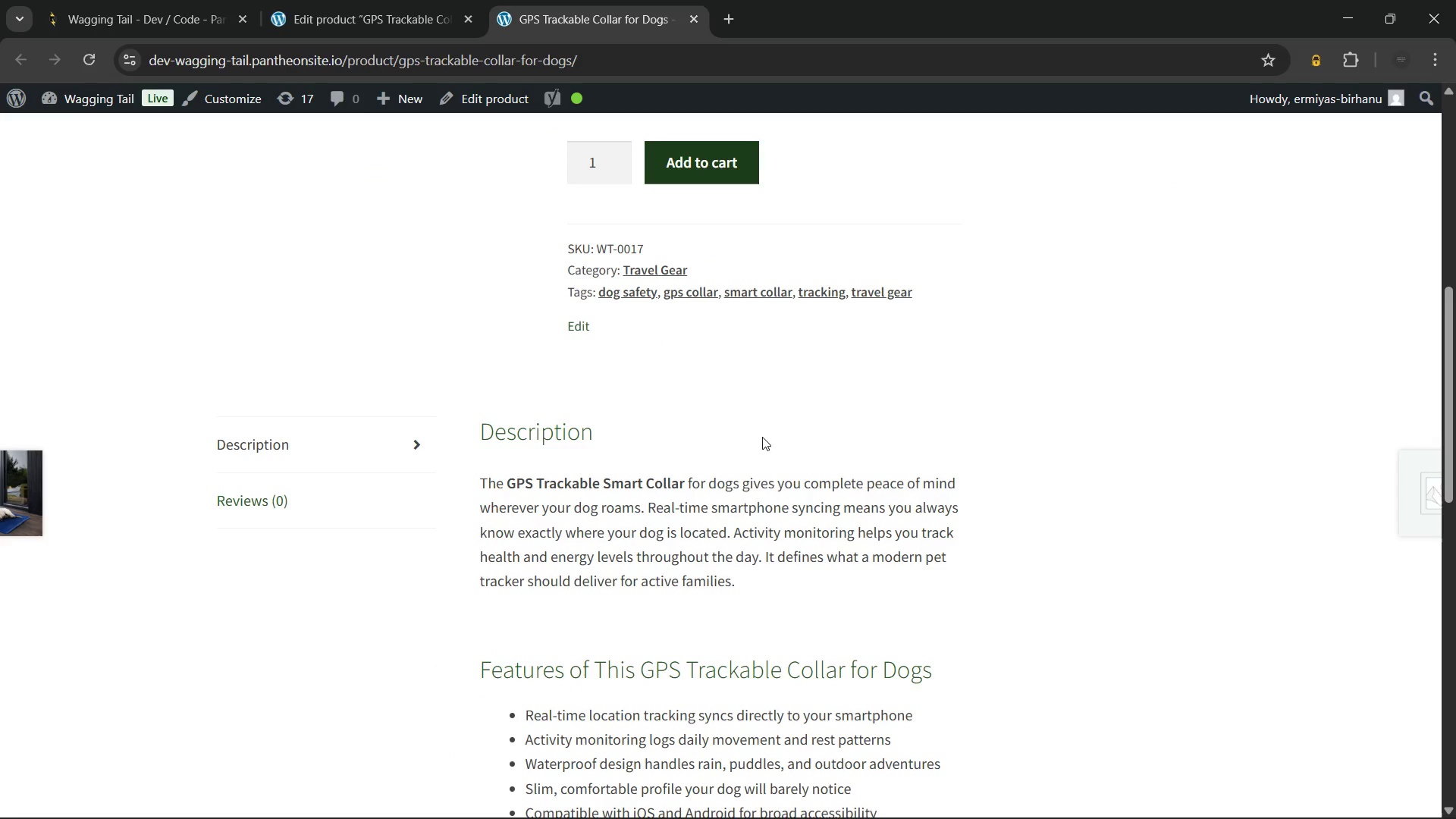 
wait(9.91)
 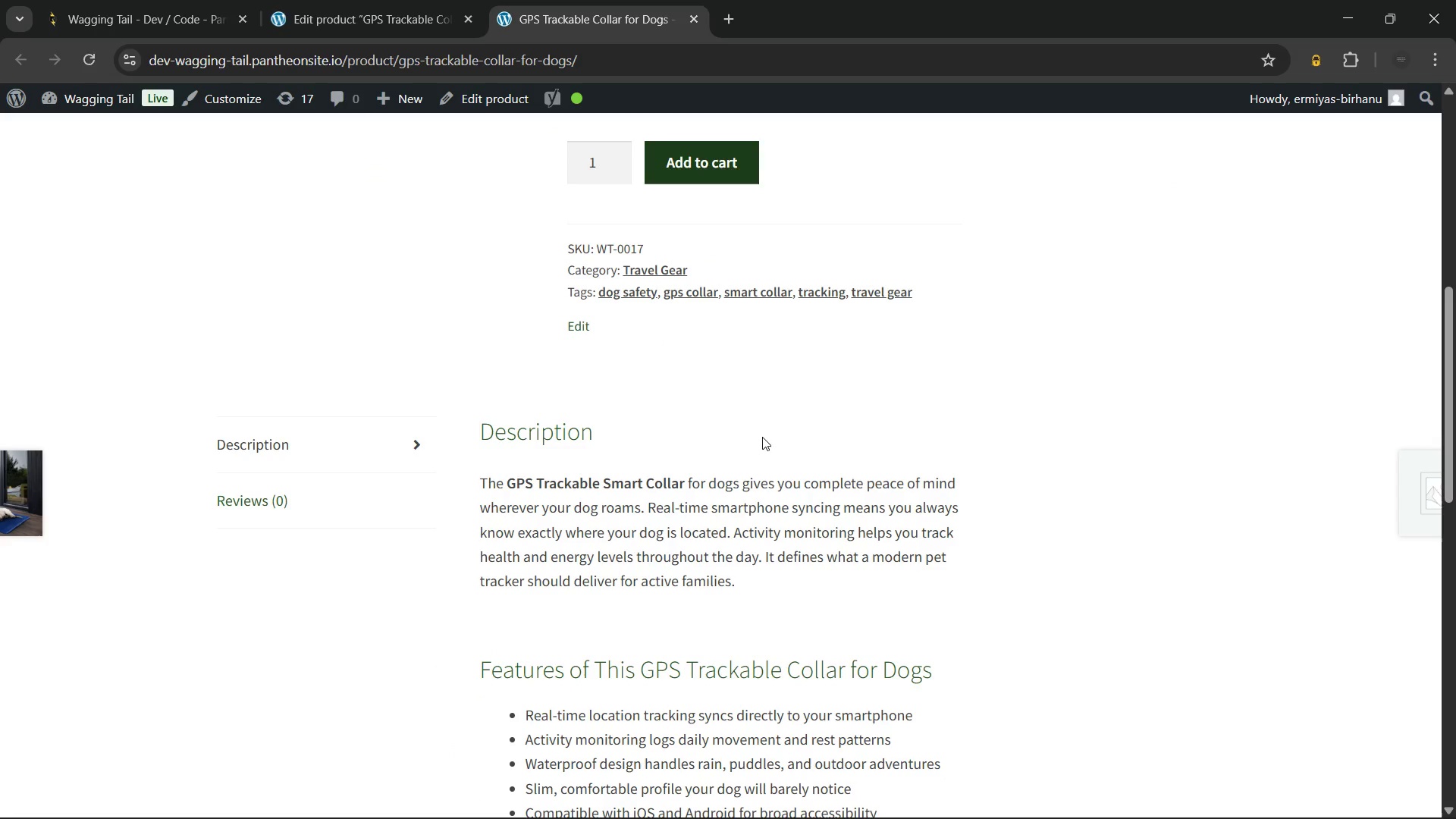 
left_click_drag(start_coordinate=[886, 563], to_coordinate=[480, 232])
 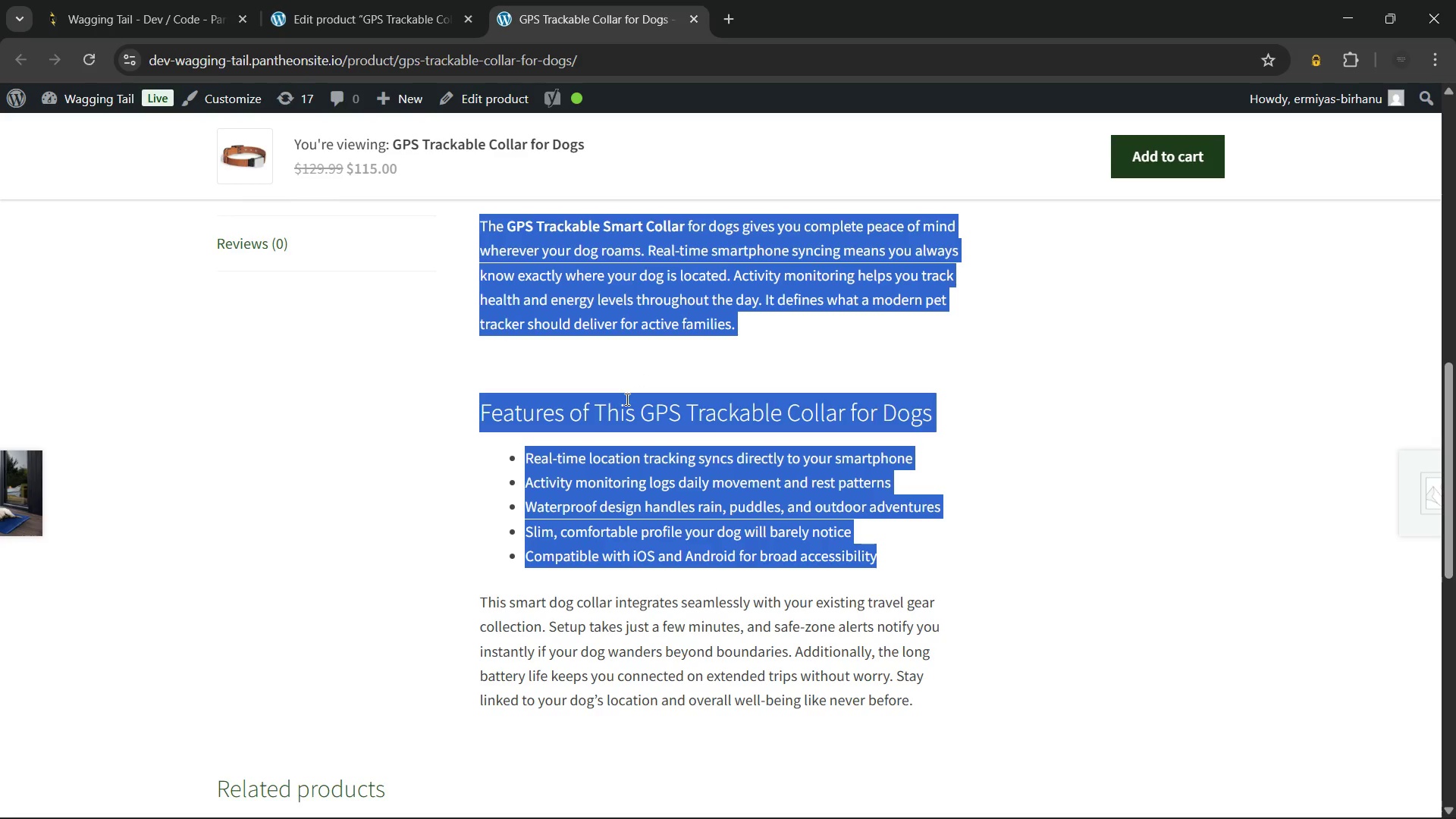 
left_click([626, 399])
 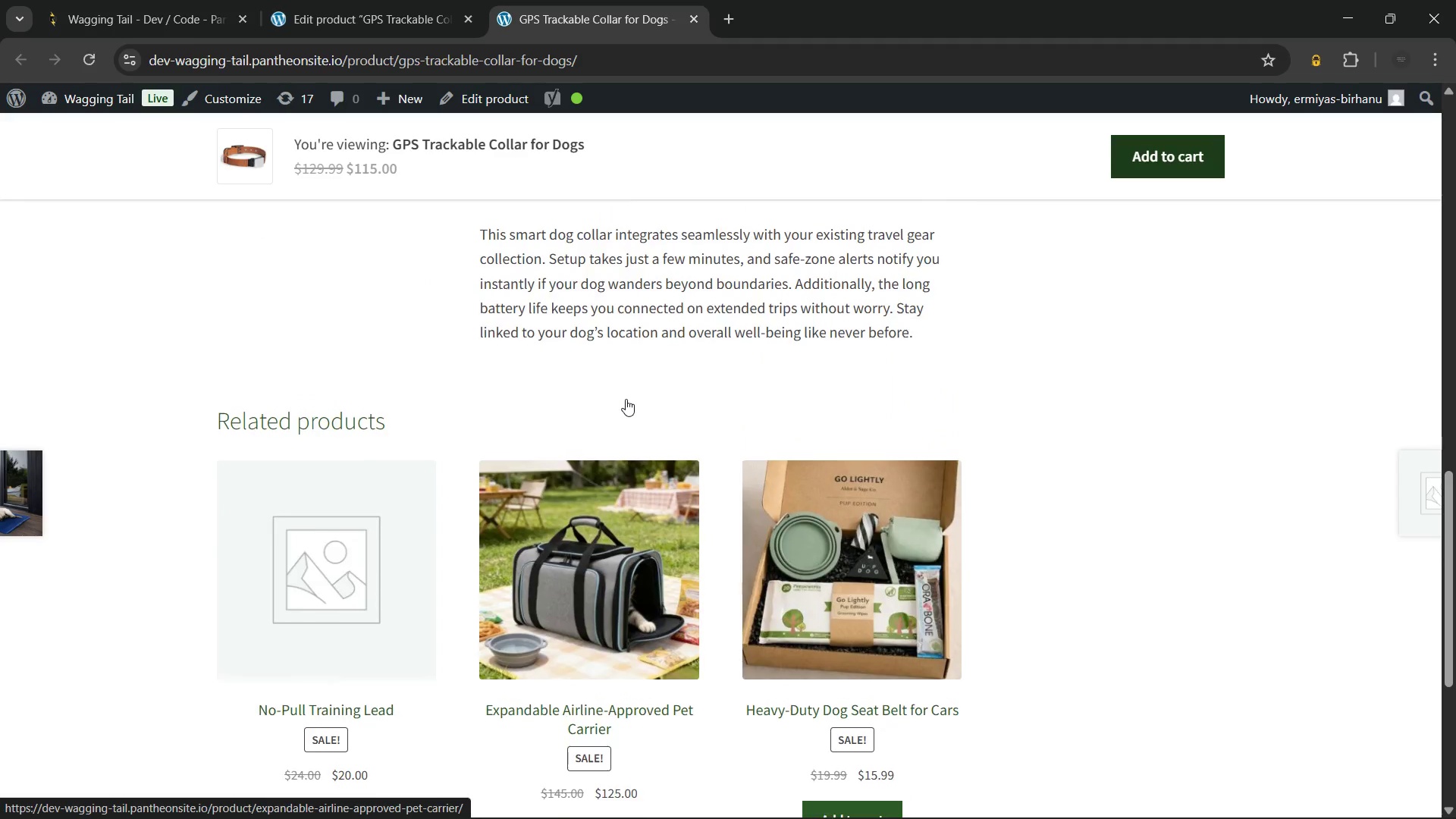 
wait(9.33)
 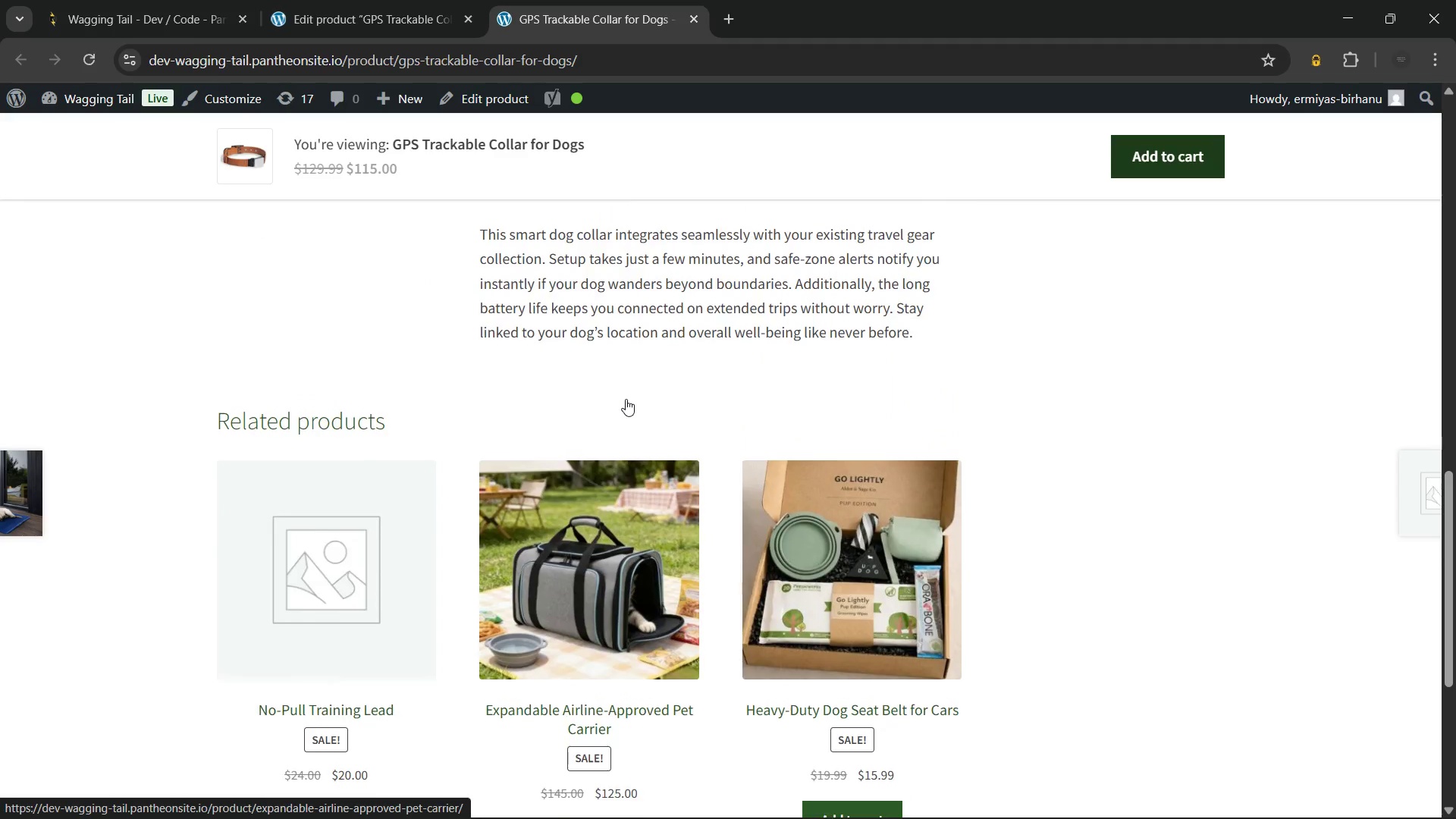 
left_click([693, 20])
 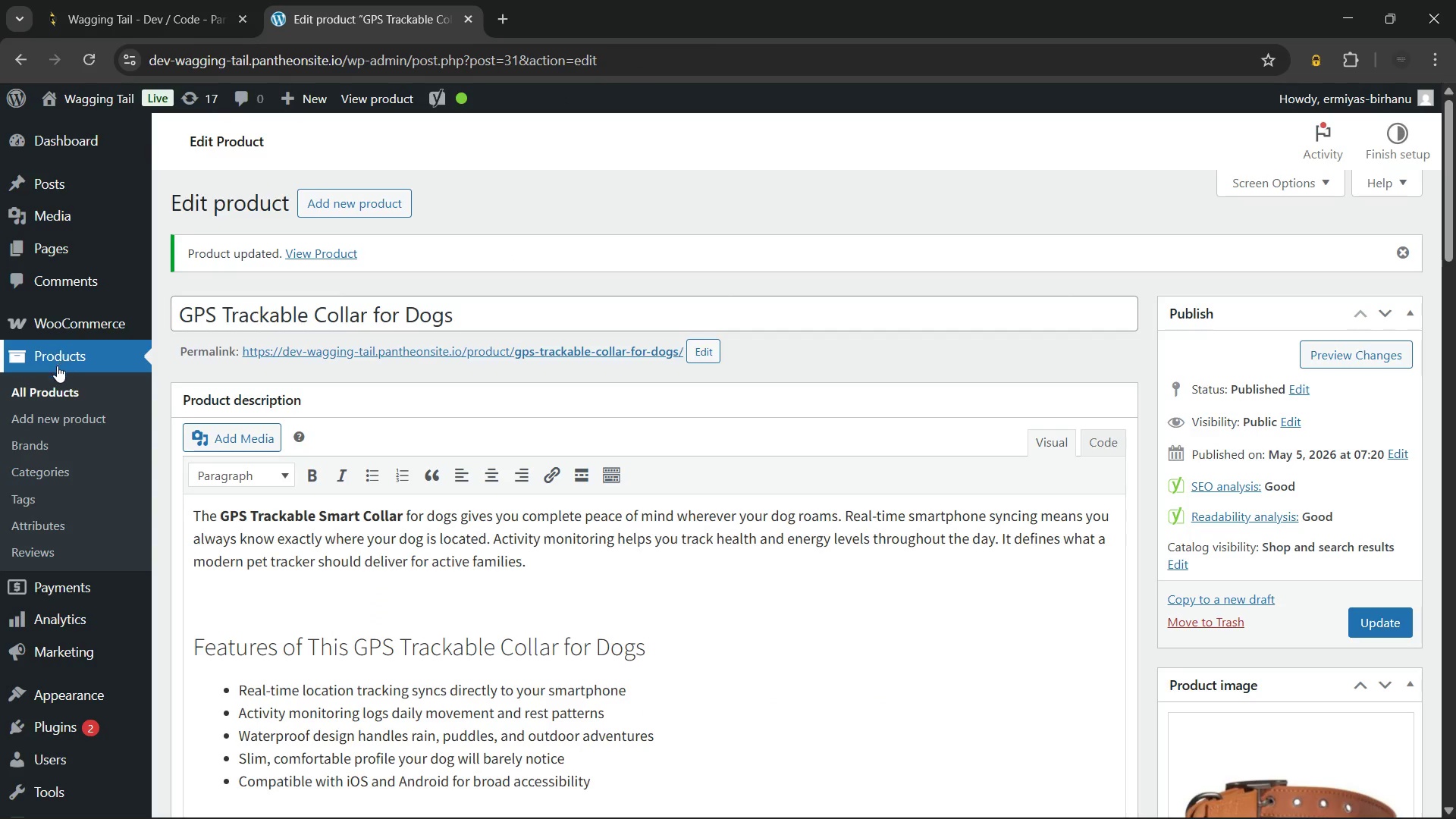 
left_click([49, 384])
 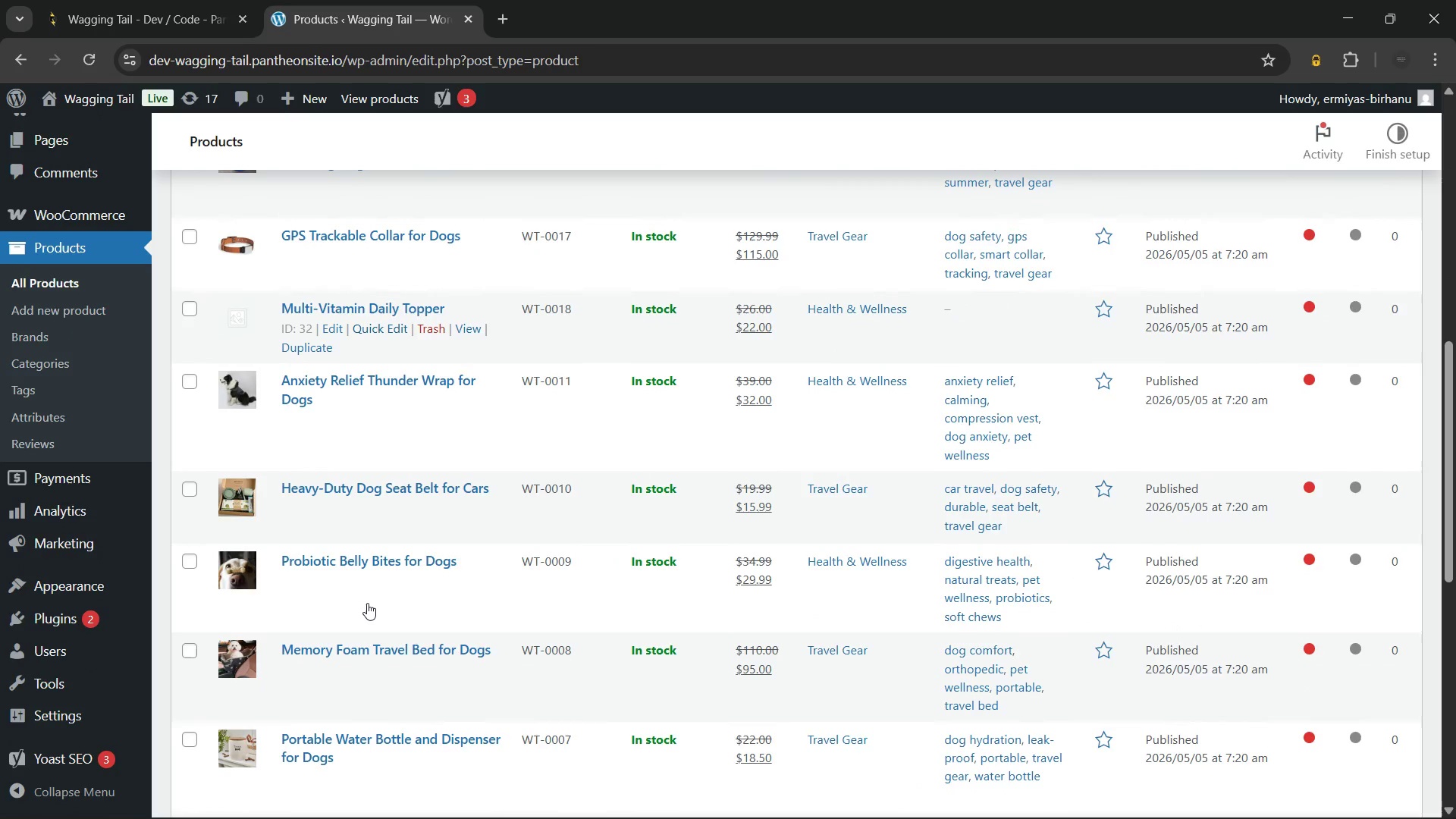 
wait(27.67)
 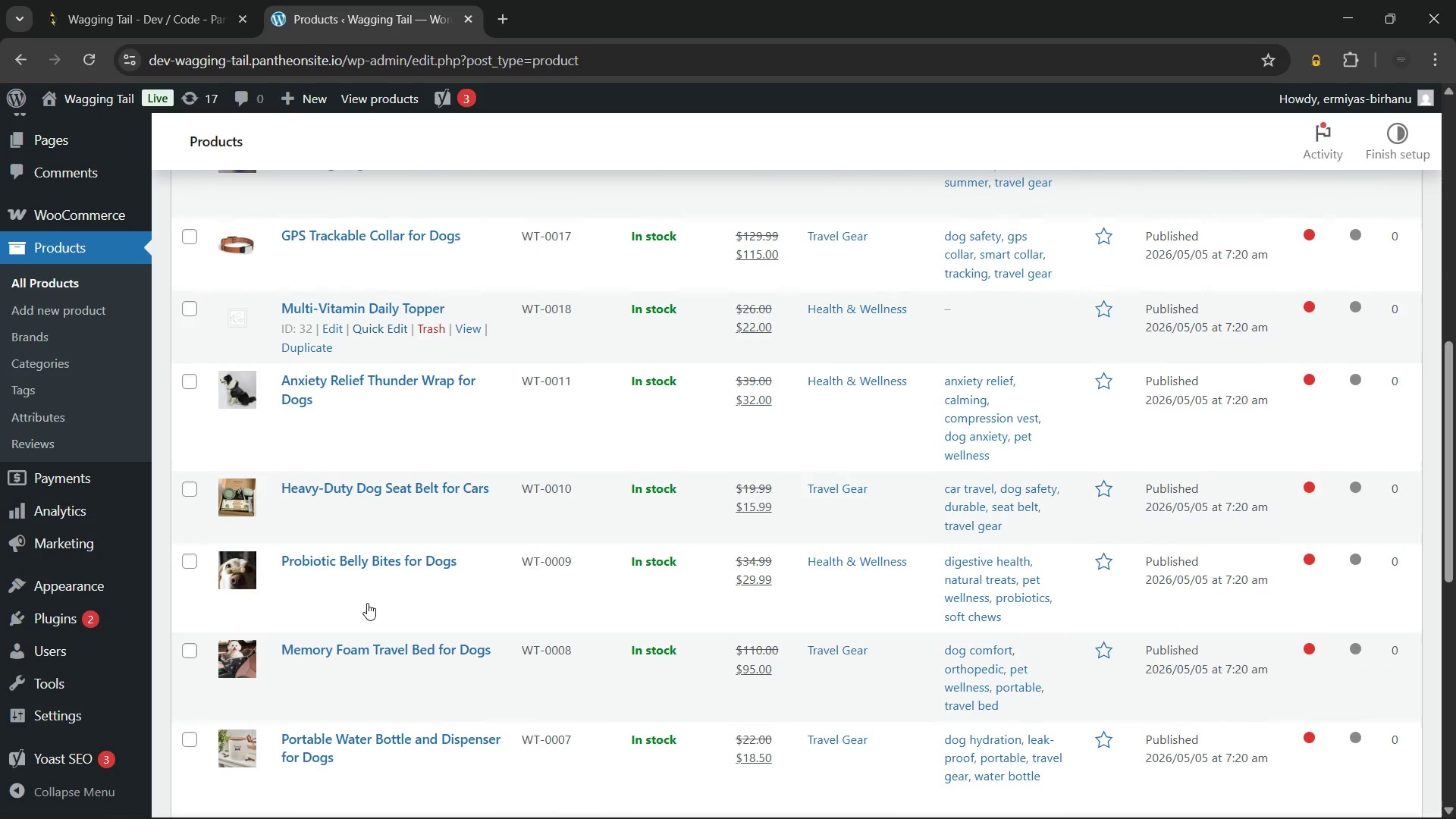 
left_click([375, 499])
 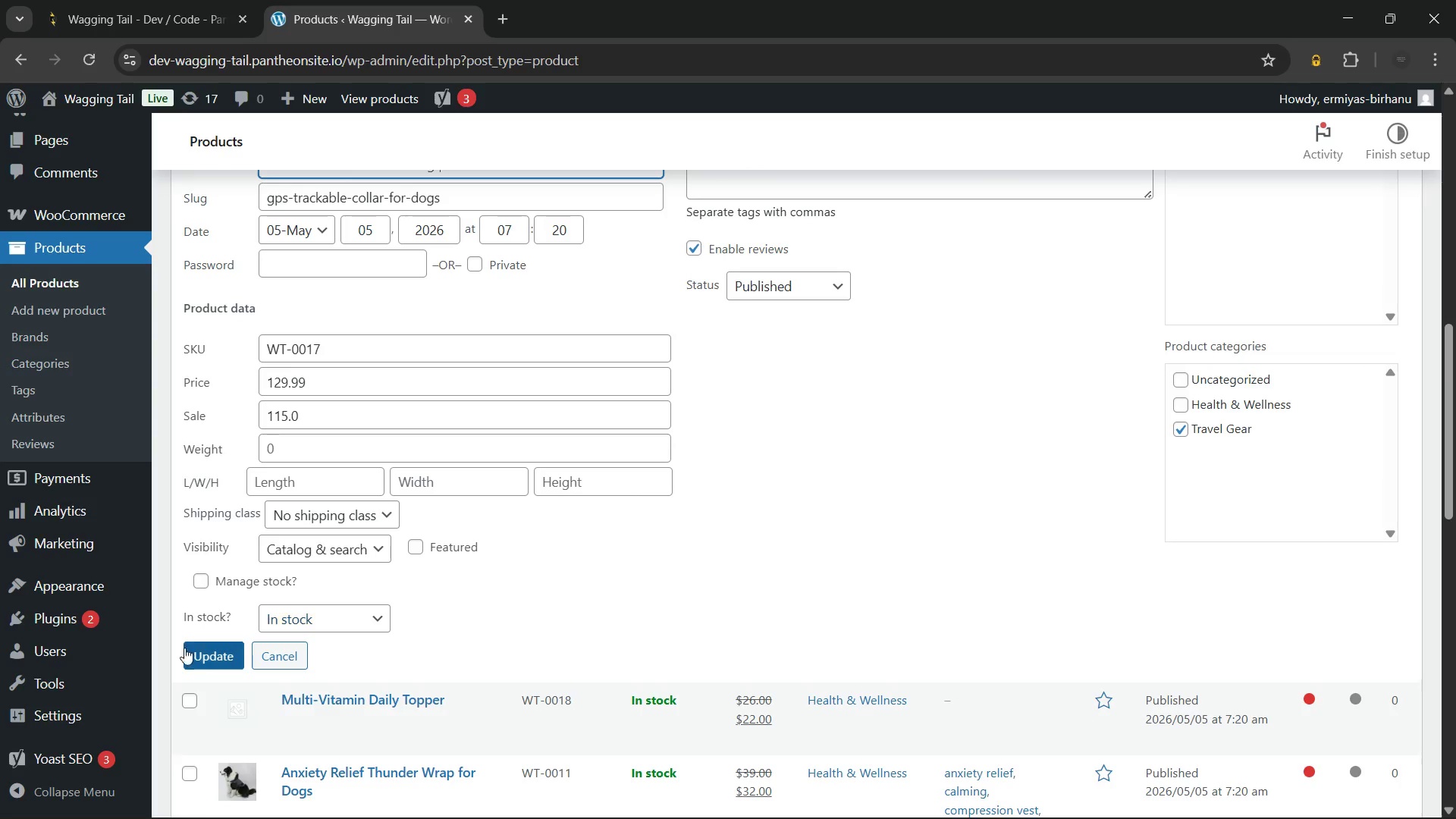 
left_click([204, 661])
 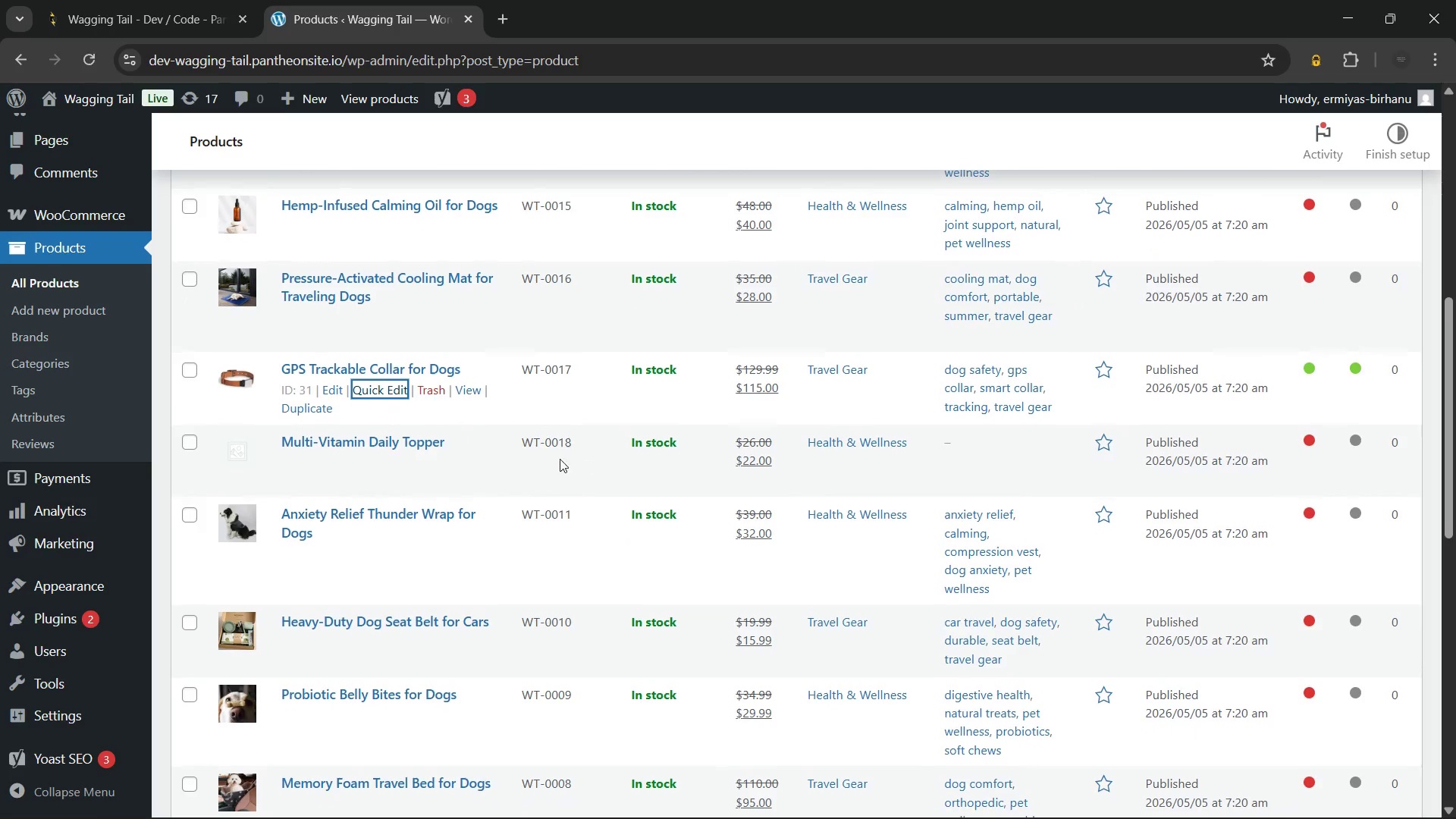 
wait(5.03)
 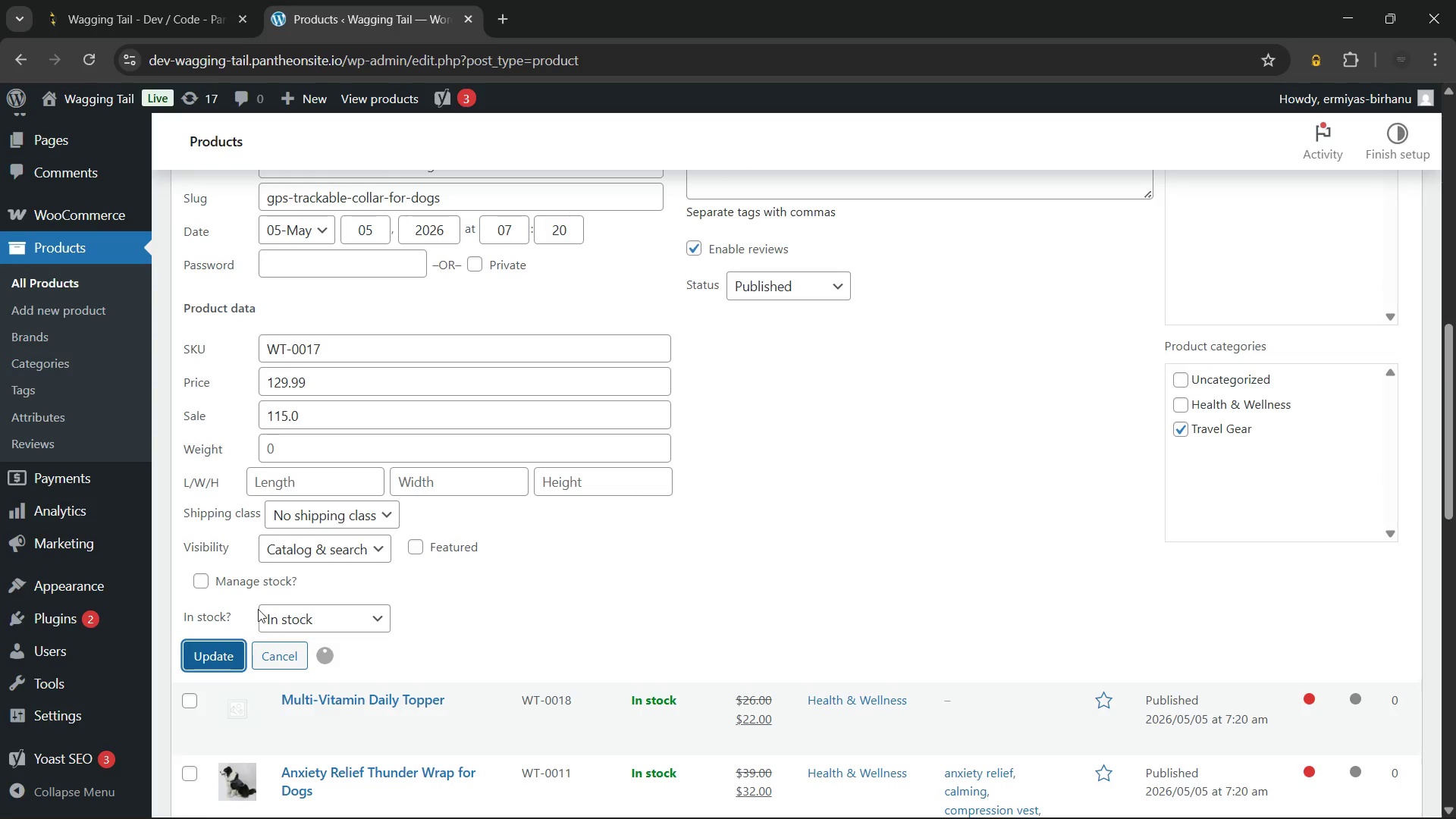 
left_click([362, 438])
 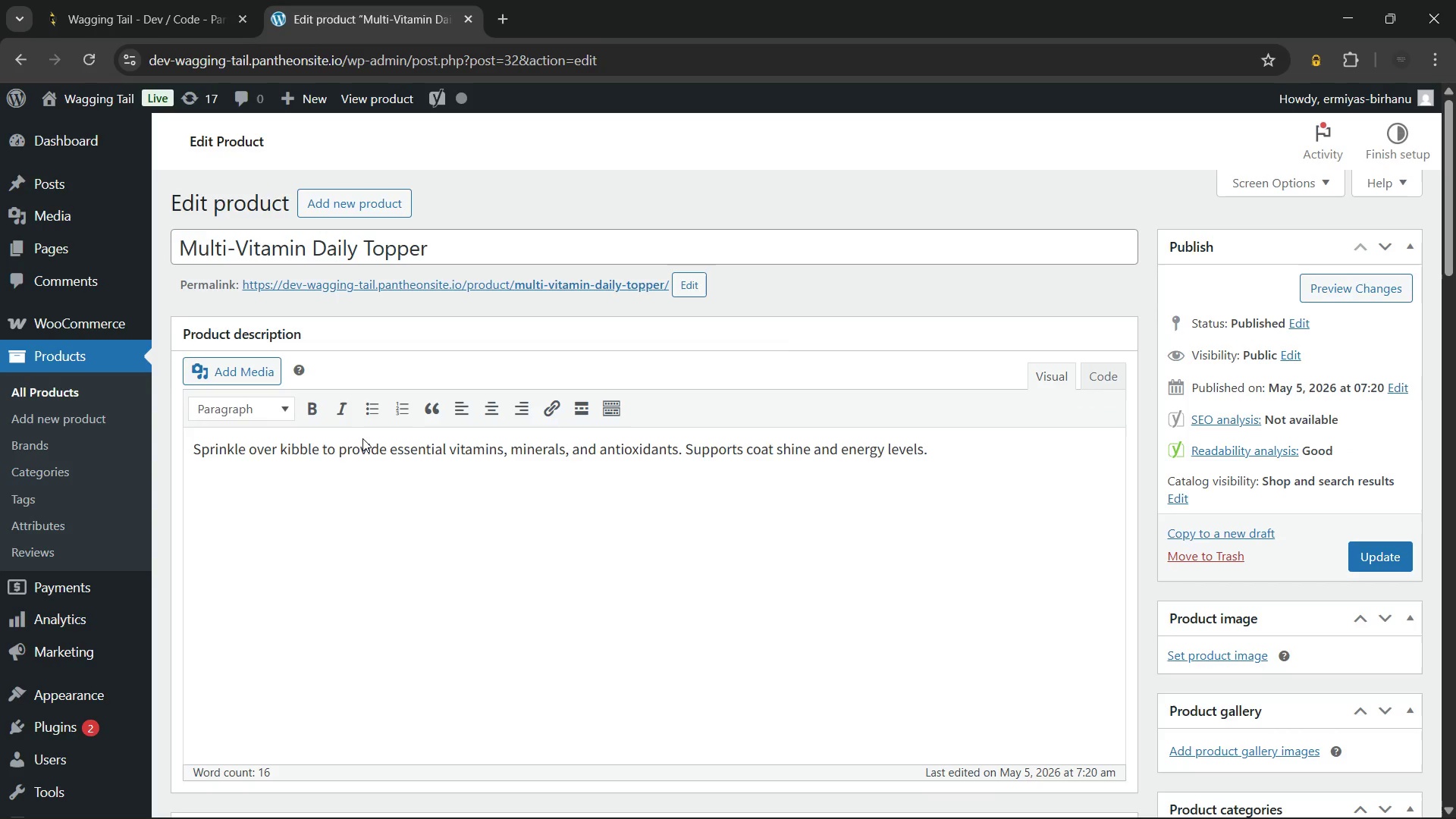 
wait(41.91)
 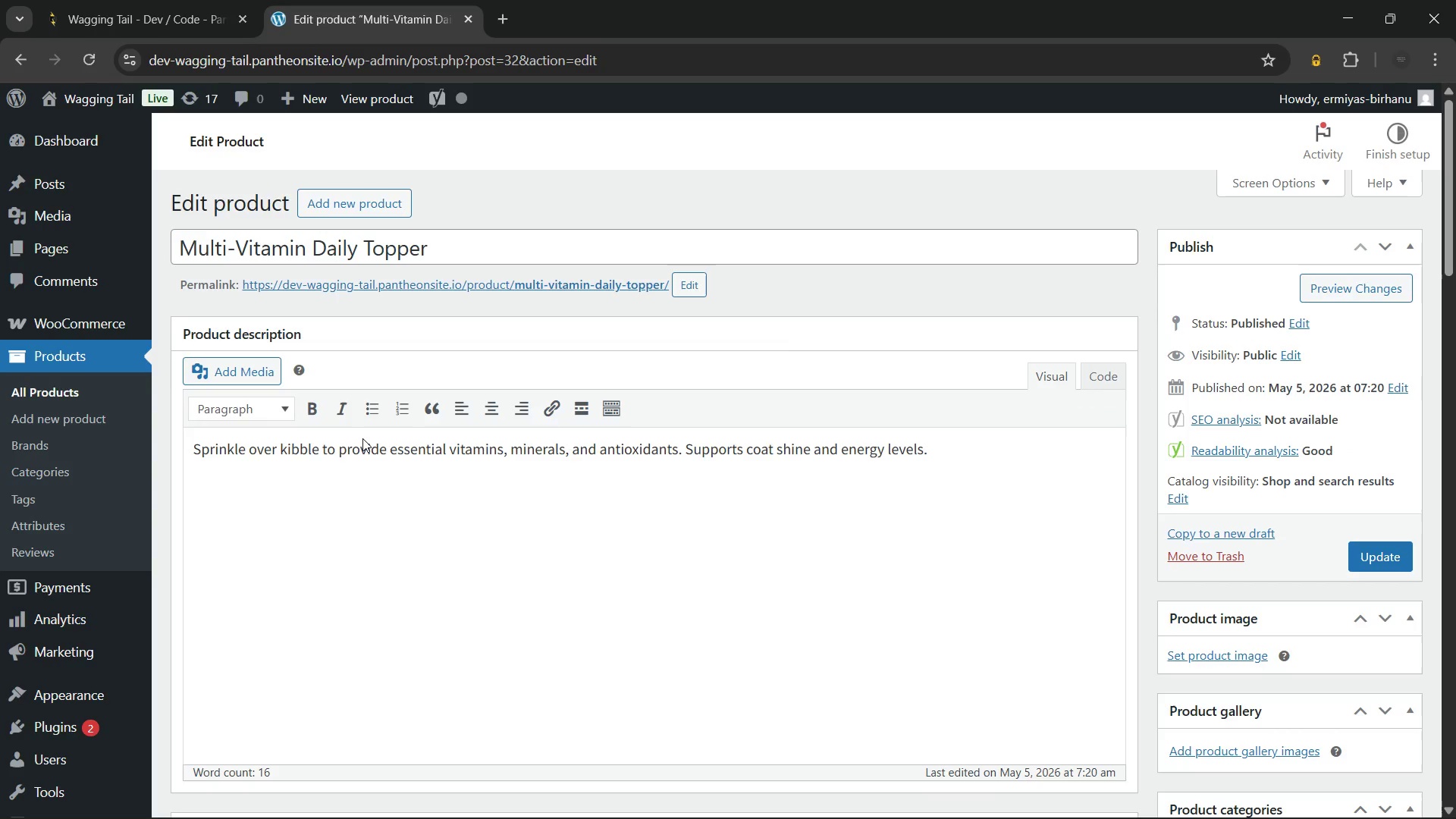 
left_click([494, 262])
 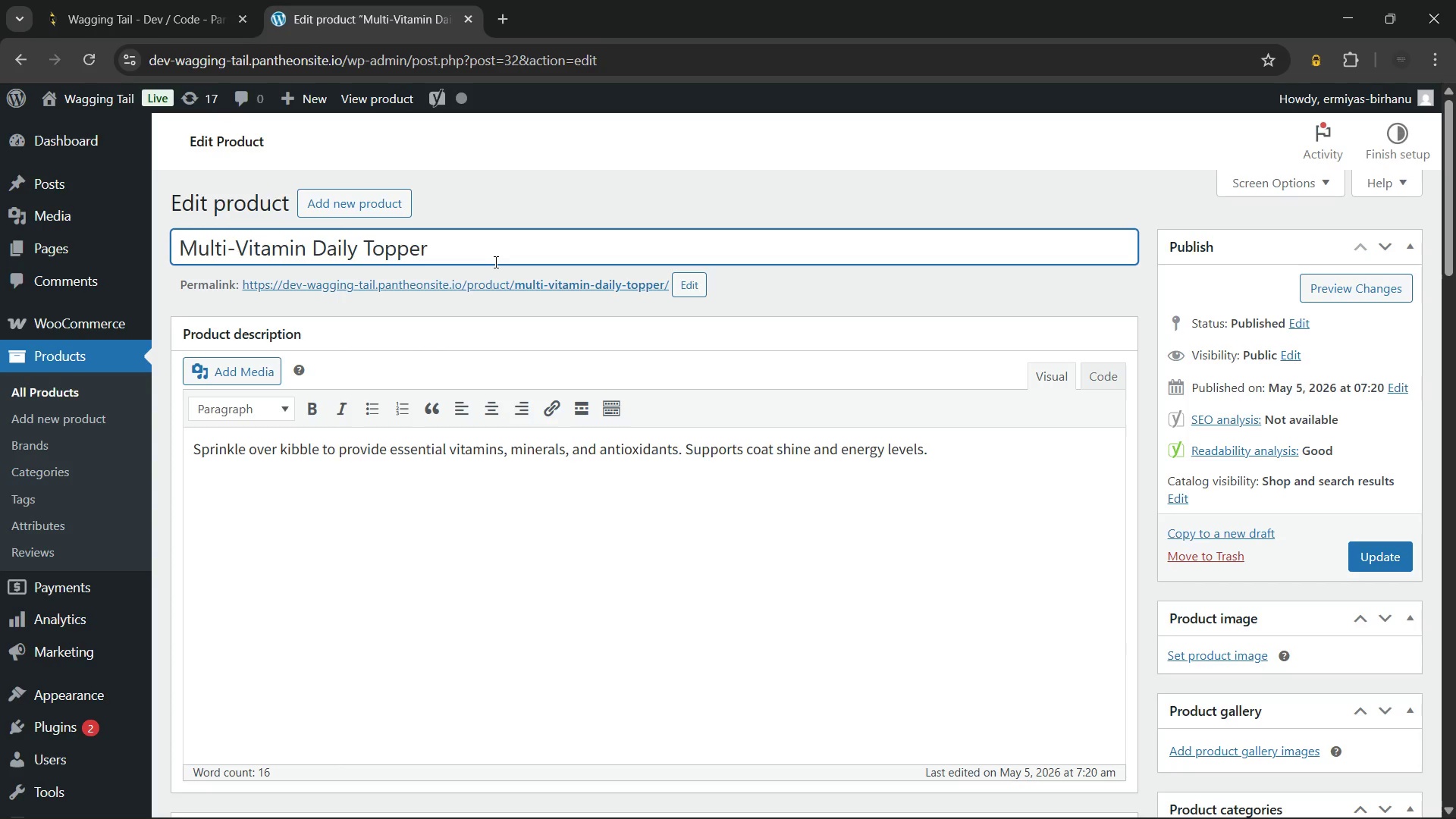 
type( for Dogs)
 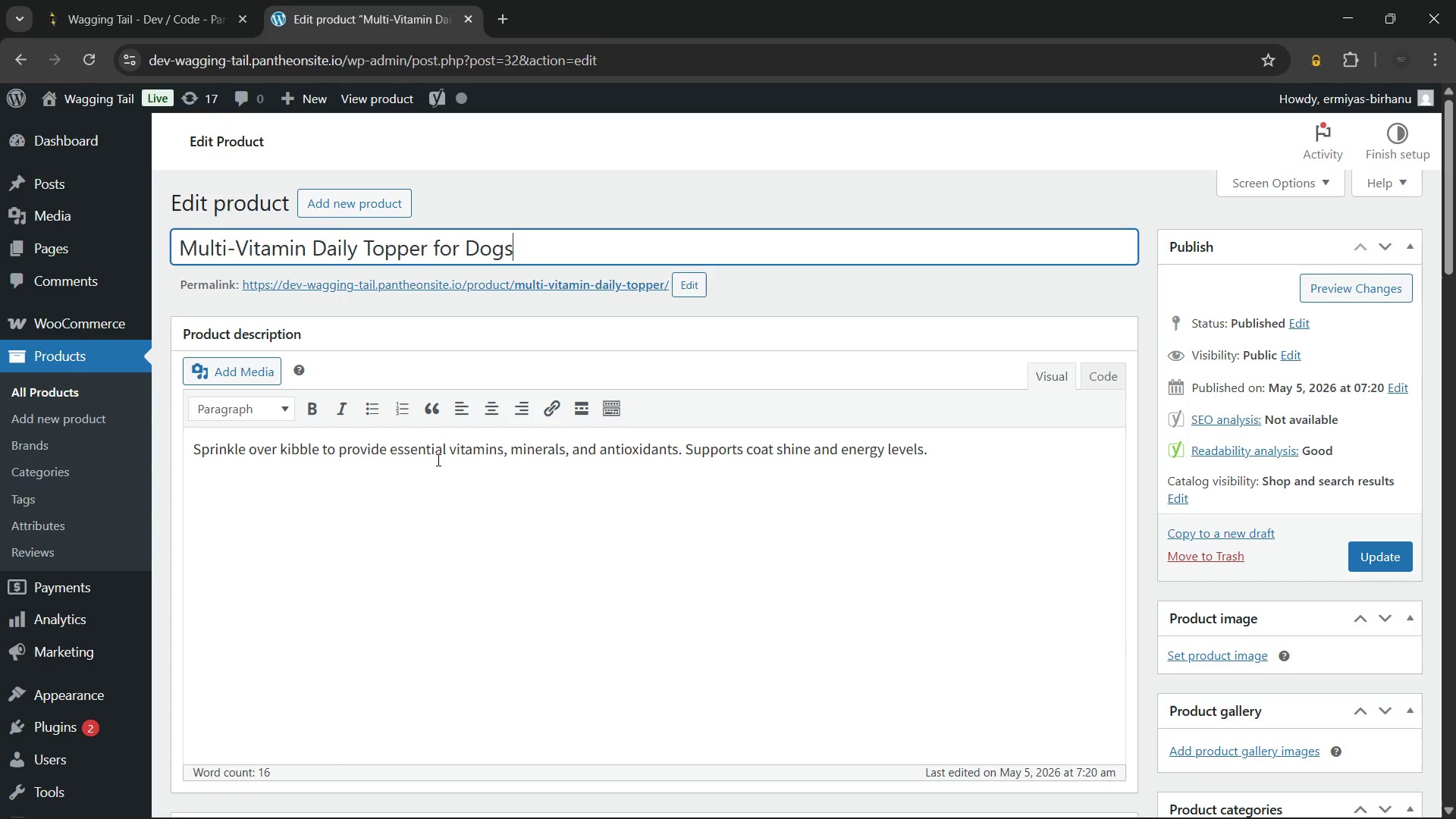 
left_click([437, 460])
 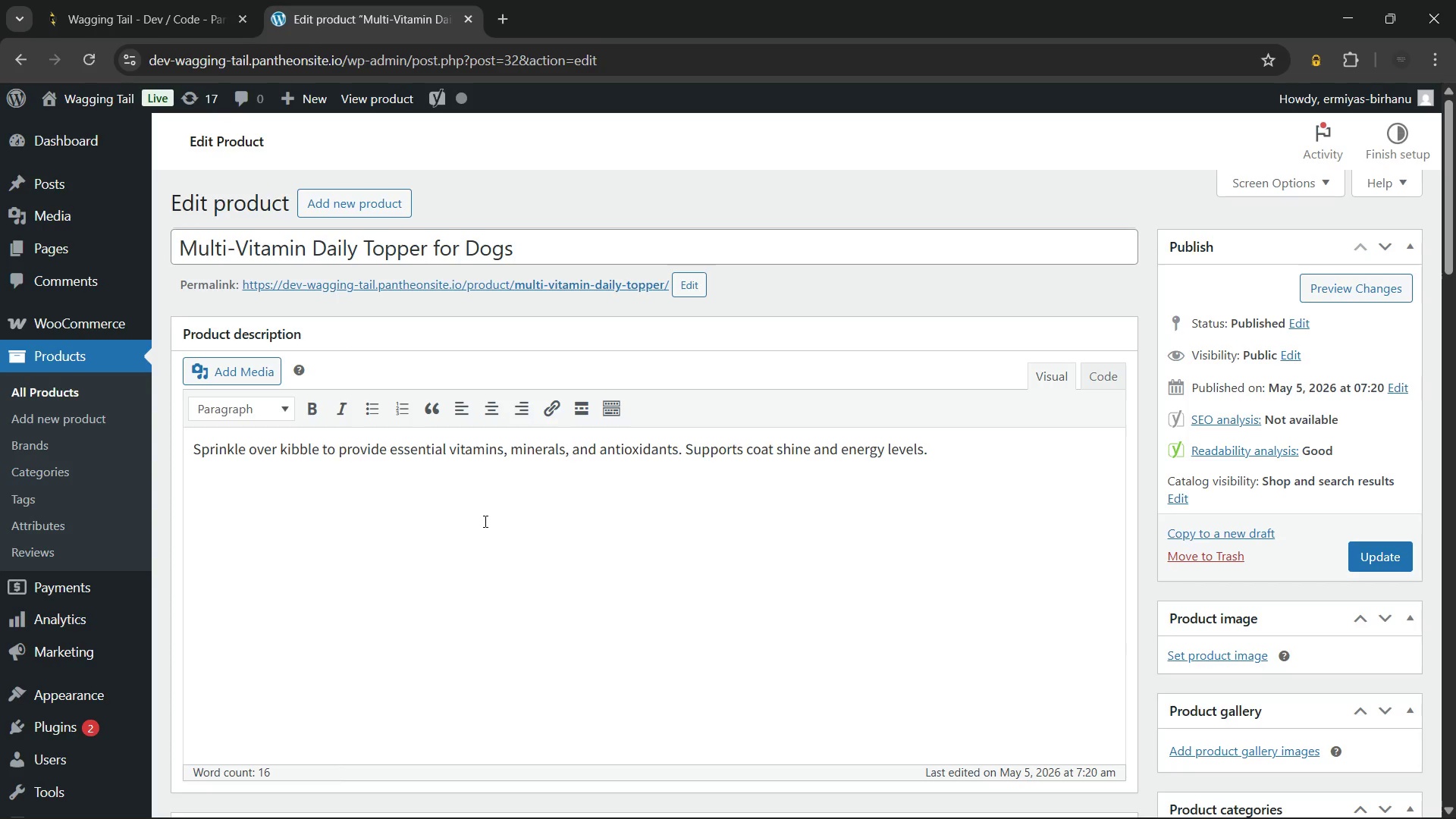 
wait(8.3)
 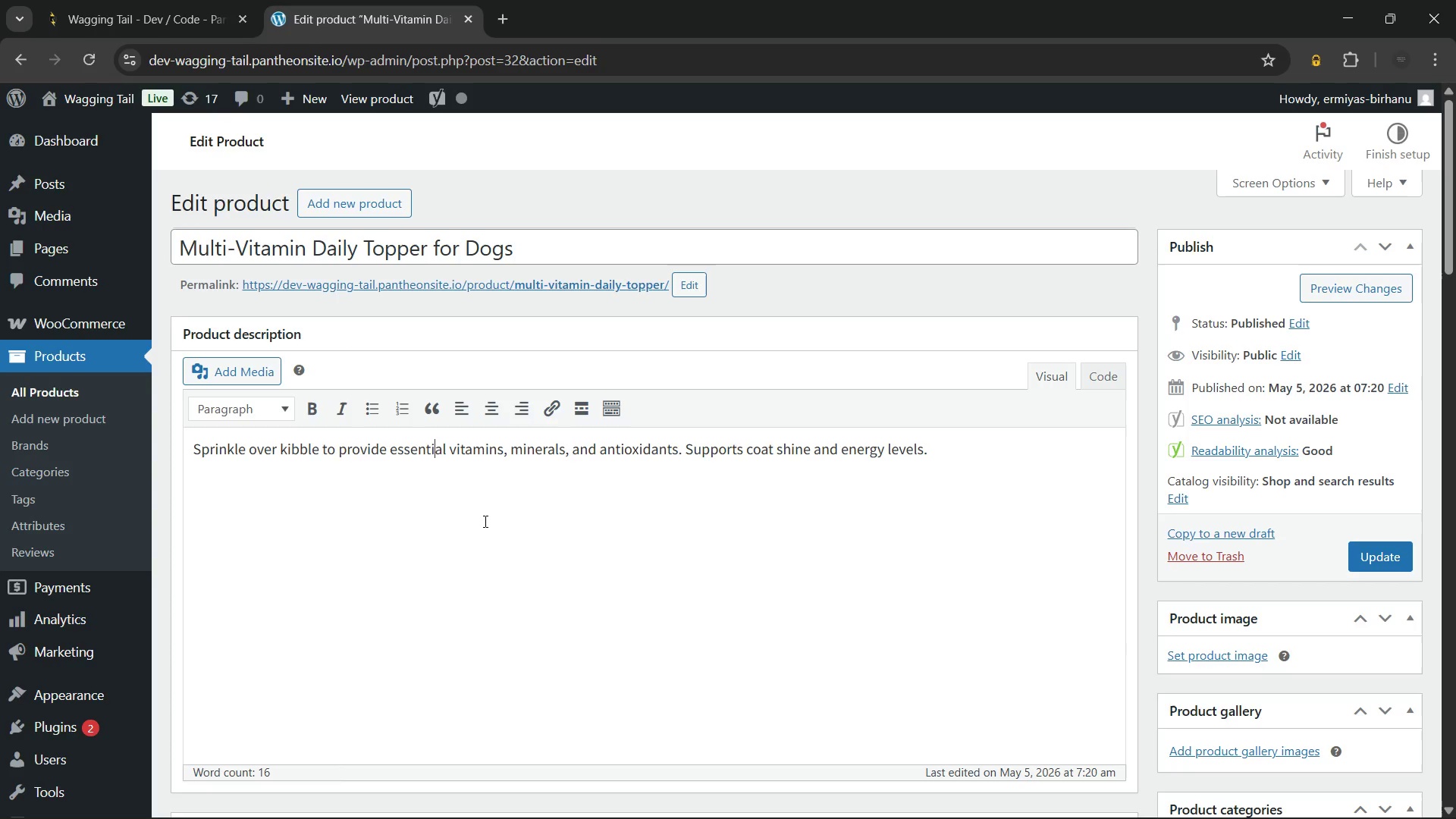 
key(Control+A)
 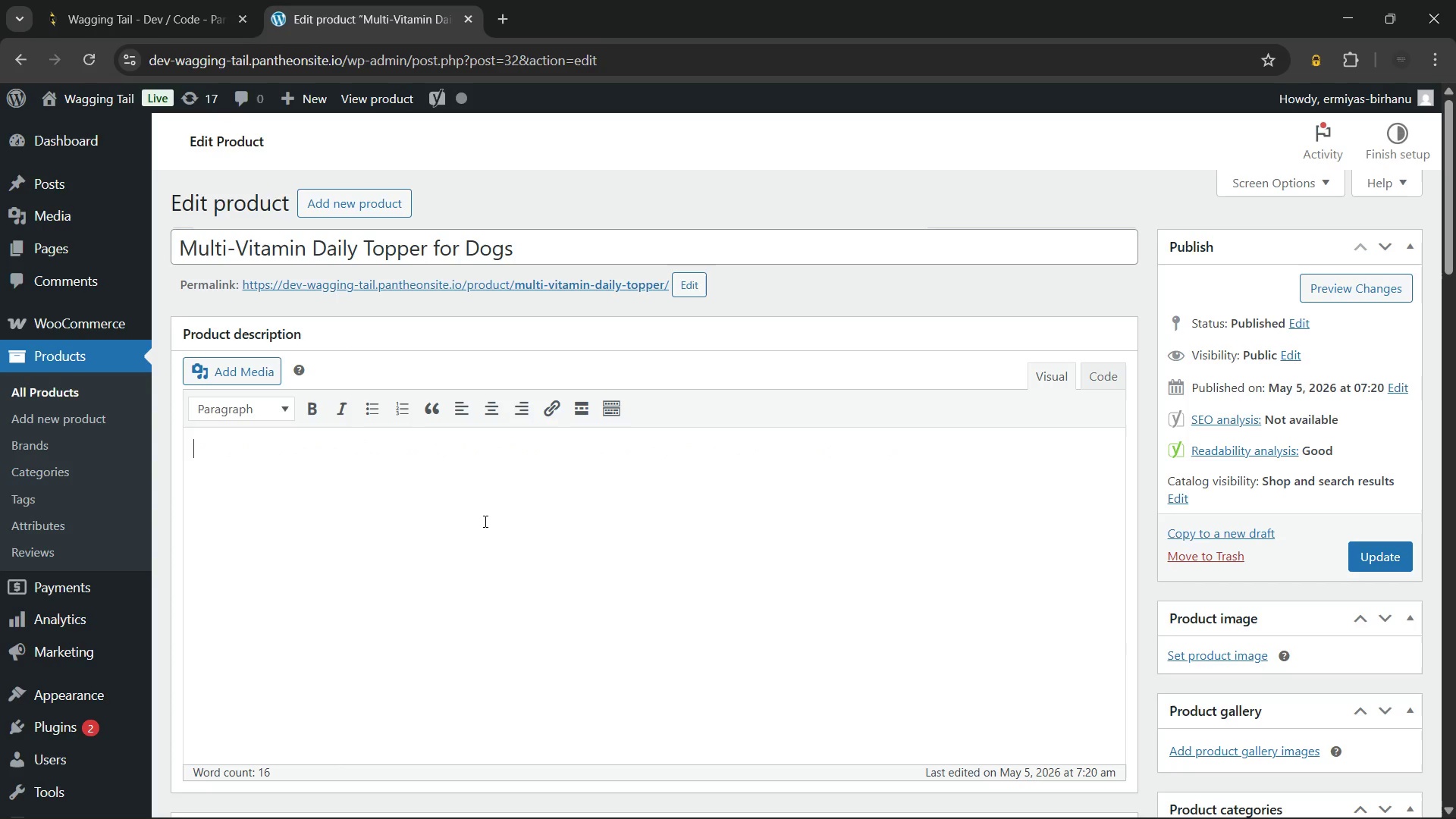 
key(Backspace)
 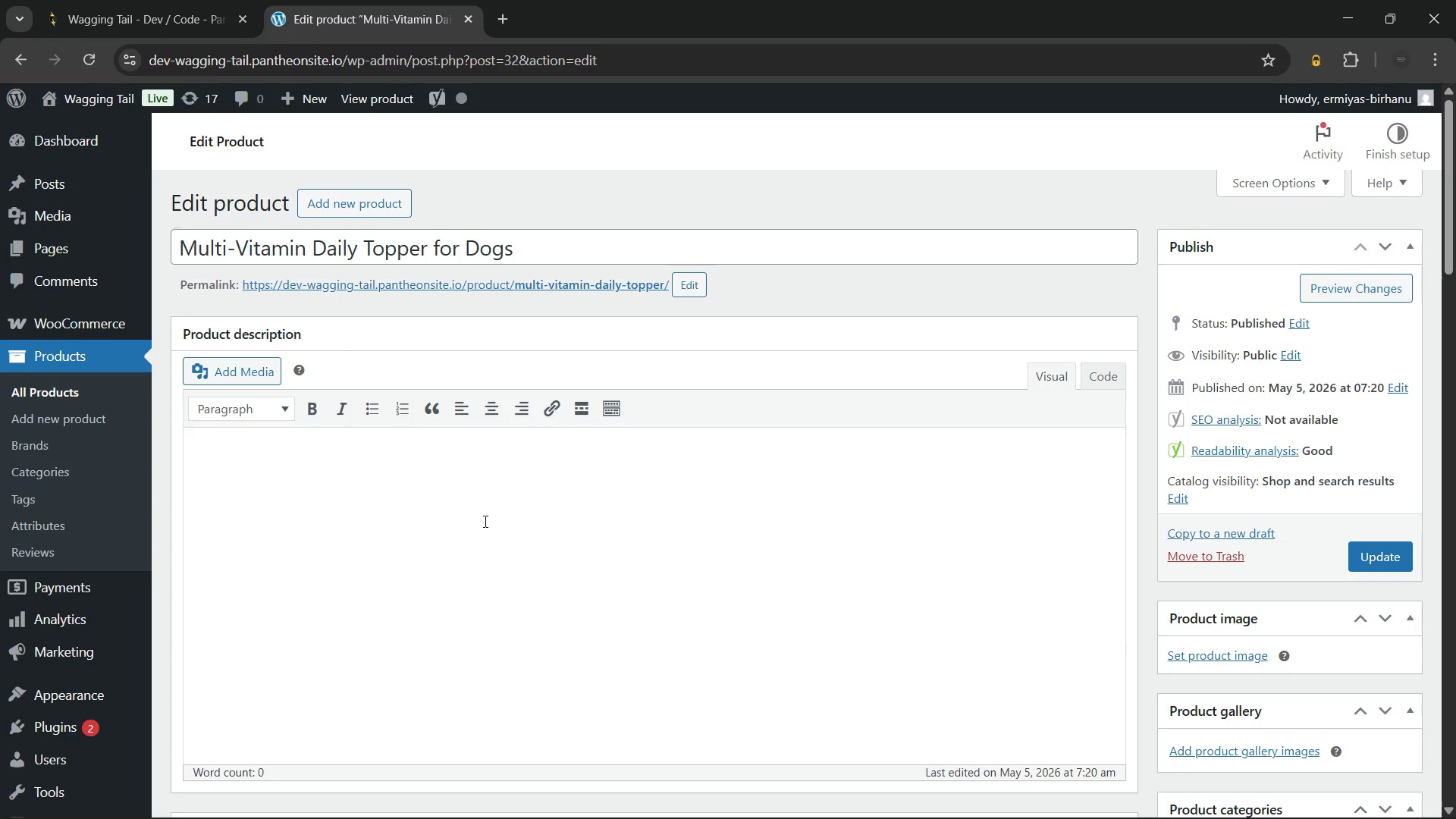 
type(The Multi-Vitamin Daily Topper provides a complete nutritional)
 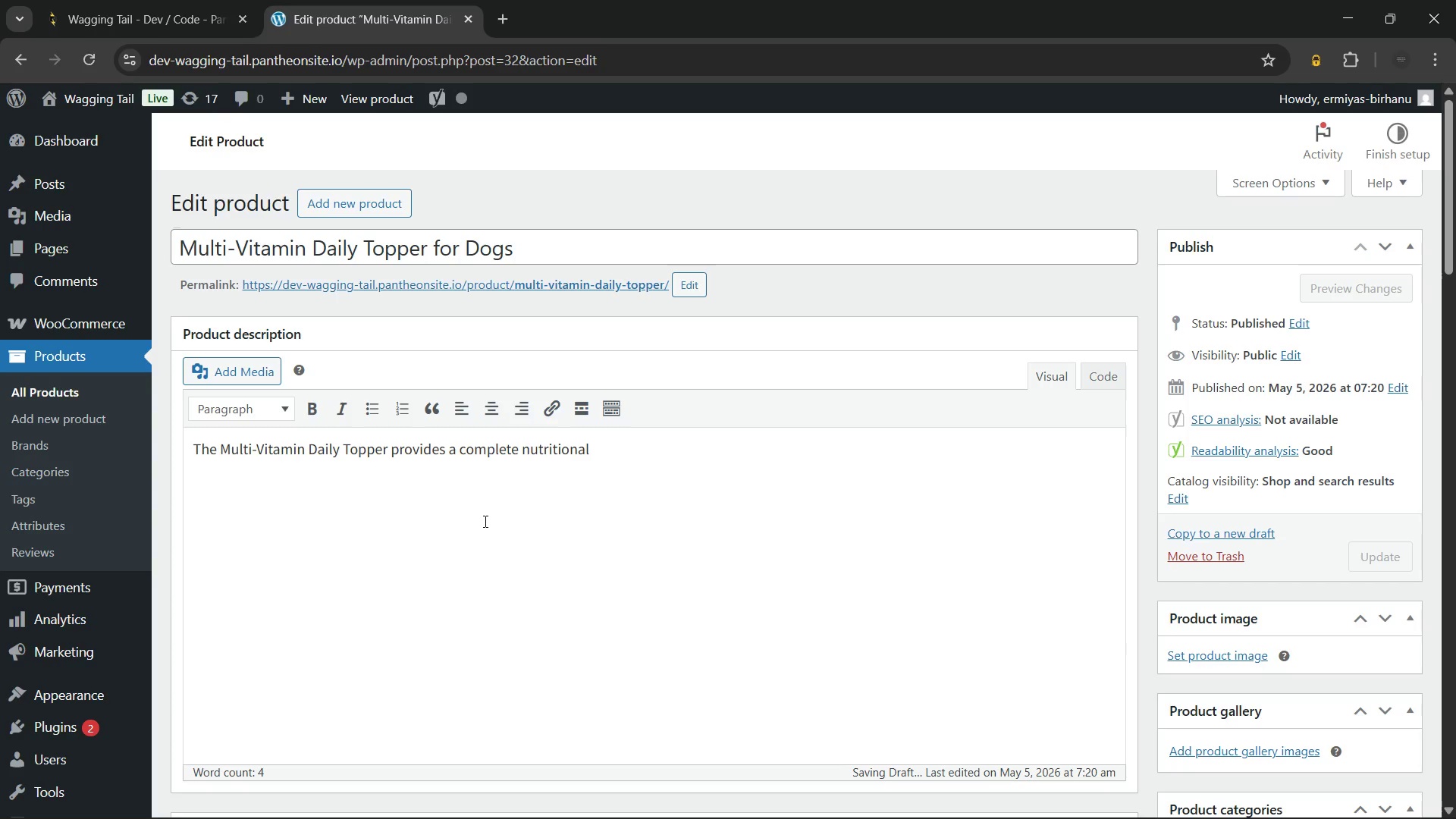 
wait(25.64)
 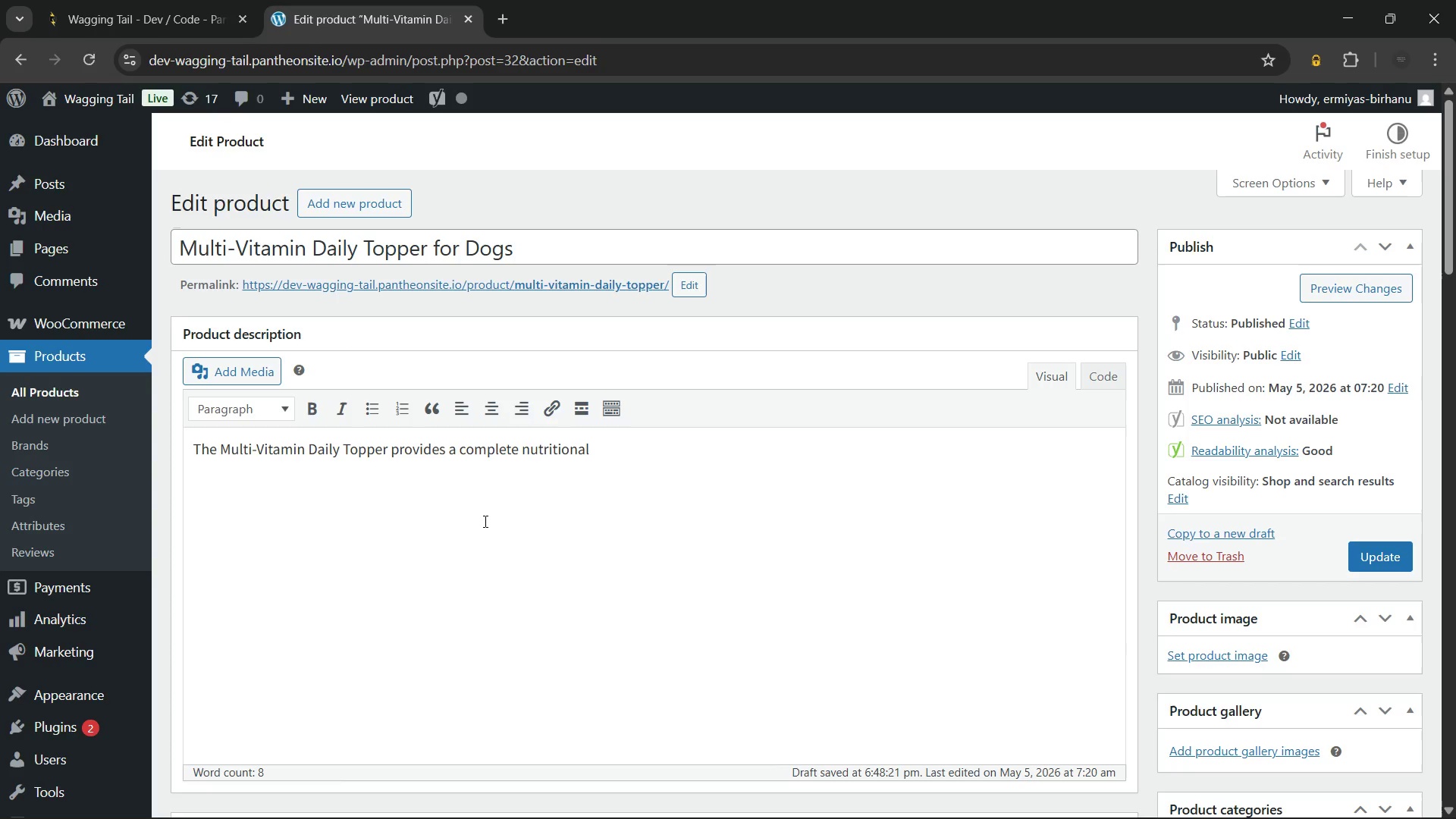 
type( boost with every meal. Simply sprinkle the powder over your dog's kibble to deliver essential vitamins, minerals, and antioxidants. )
 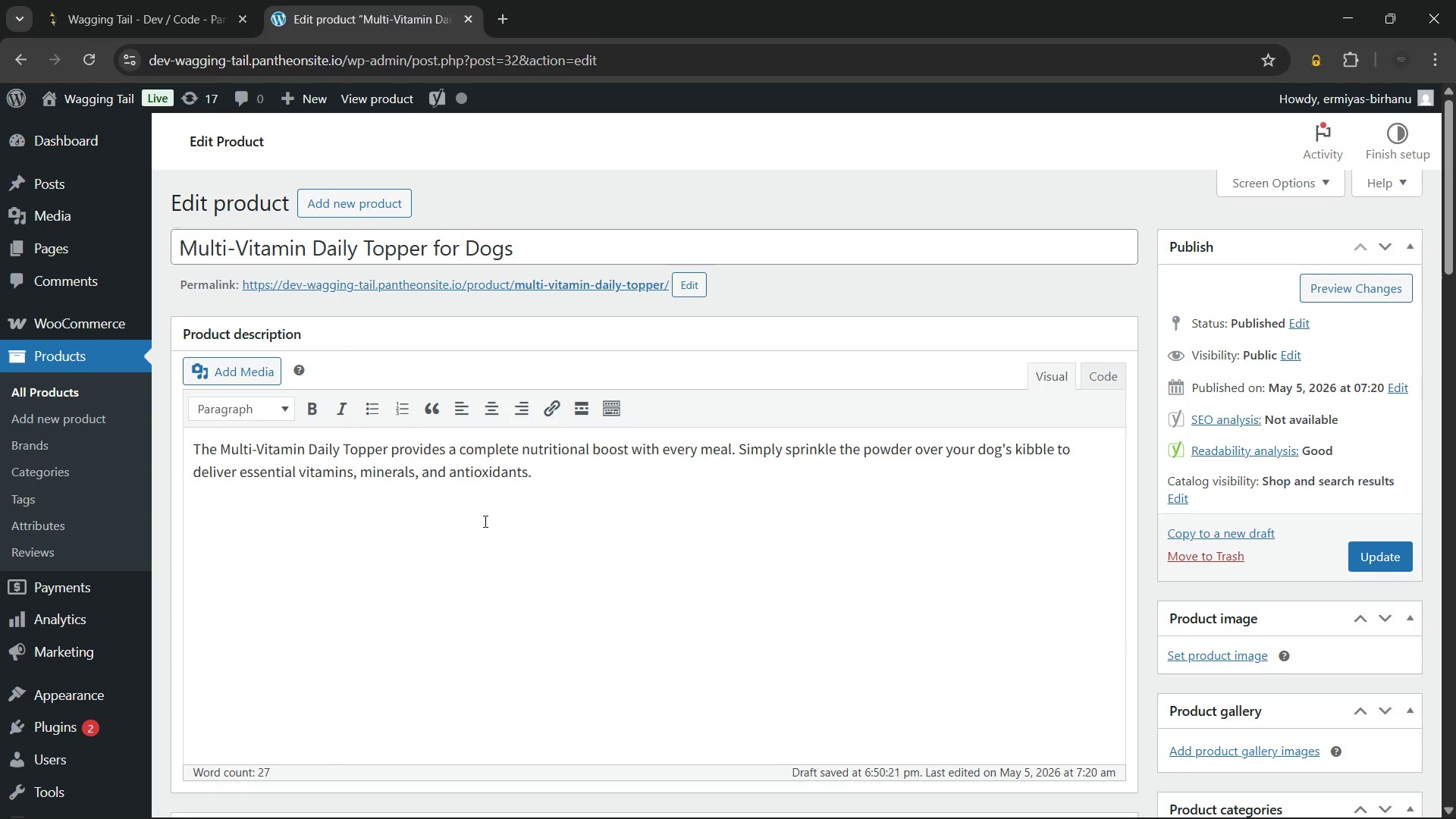 
wait(64.17)
 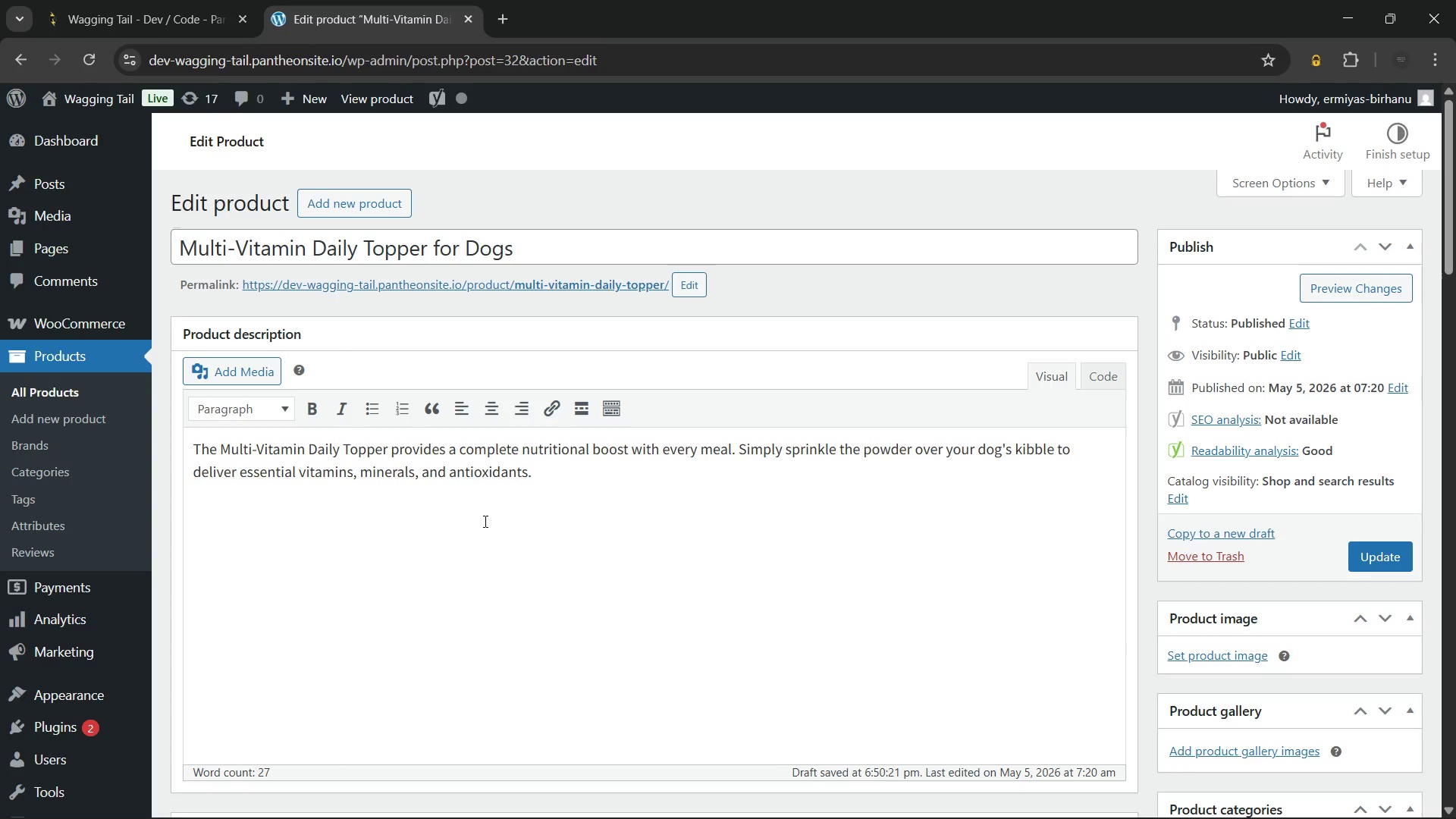 
type(No pills, no fuss, no skipped doese)
key(Backspace)
key(Backspace)
key(Backspace)
type(ses. This dog food topper revolutionizes pet nutrition within your daily health and wellness routine.)
 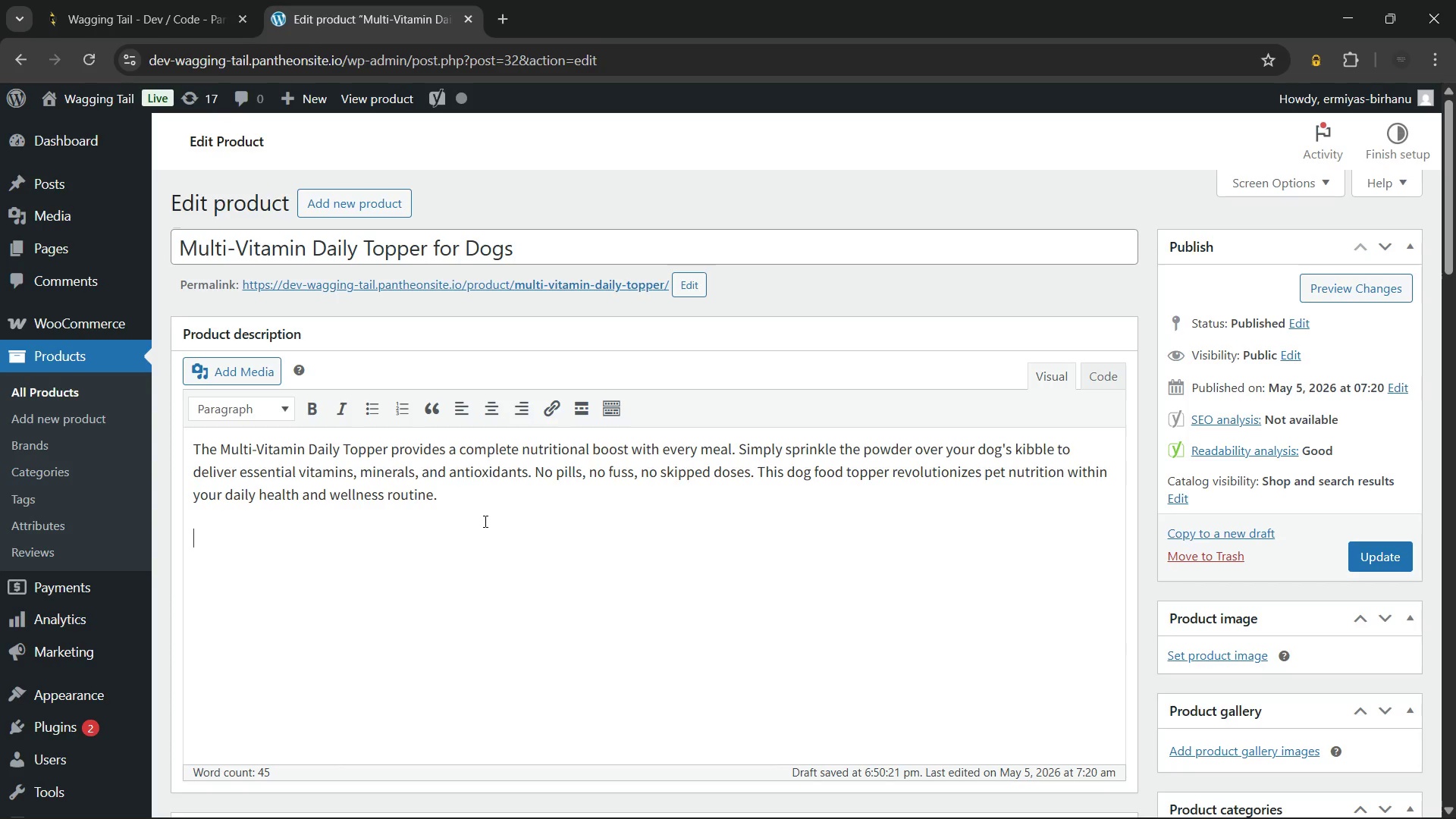 
 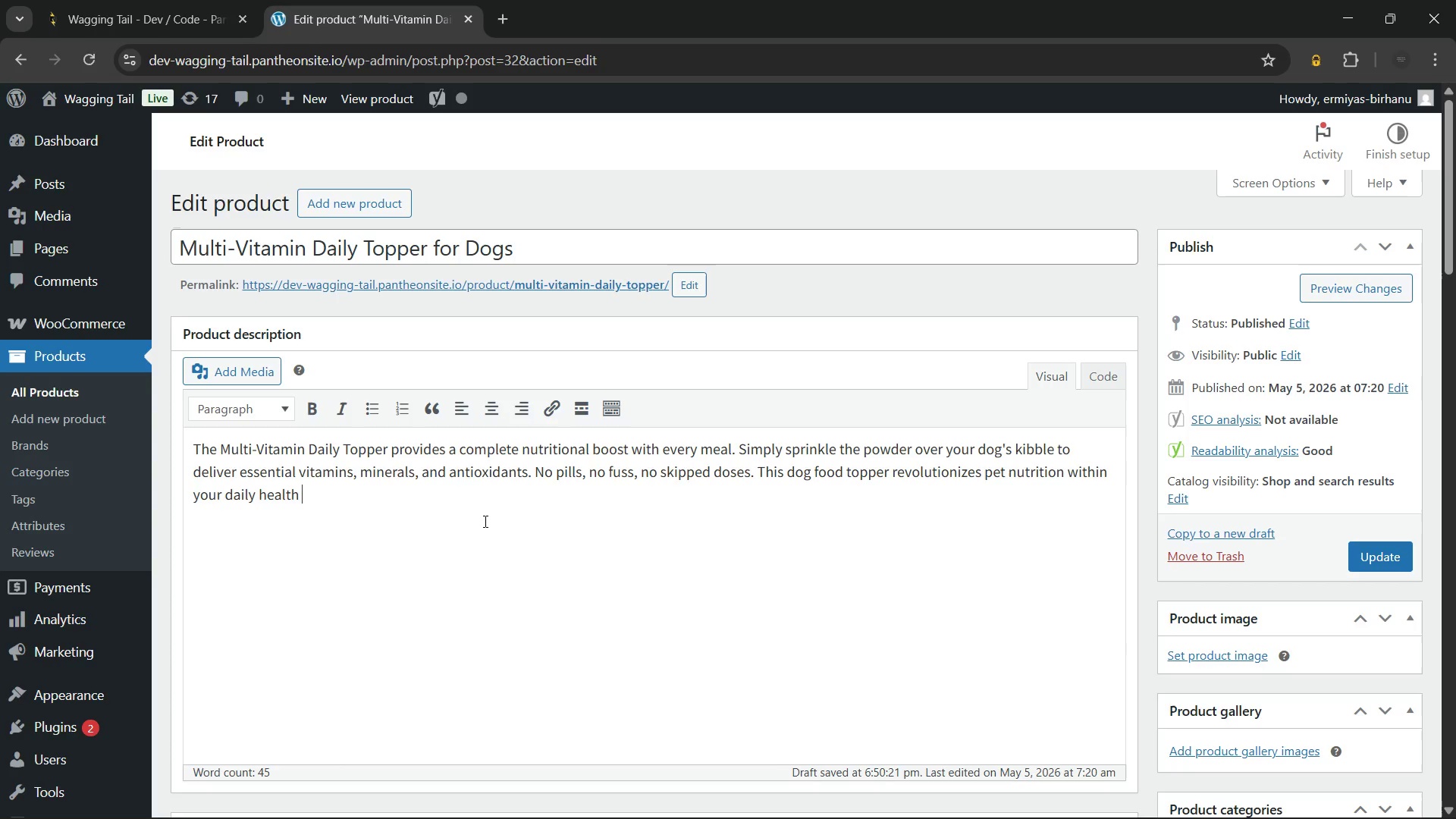 
key(Enter)
 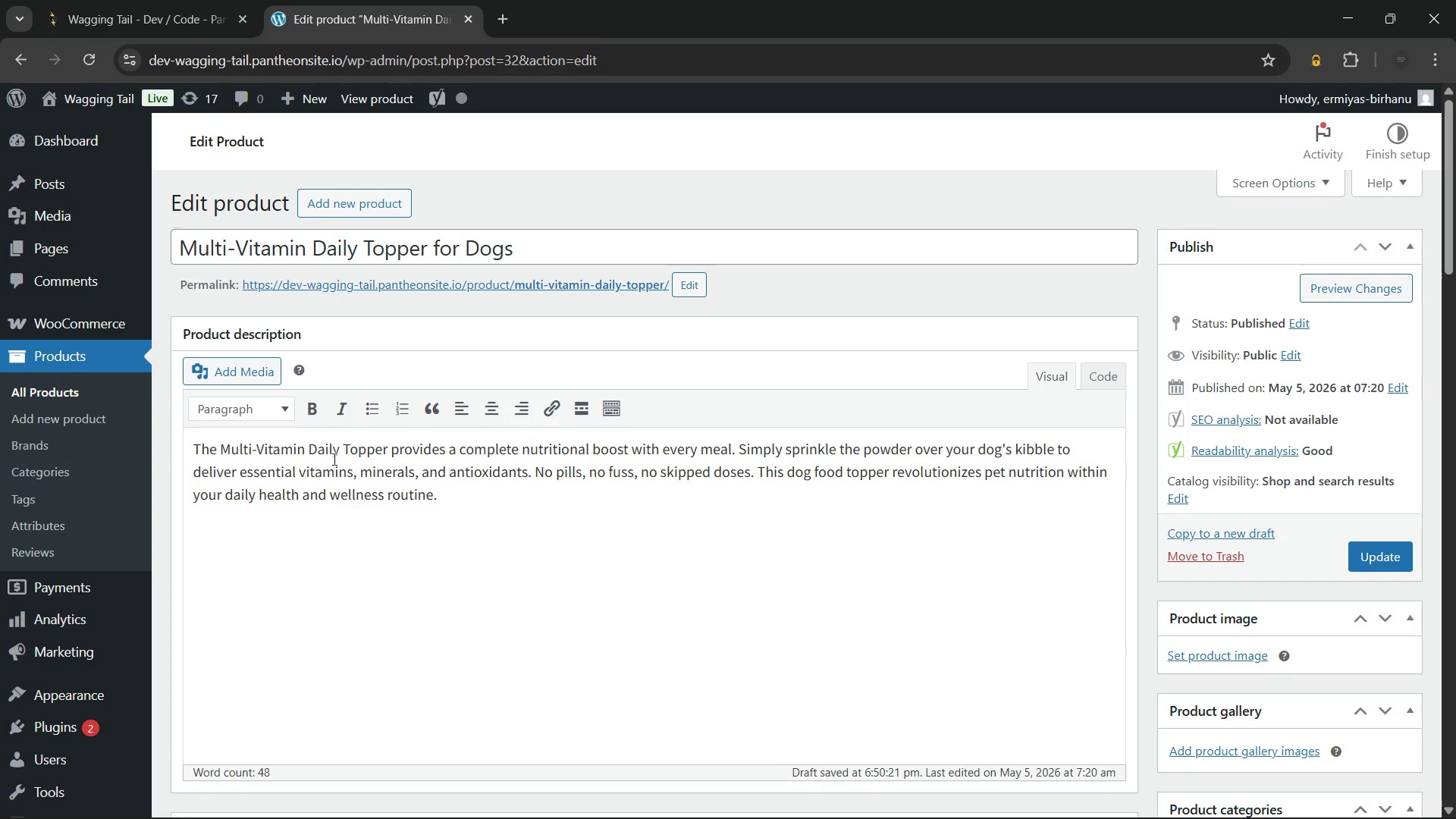 
left_click([255, 411])
 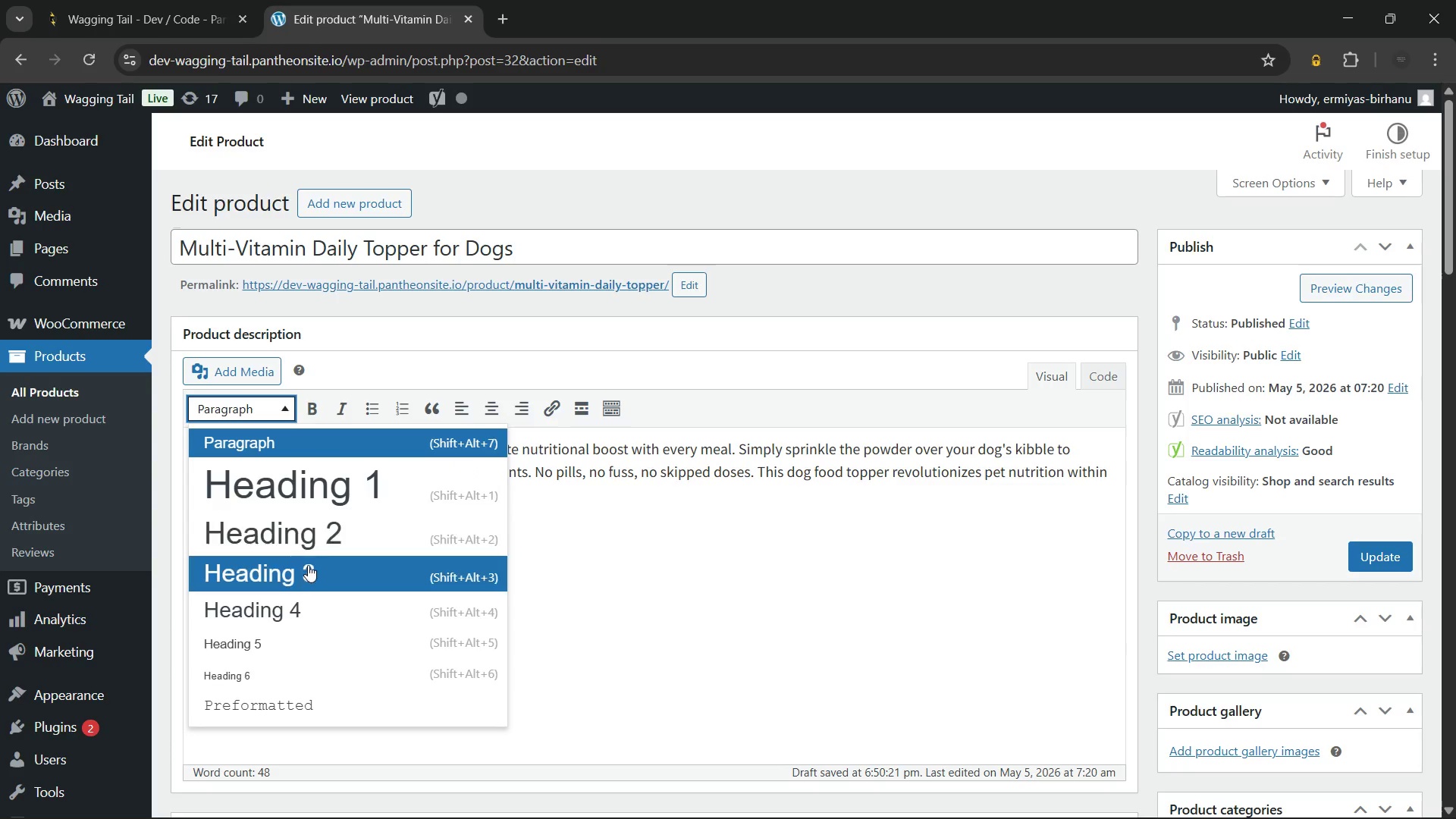 
left_click([308, 565])
 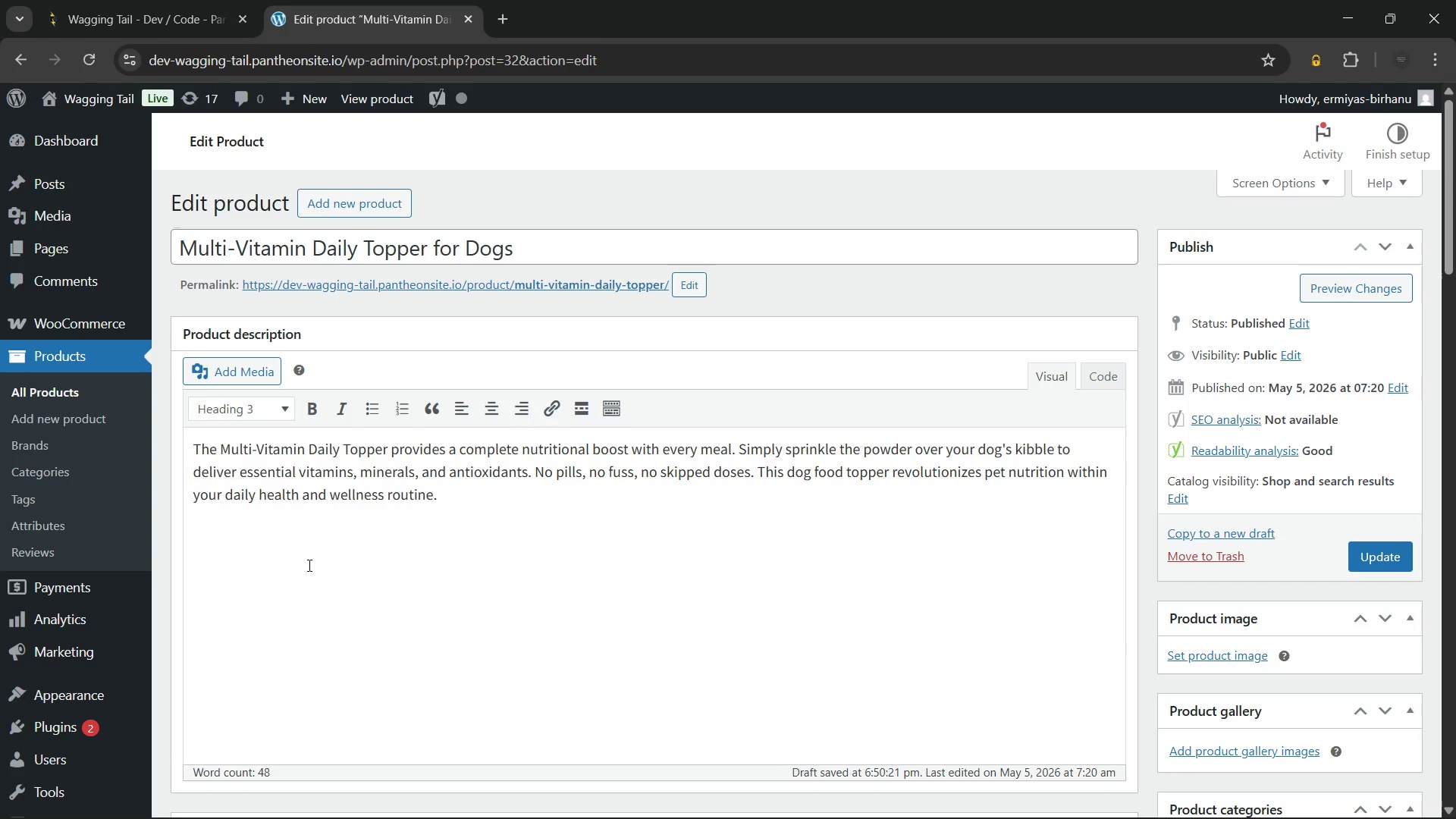 
type(Why Every Dog Needs a Multivitamin)
 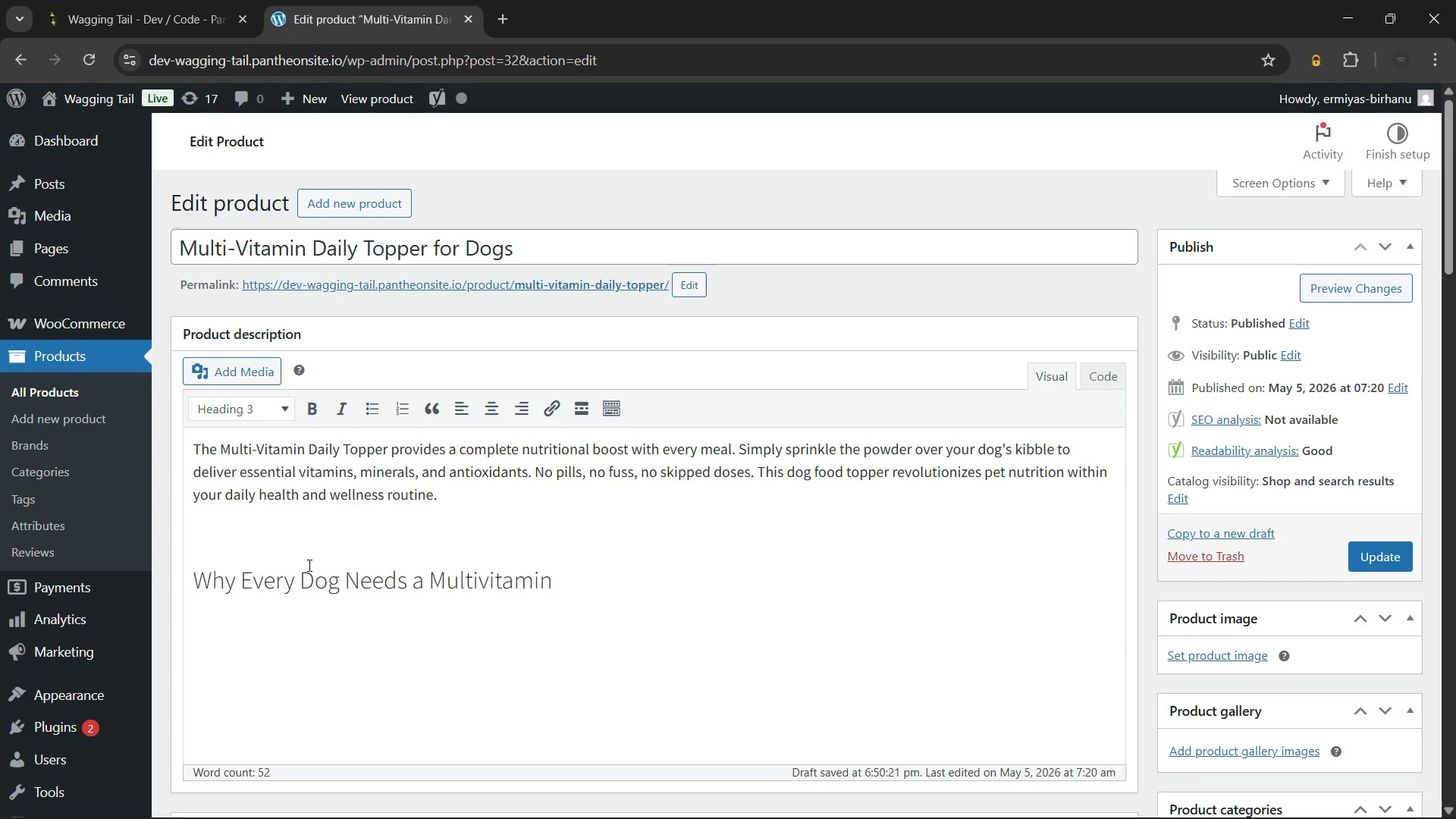 
key(Enter)
 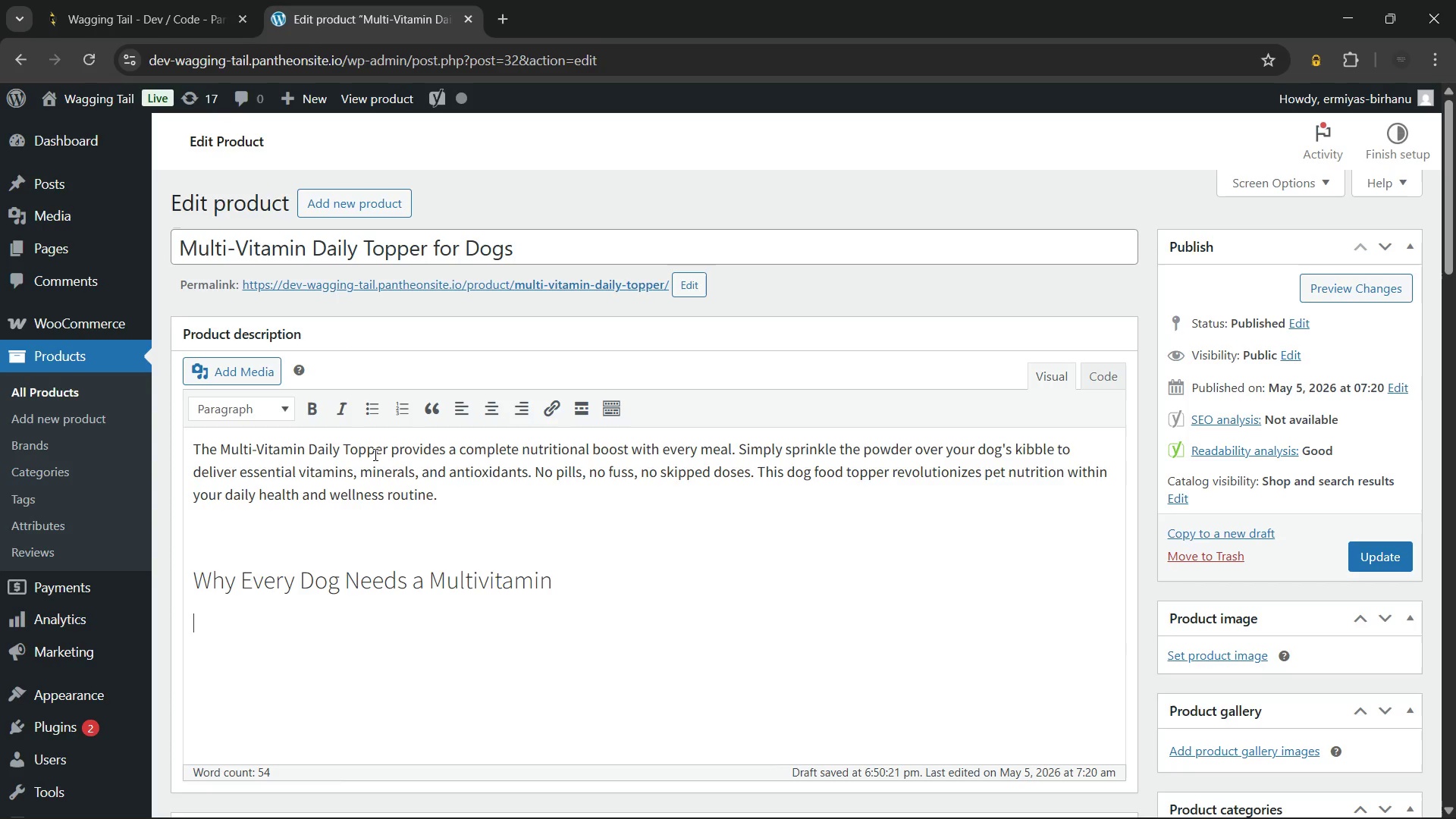 
left_click([375, 417])
 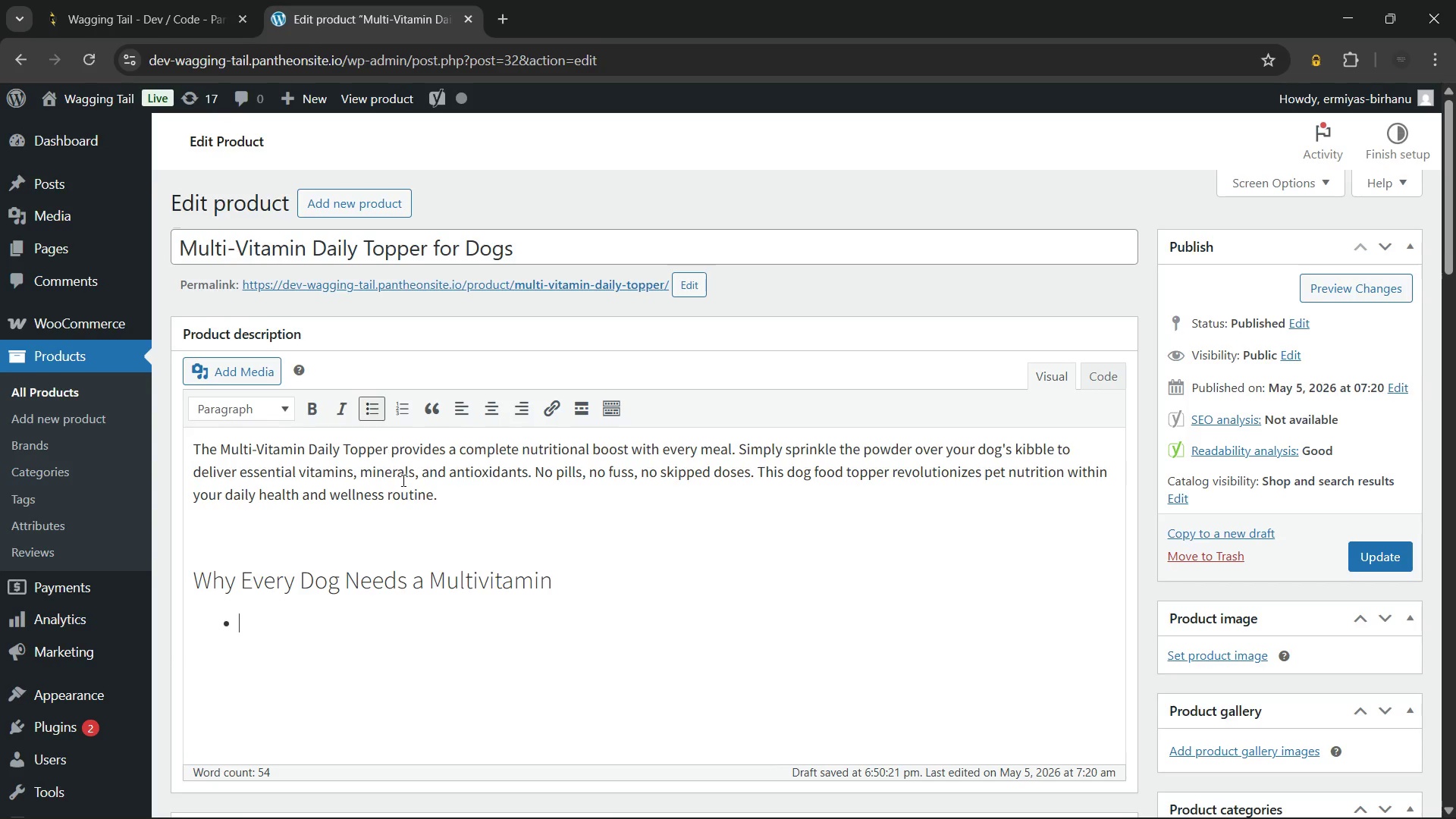 
scroll: coordinate [402, 480], scroll_direction: down, amount: 1.0
 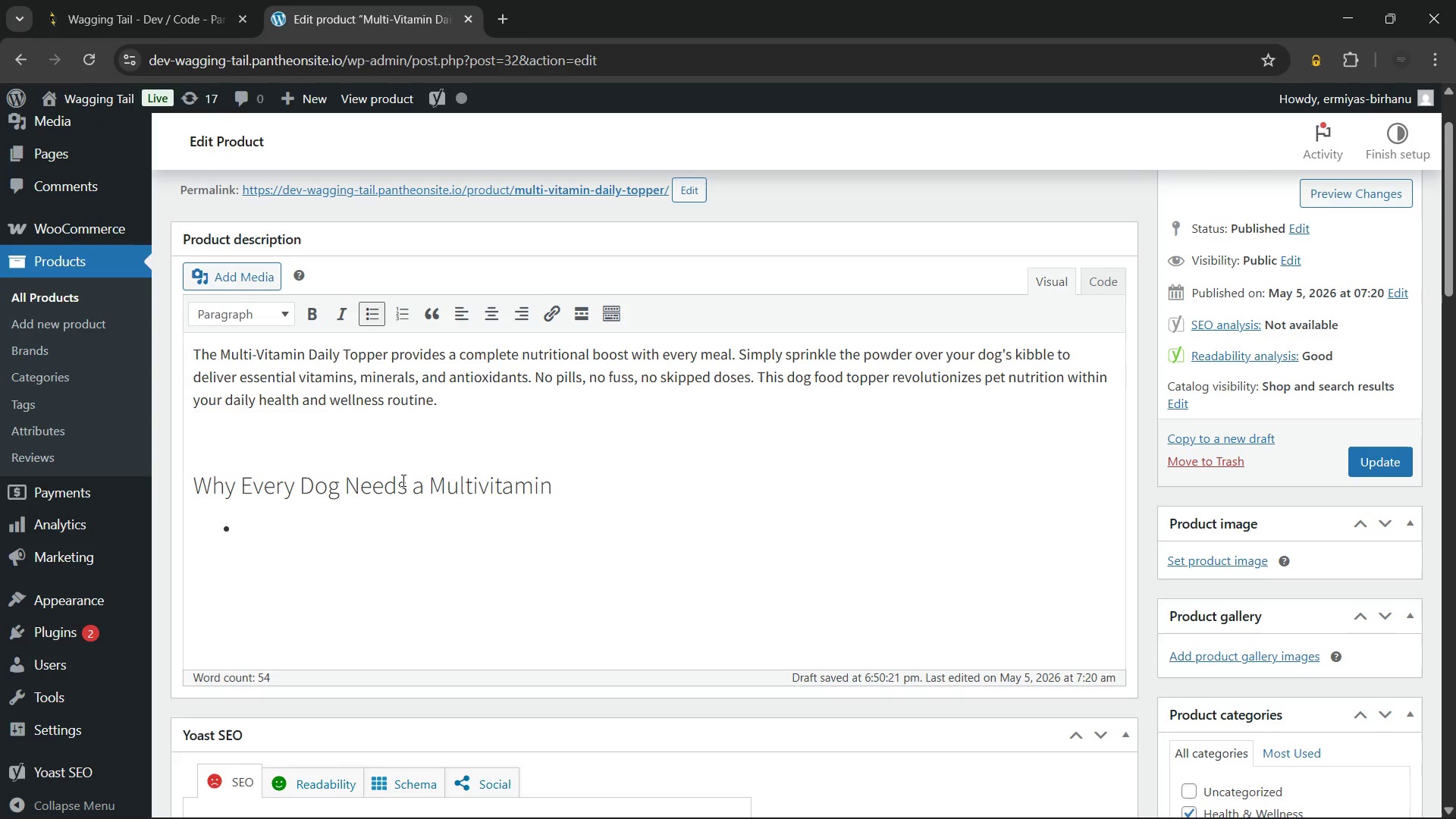 
type(Covers nutritional )
 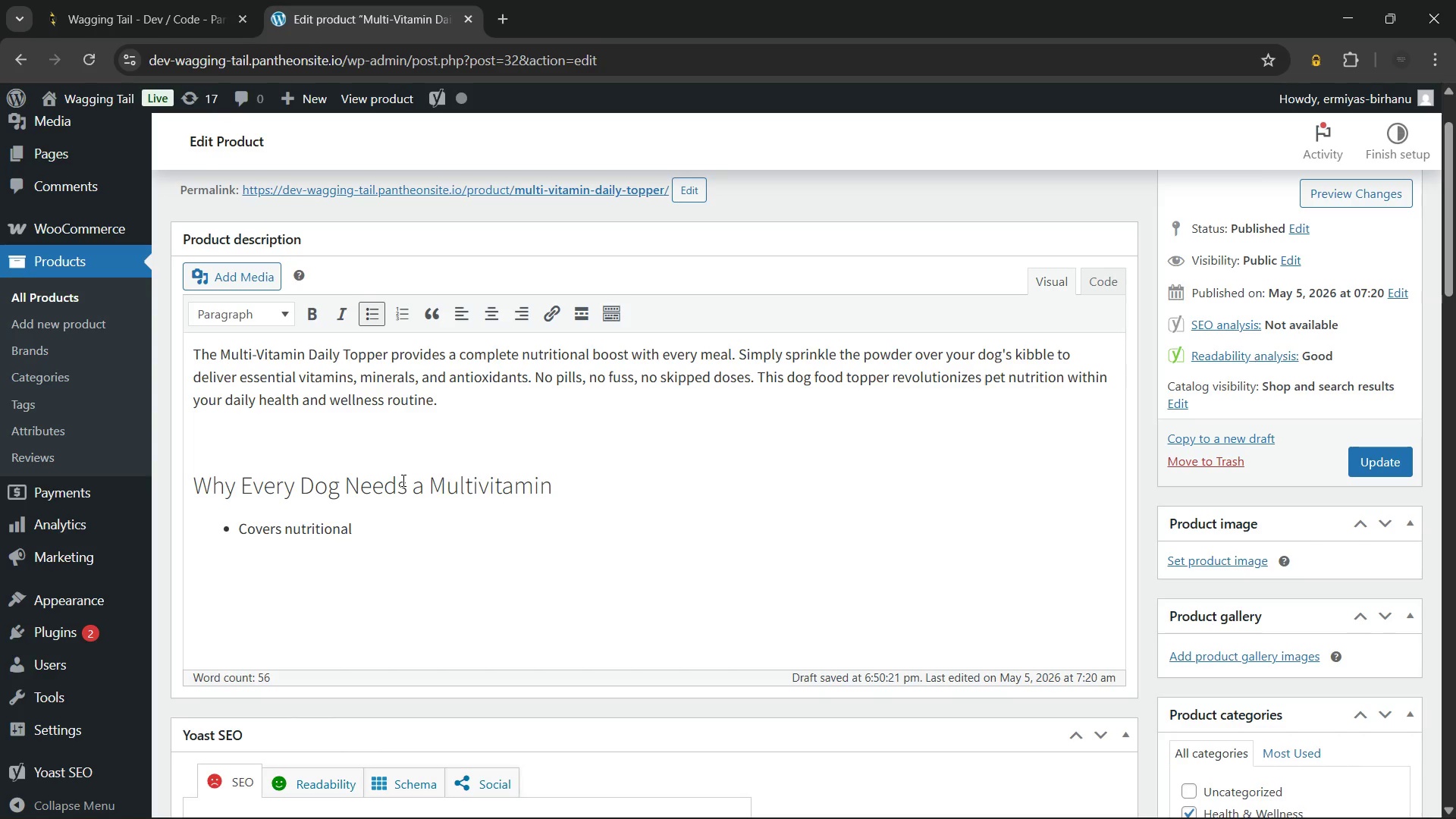 
type(gaps o)
key(Backspace)
type(found in standard commercial kibble)
 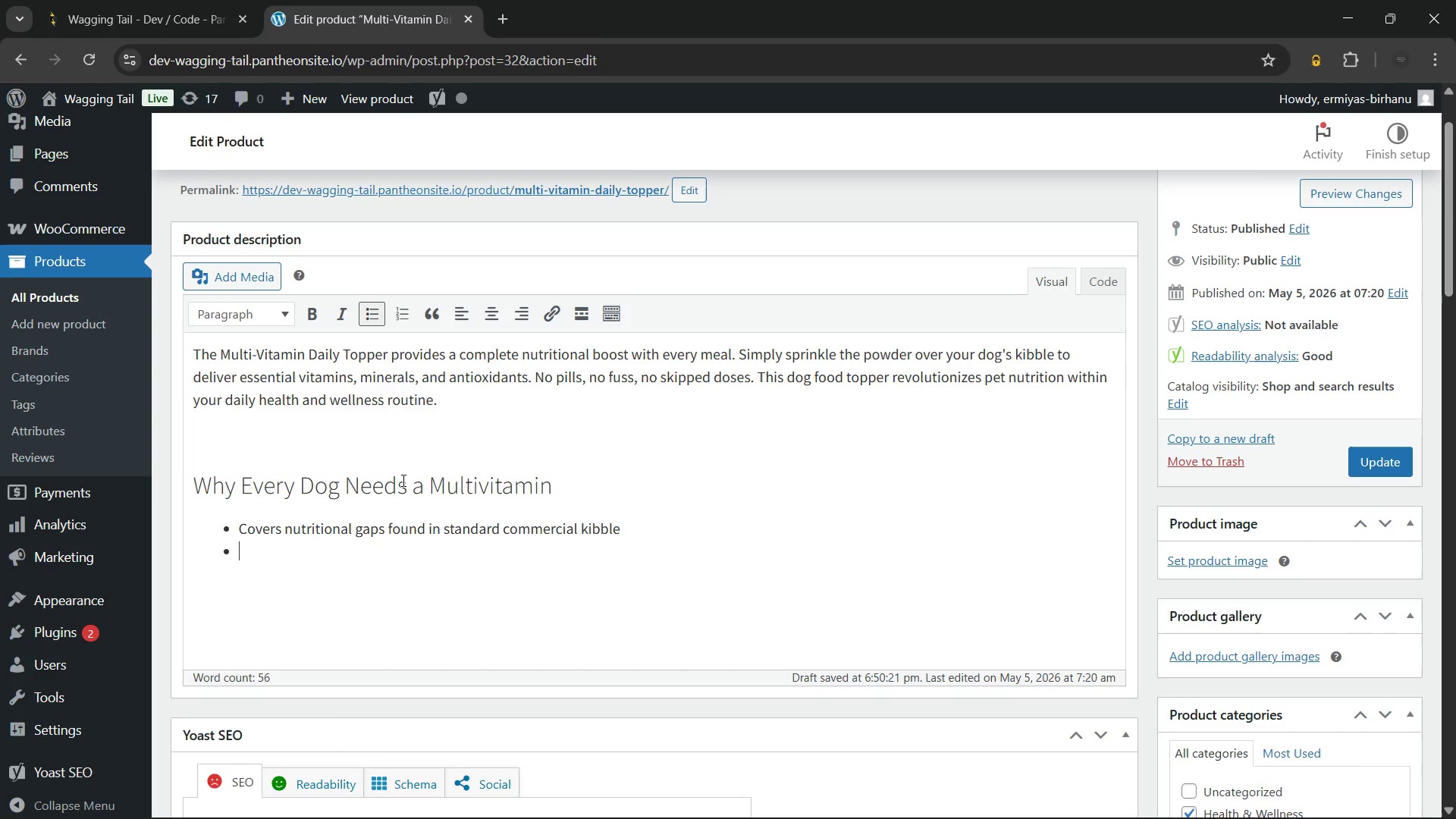 
key(Enter)
 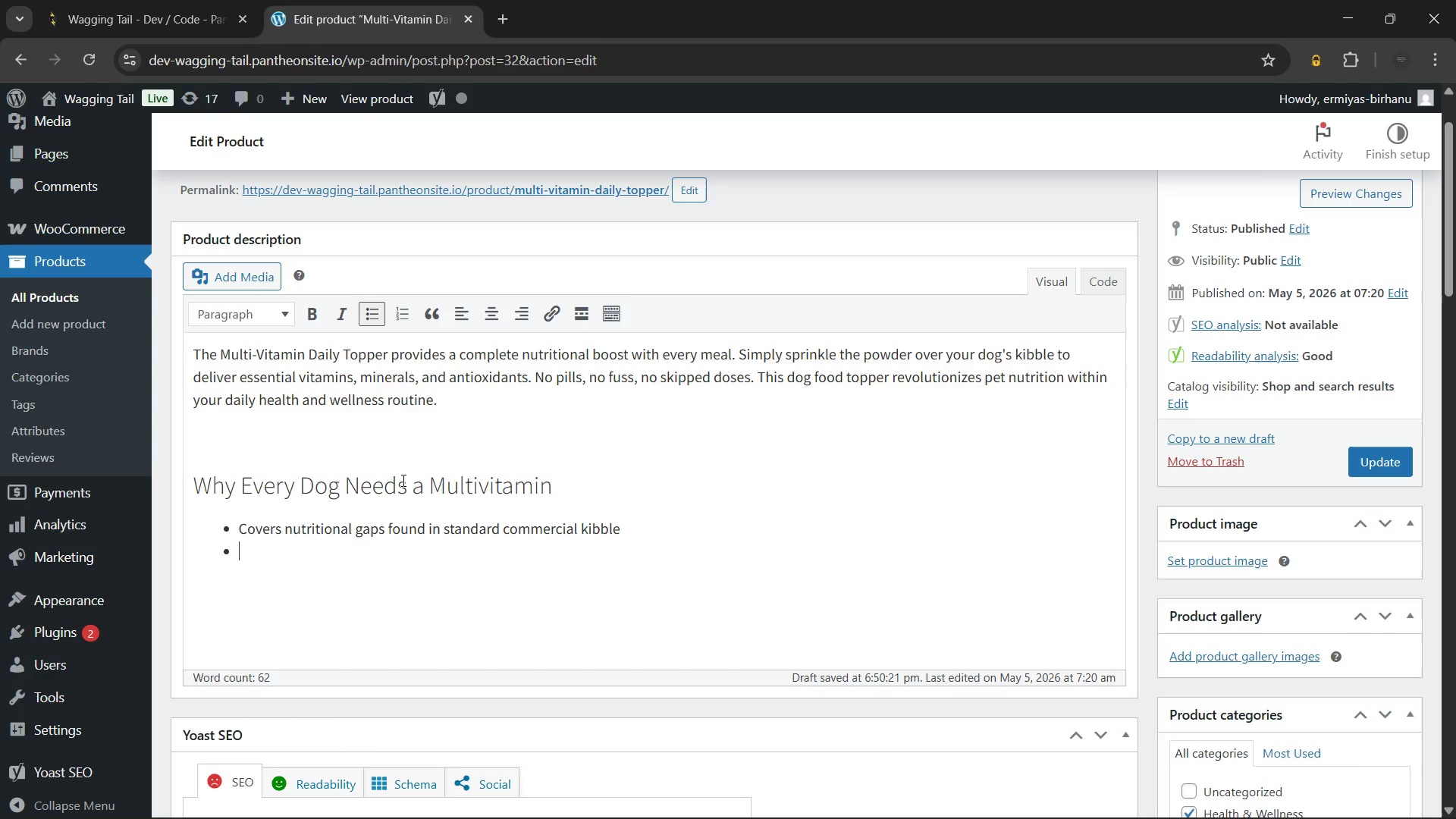 
type(Supports a shiny, healthy coat with every daily serving)
 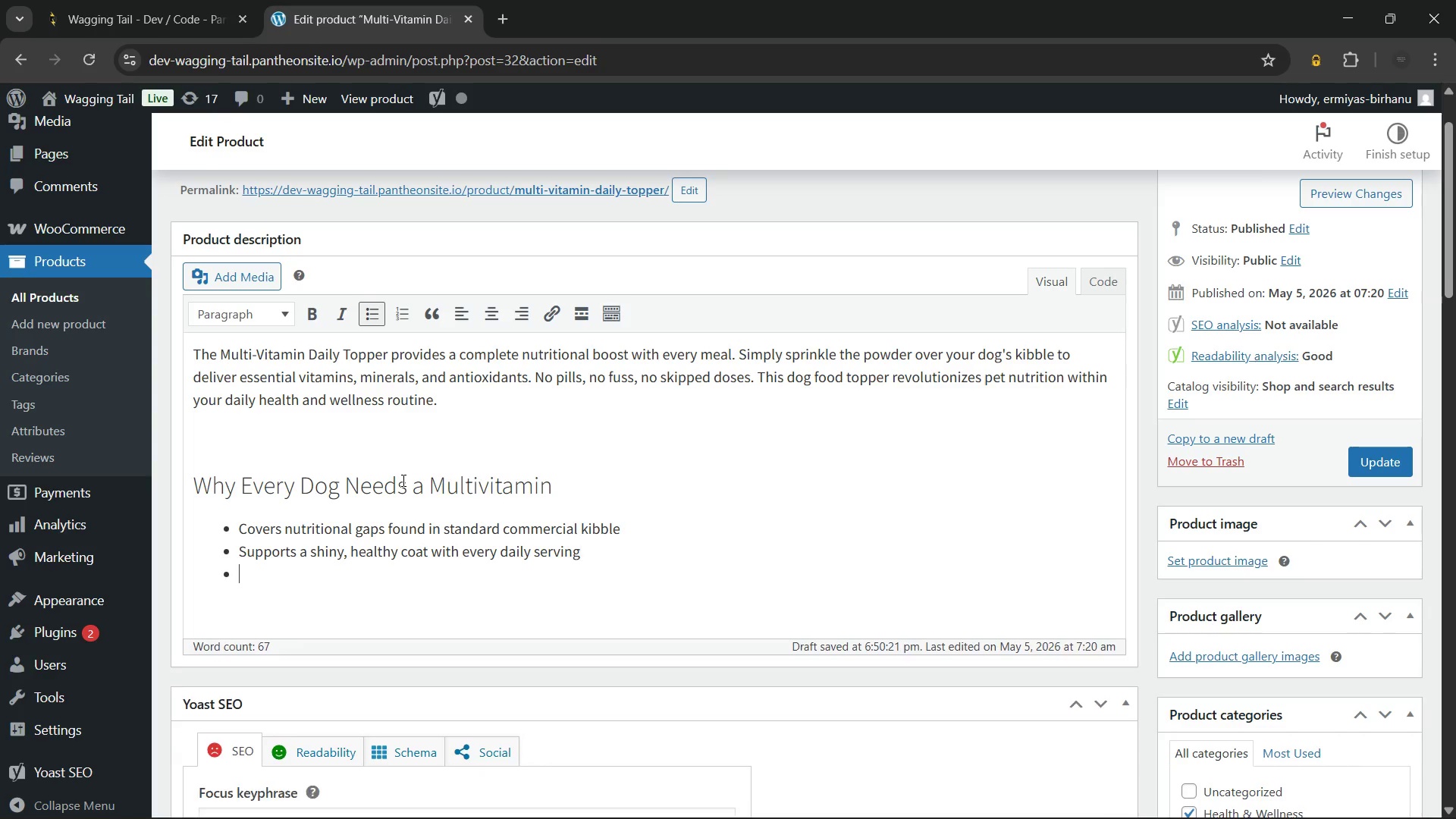 
key(Enter)
 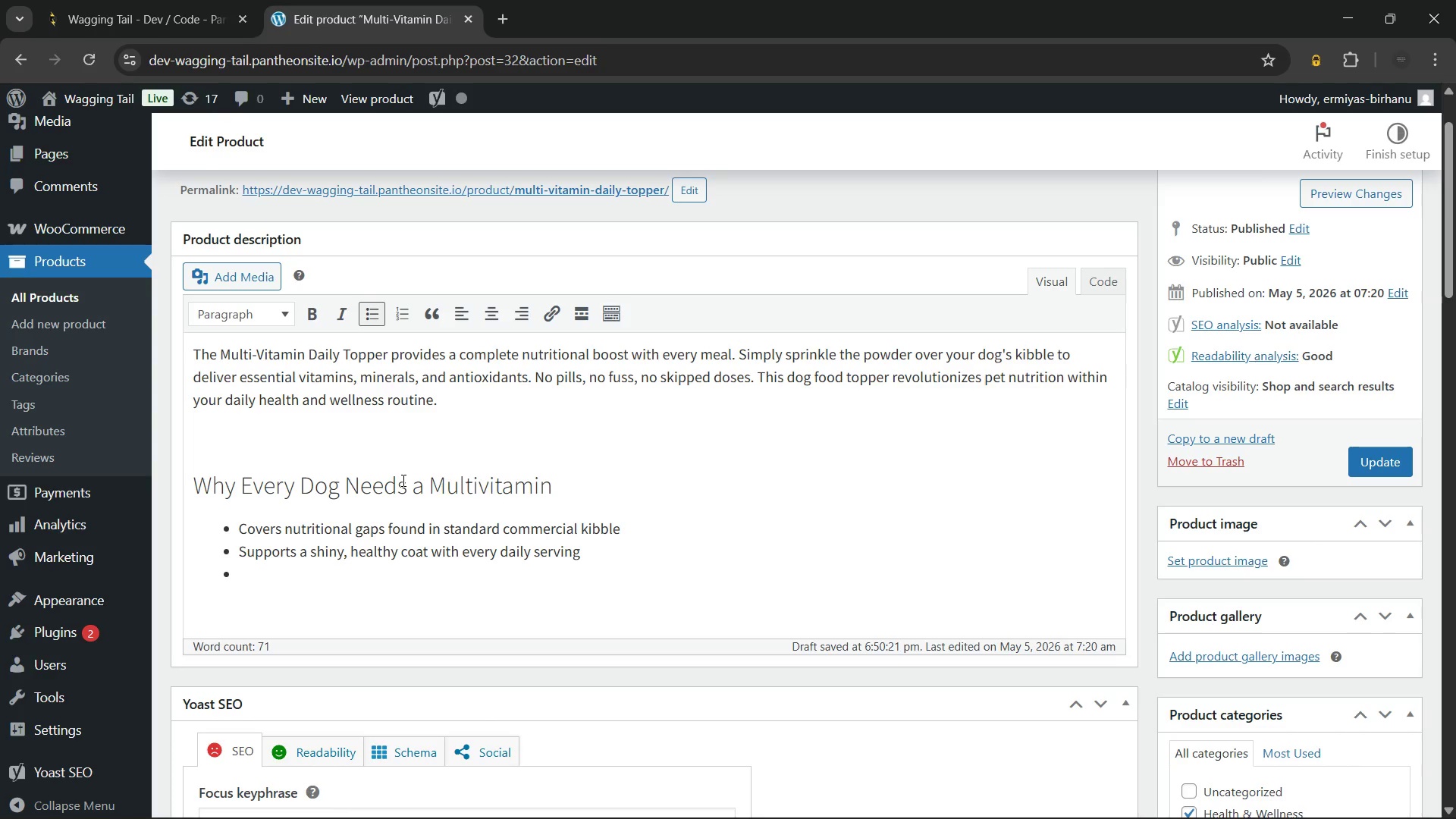 
type(Boosts energy levels and overall vitality over time)
 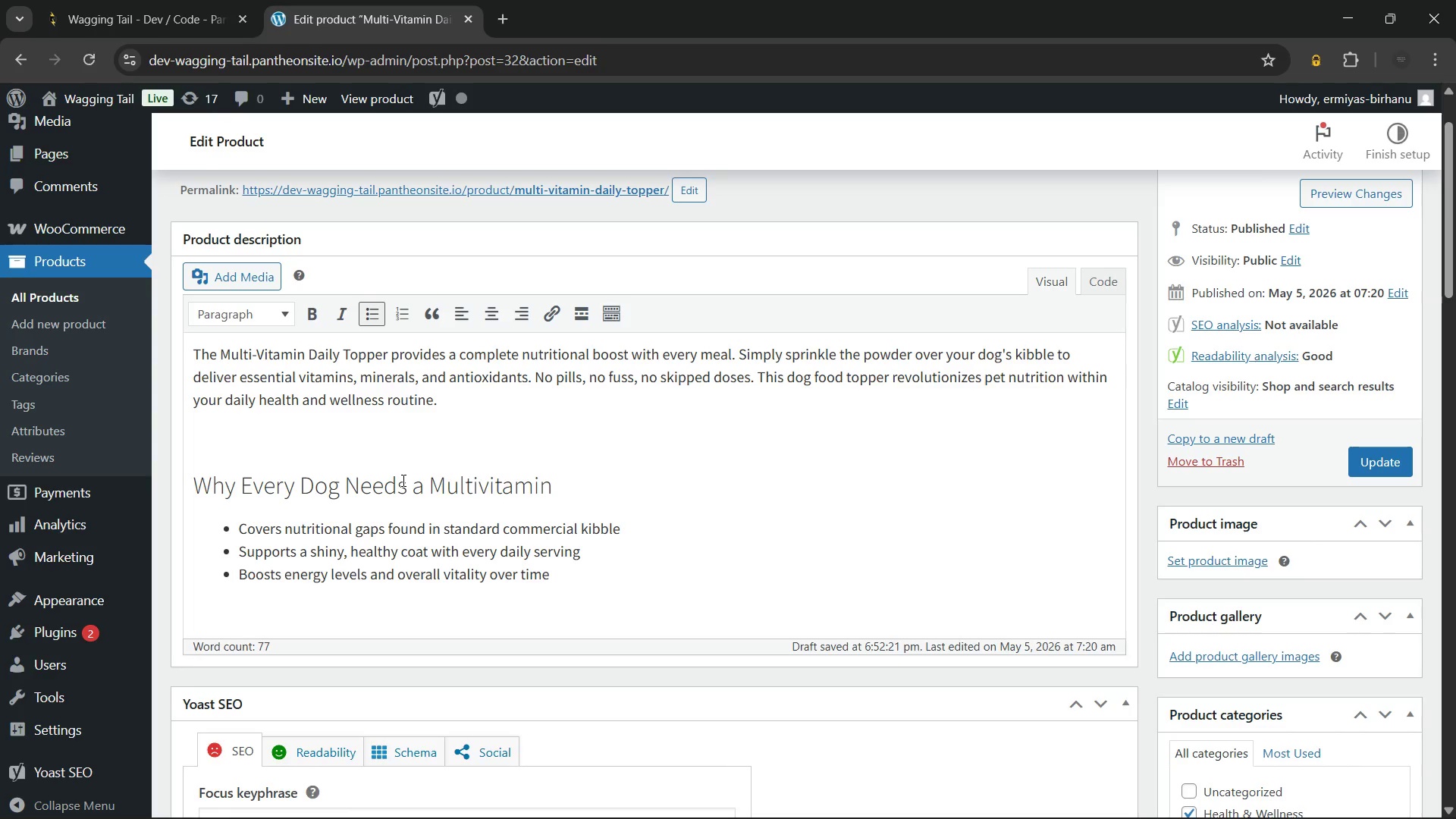 
key(Enter)
 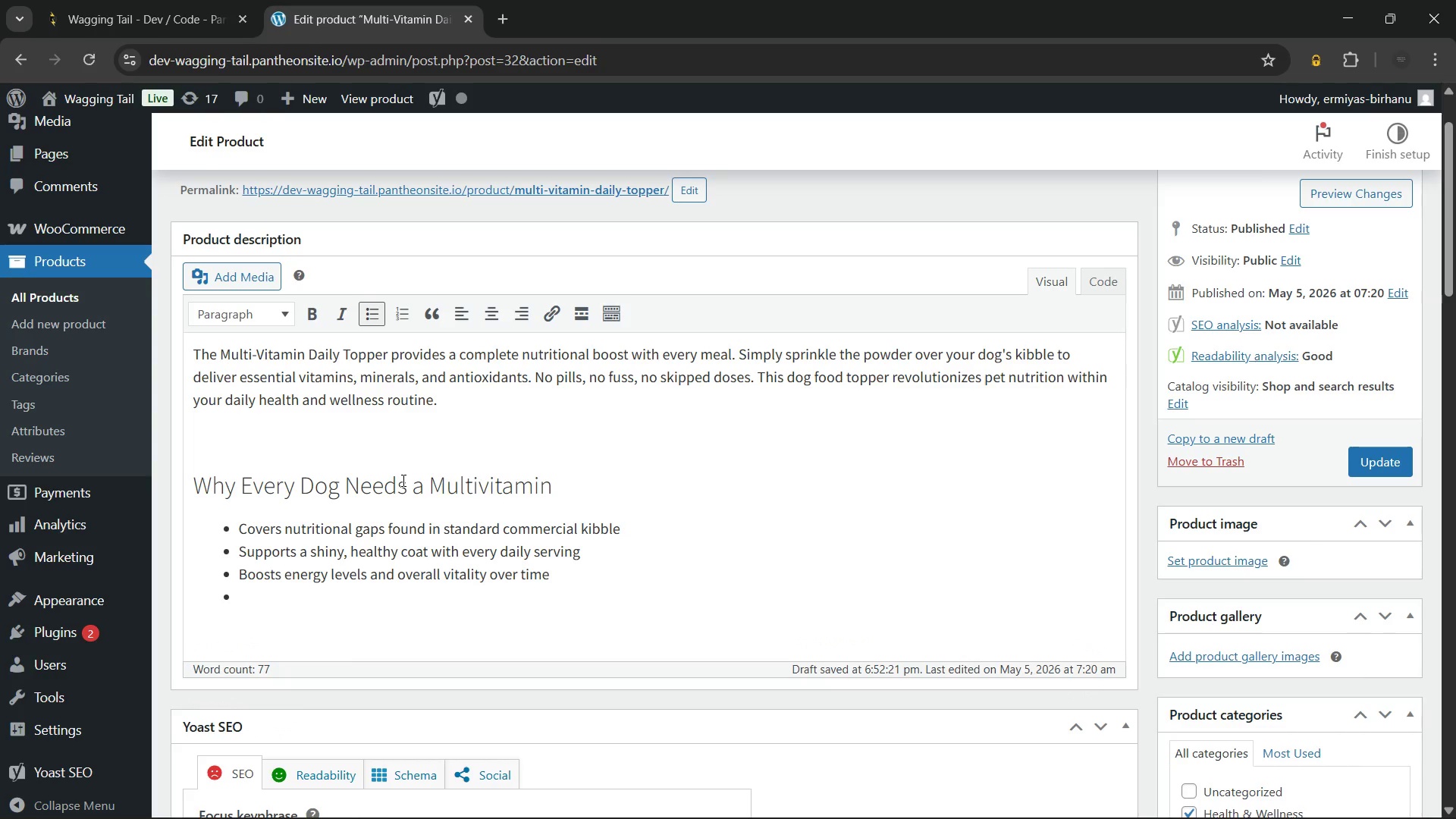 
type(Antioxidants support immune health and cellular protection)
 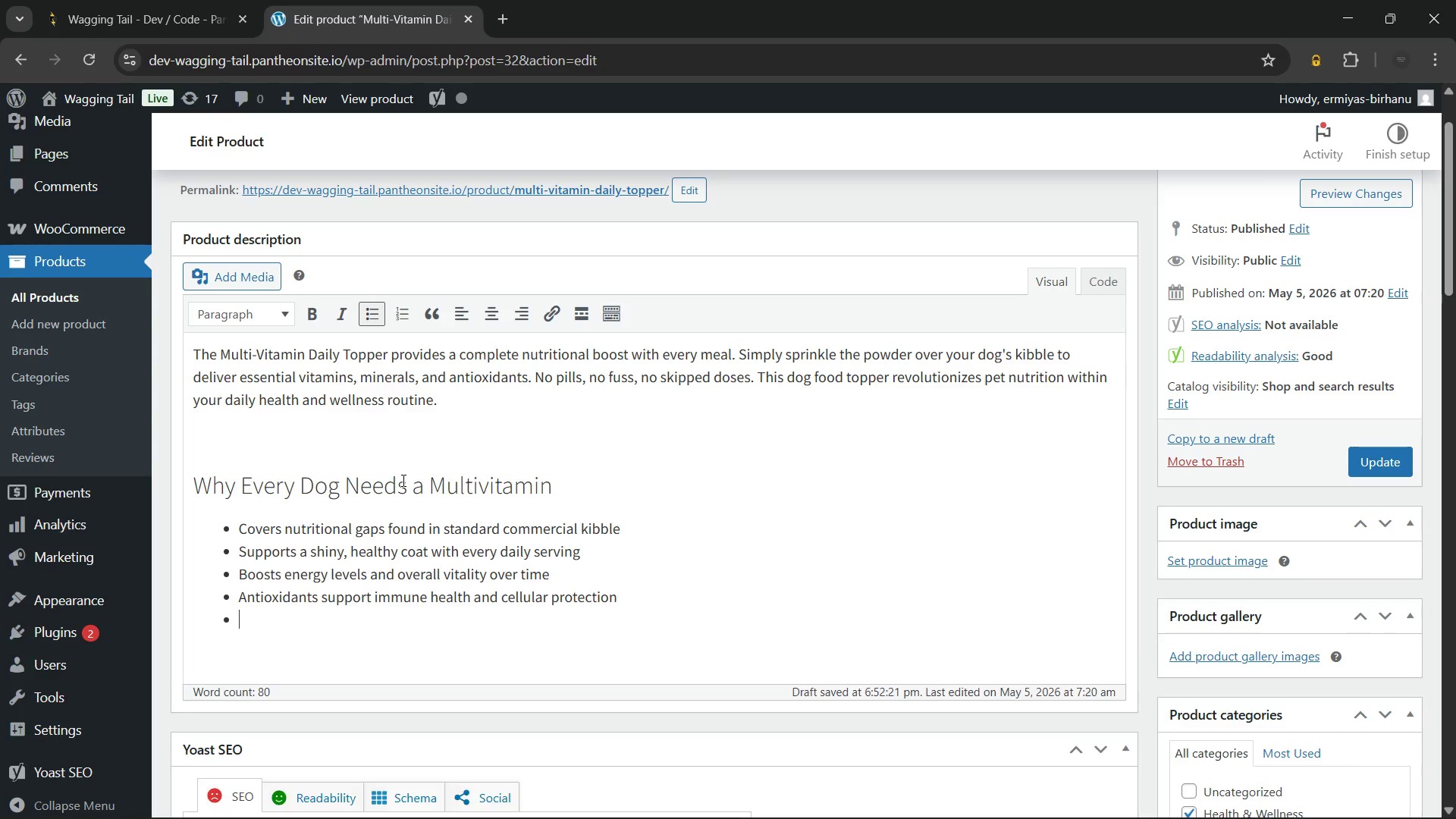 
key(Enter)
 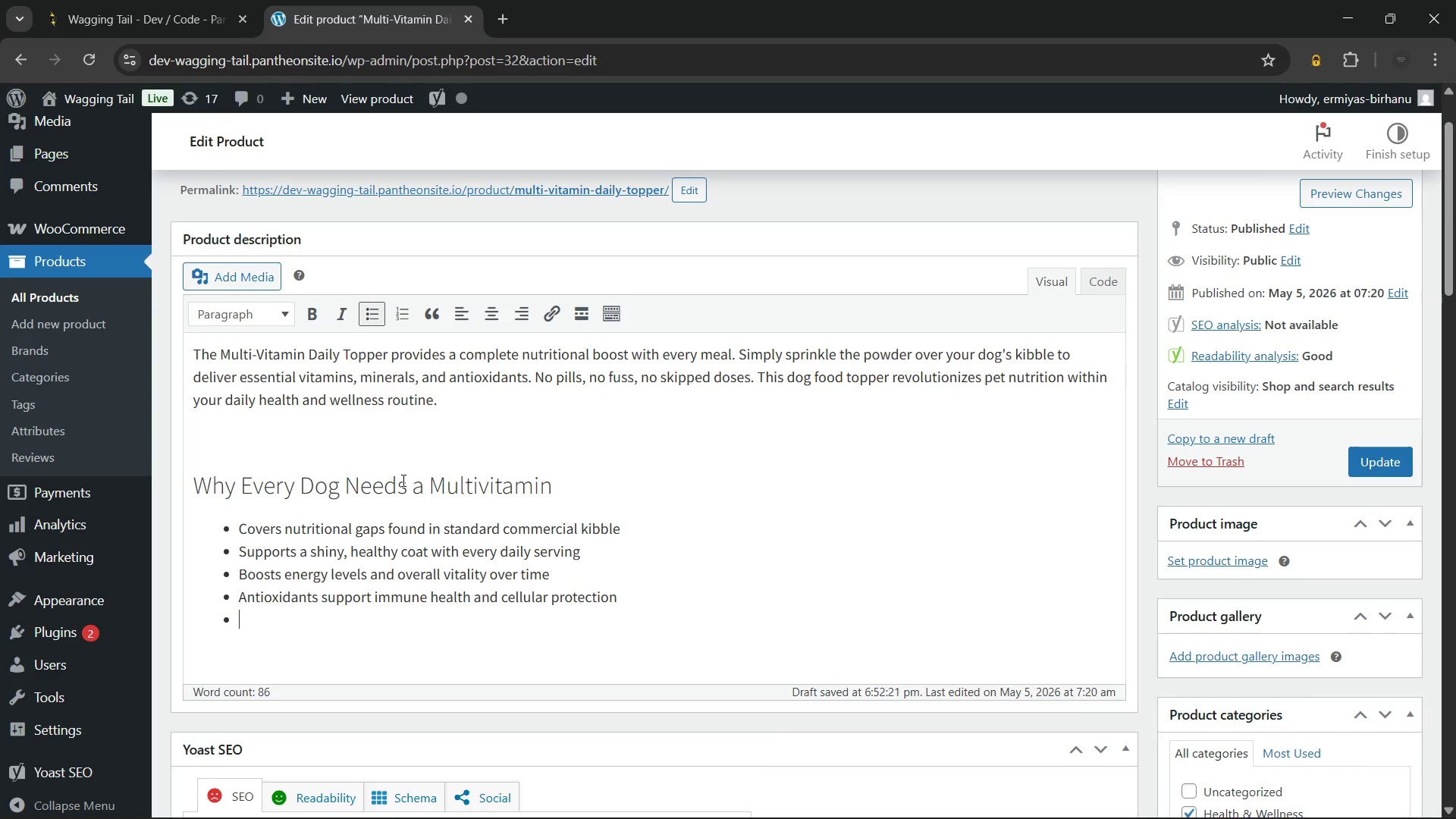 
type(Unflavored powder blends invisibly into any food type)
 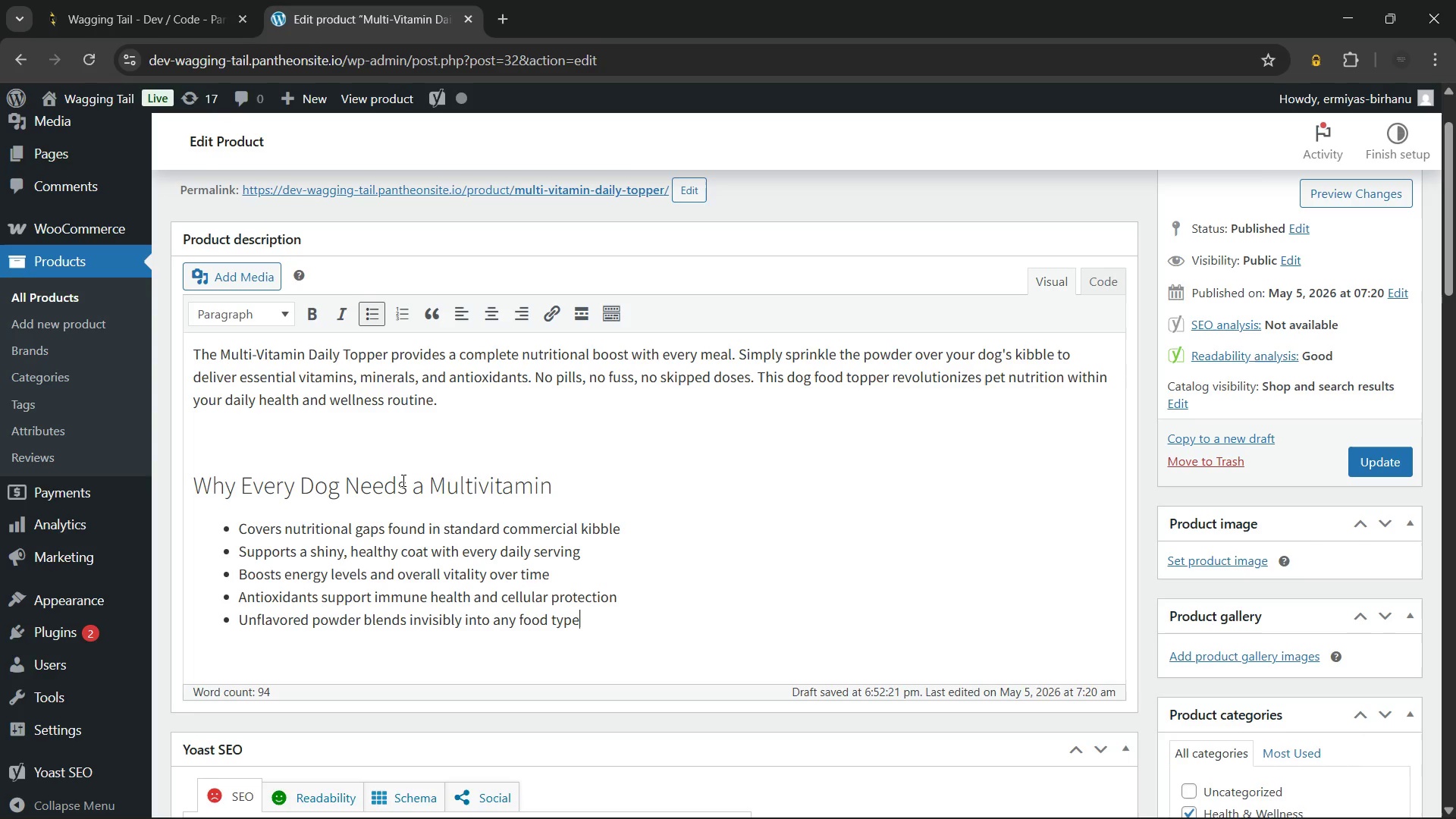 
key(Enter)
 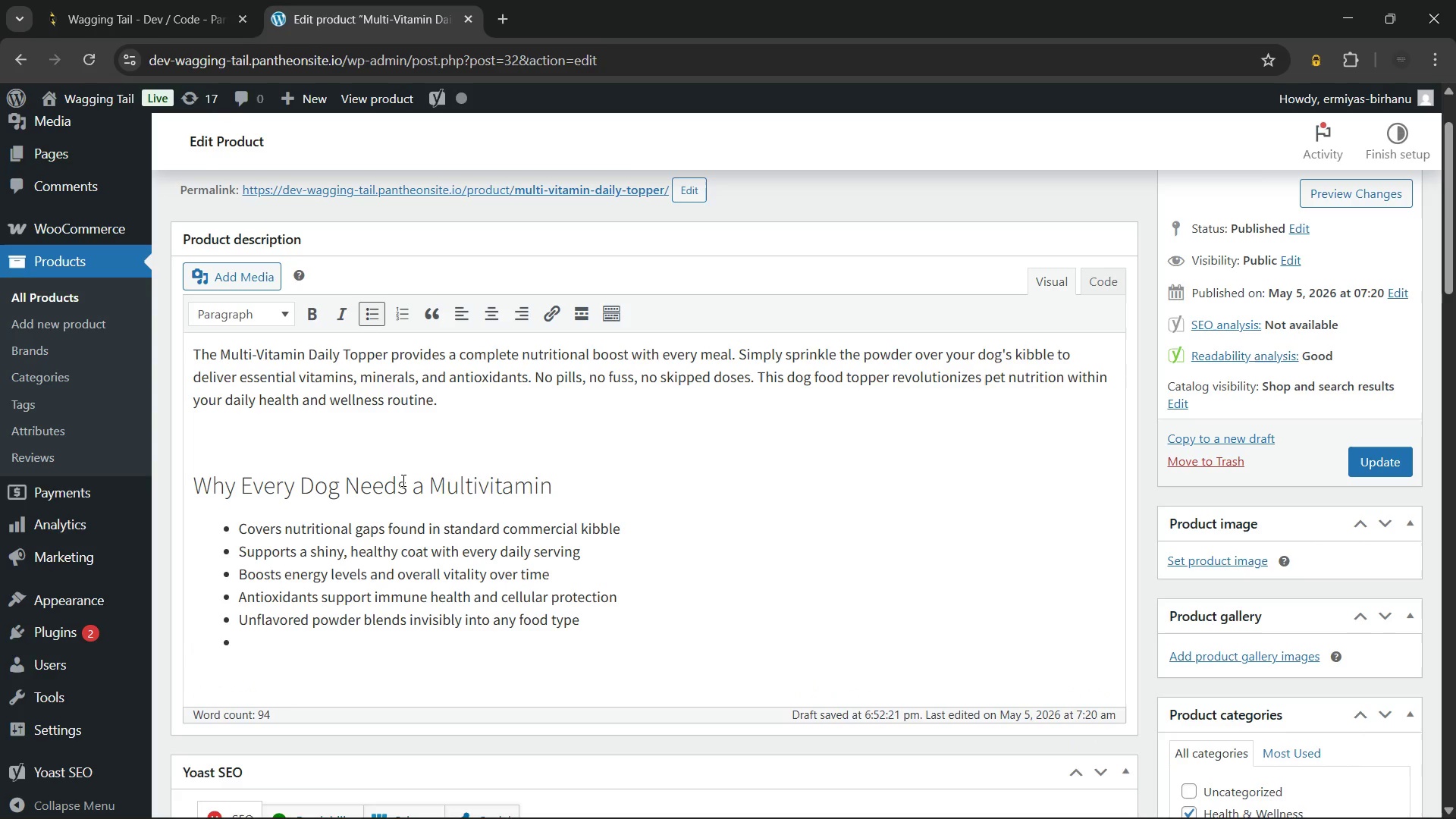 
key(Enter)
 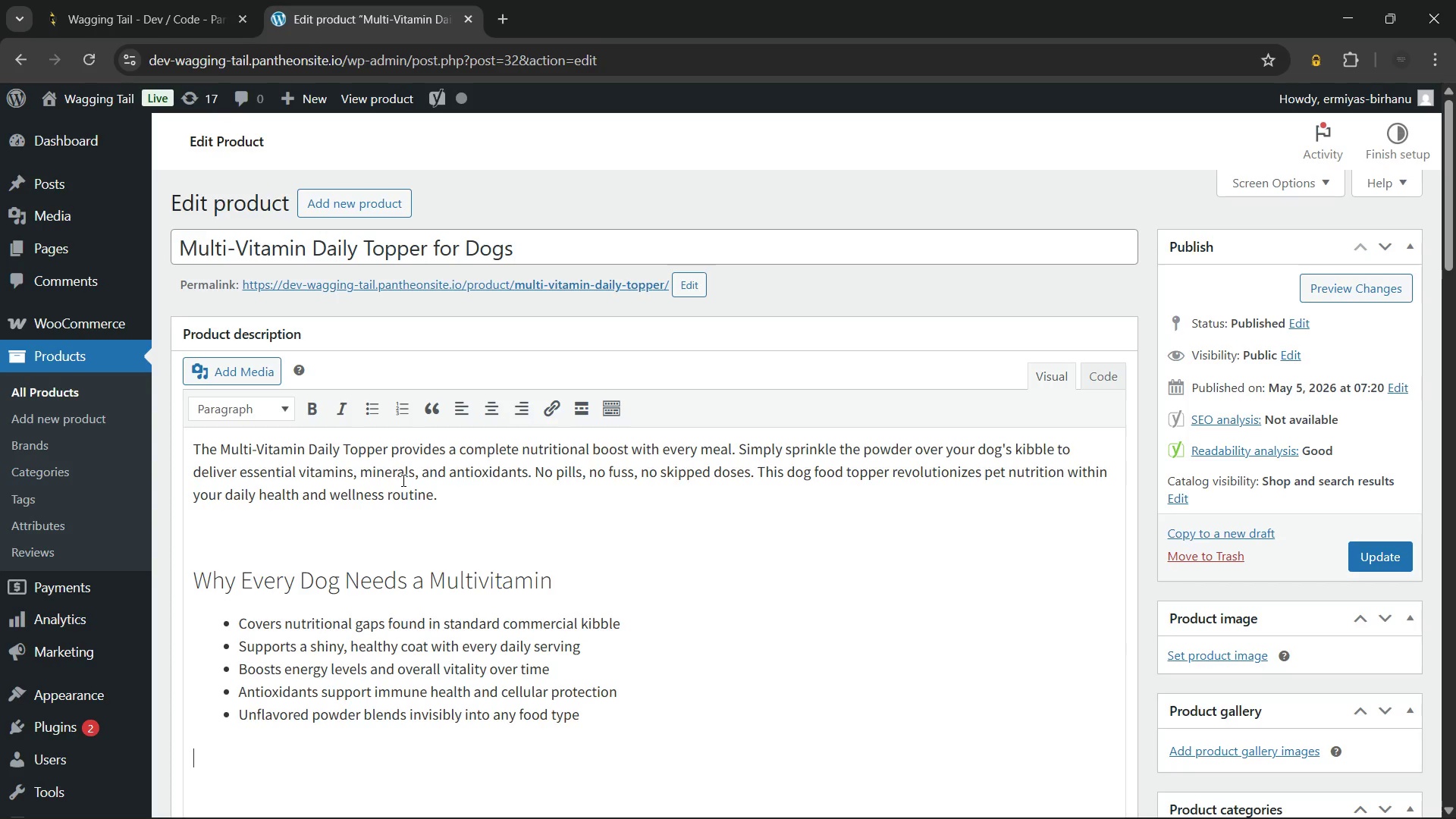 
wait(108.83)
 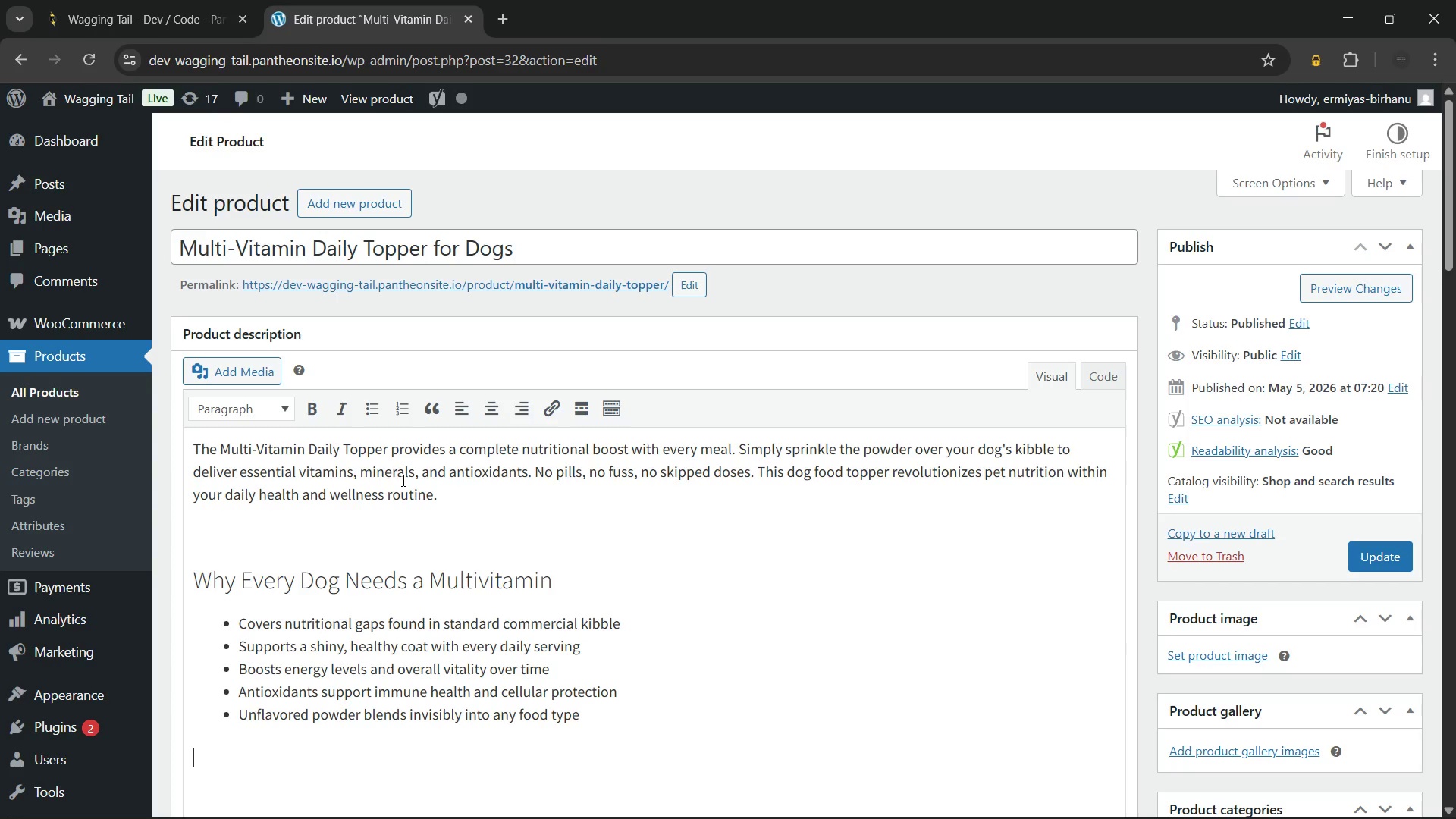 
type(One scoop per meal is all it takes to improve your dog's long-term wellnesss)
key(Backspace)
type(. The powder dissolves quickly and does not alter the taste of the food. Moreover, it is an easy addition to any feeding regimen regardless of diet type. Consistent daily use builds a foundation for a vibrant, energetic life. Give your companion the complete nutrition they truly deserve every single day.)
 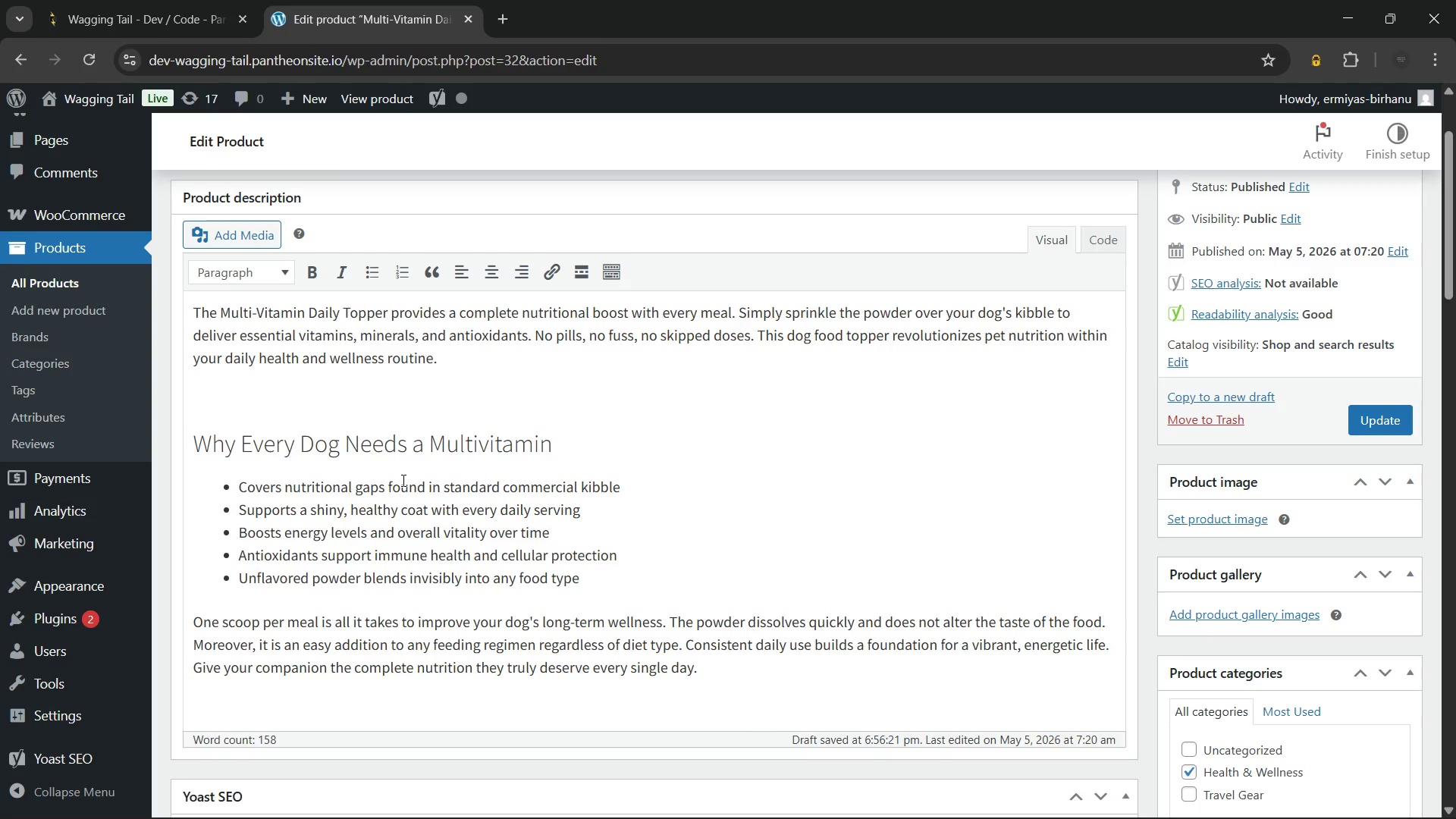 
wait(8.64)
 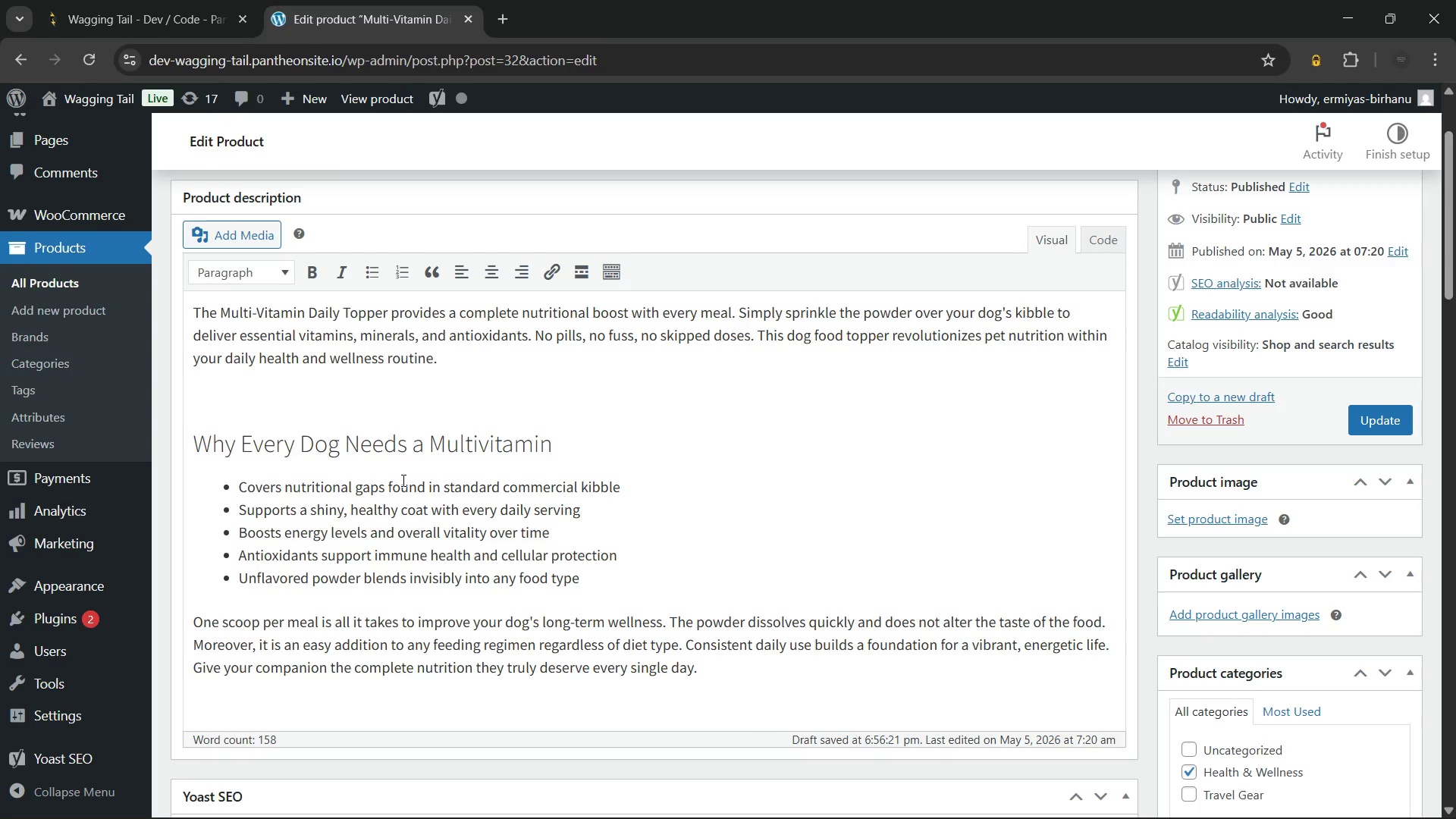 
left_click_drag(start_coordinate=[220, 313], to_coordinate=[387, 313])
 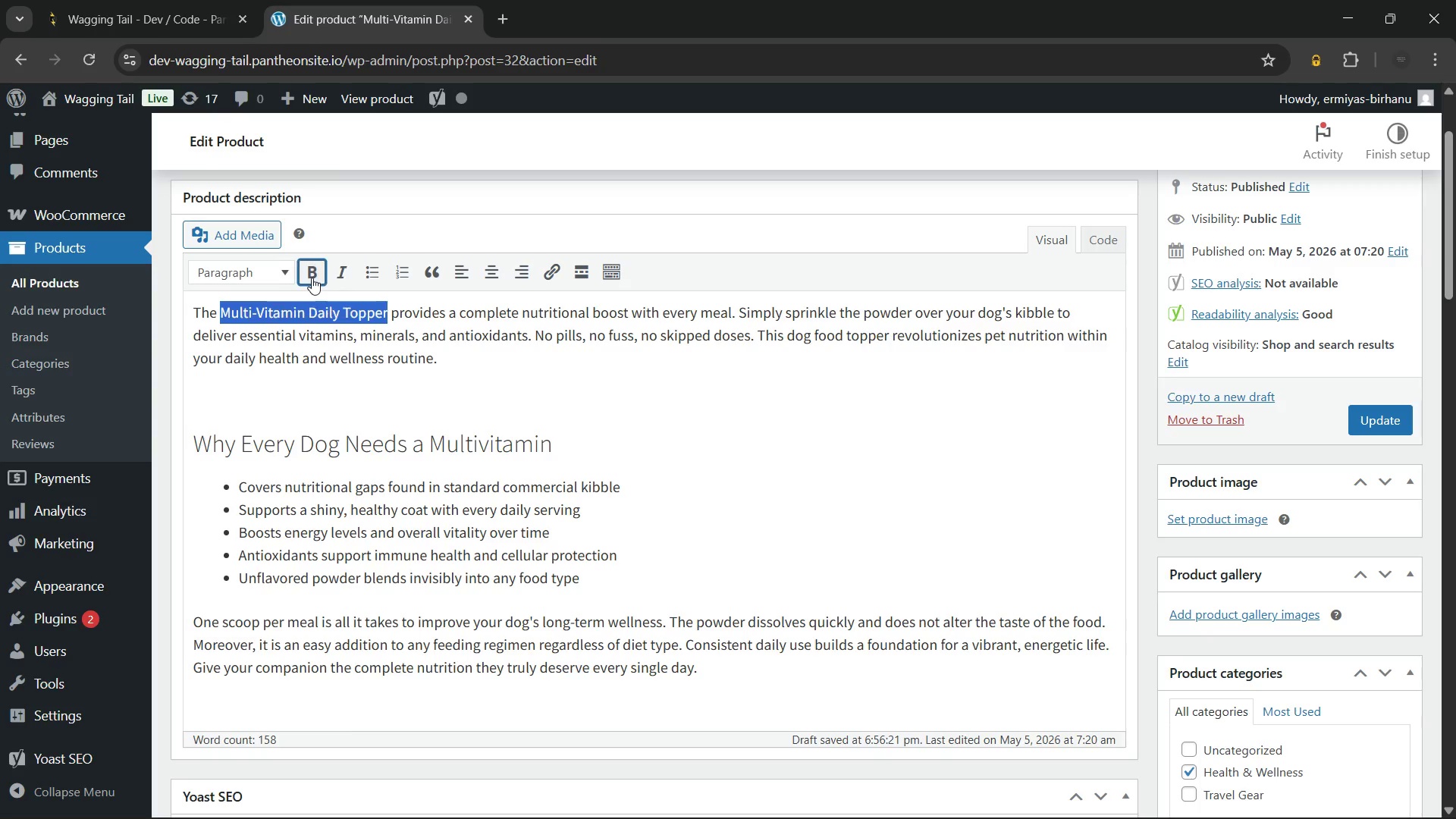 
left_click([312, 278])
 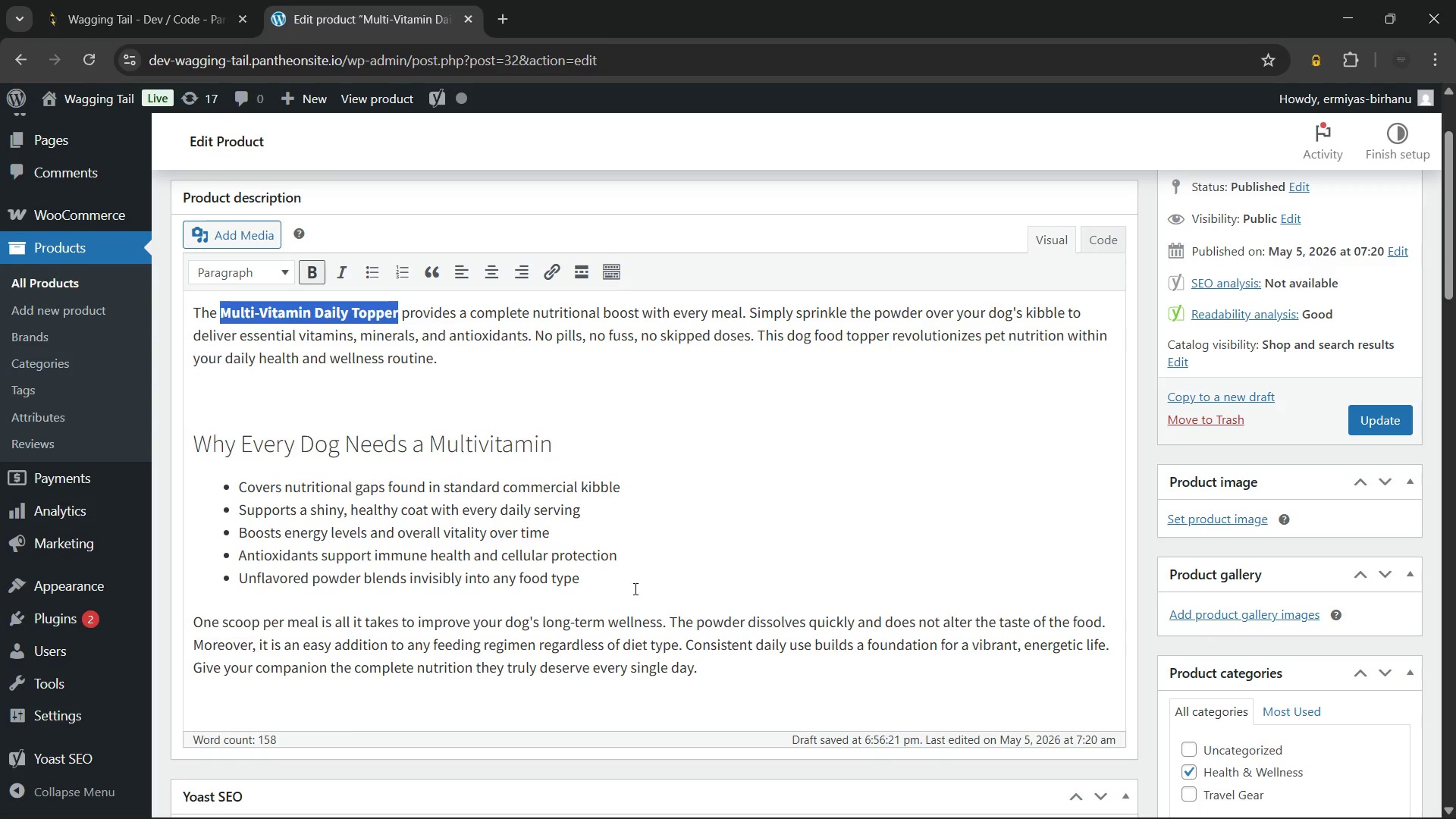 
left_click([634, 588])
 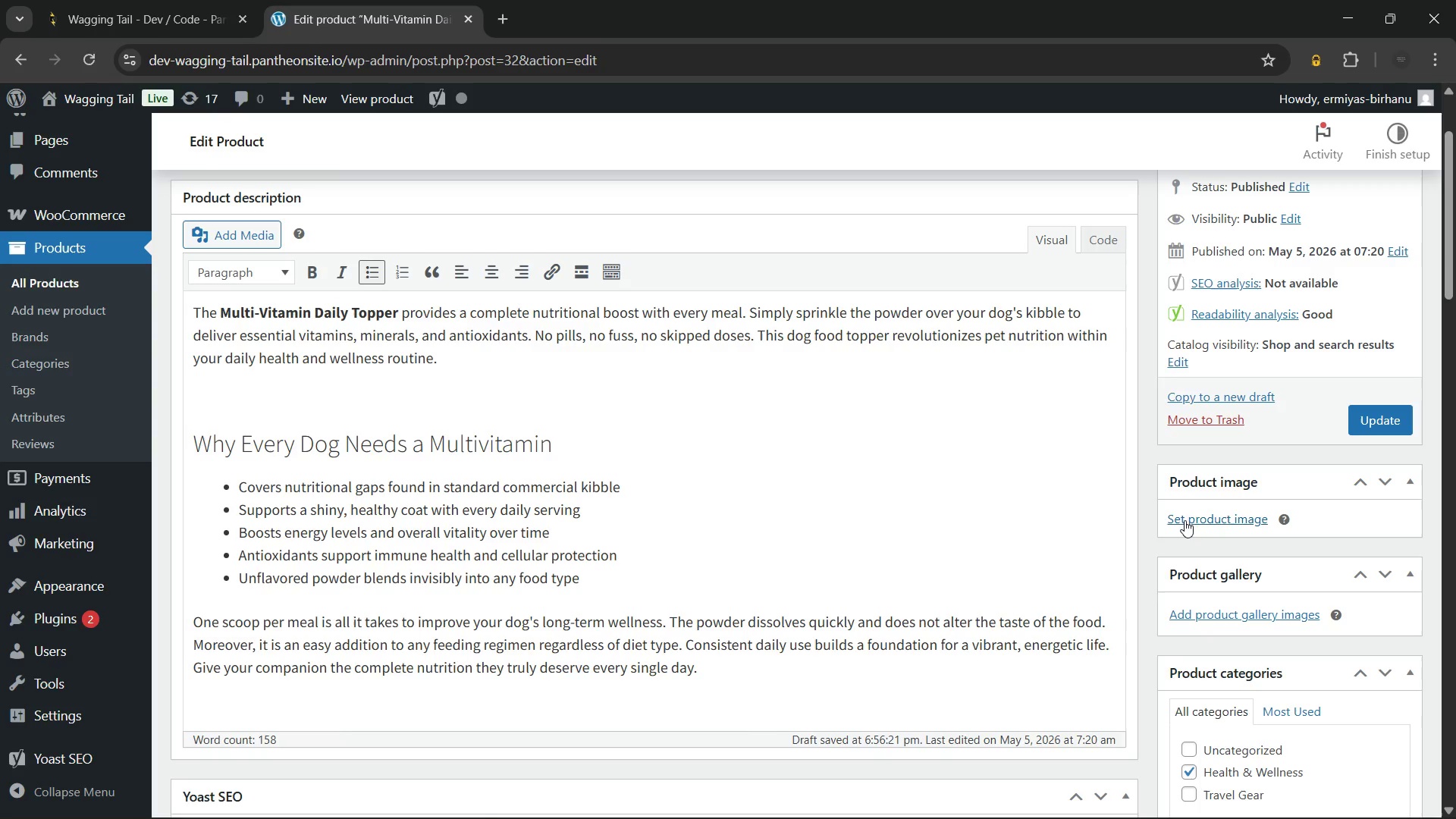 
left_click([1190, 515])
 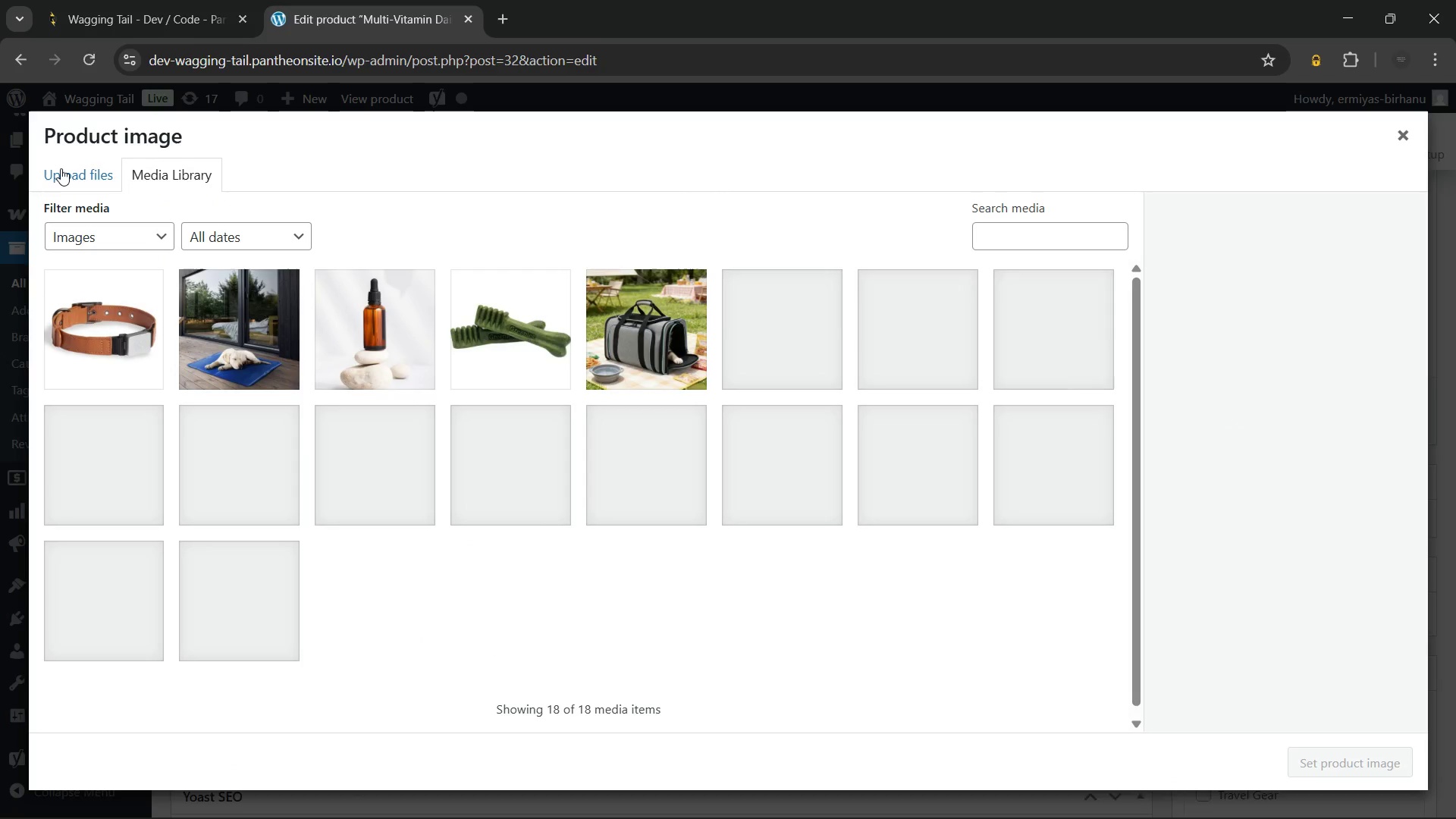 
left_click([61, 168])
 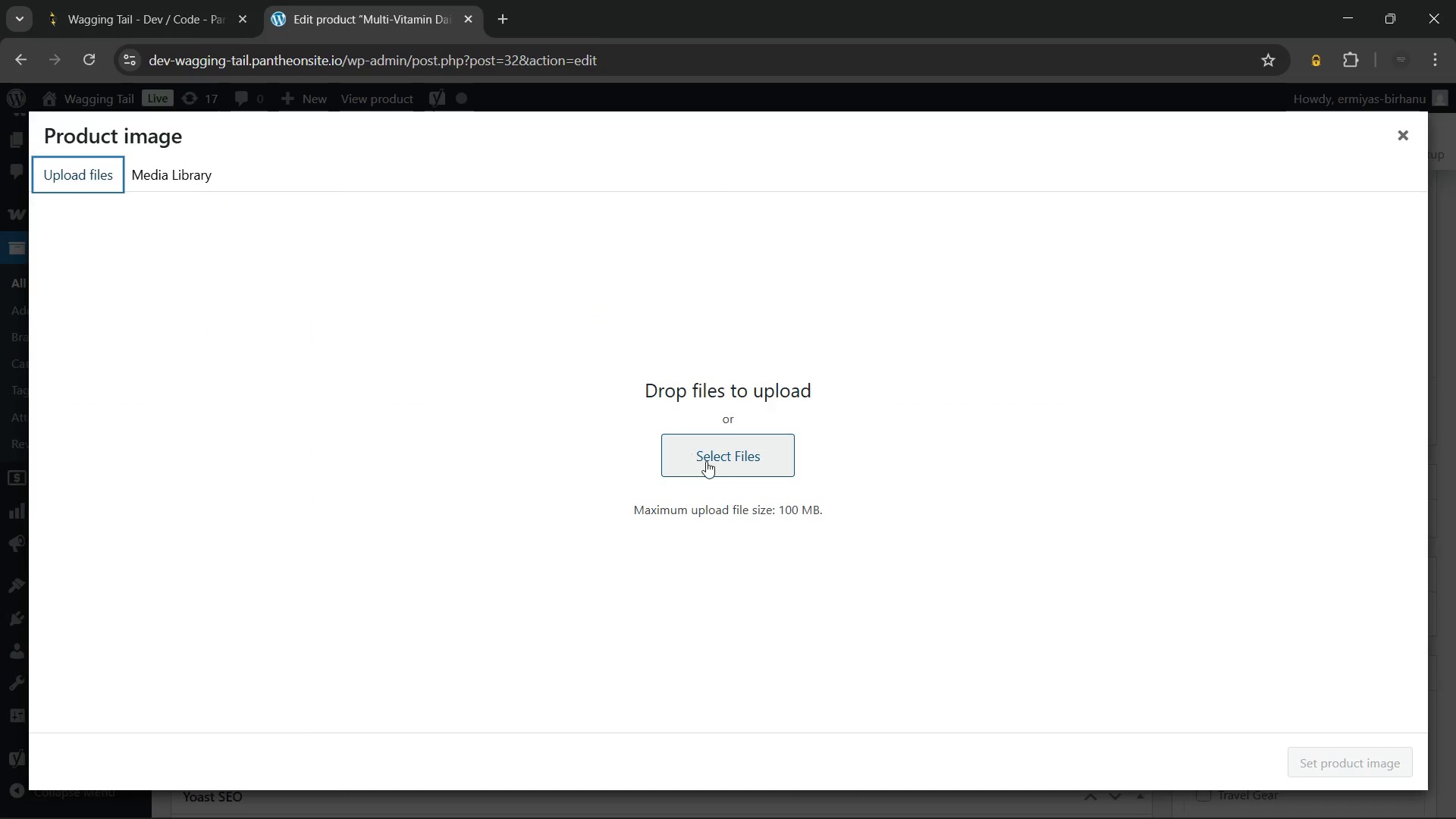 
left_click([720, 463])
 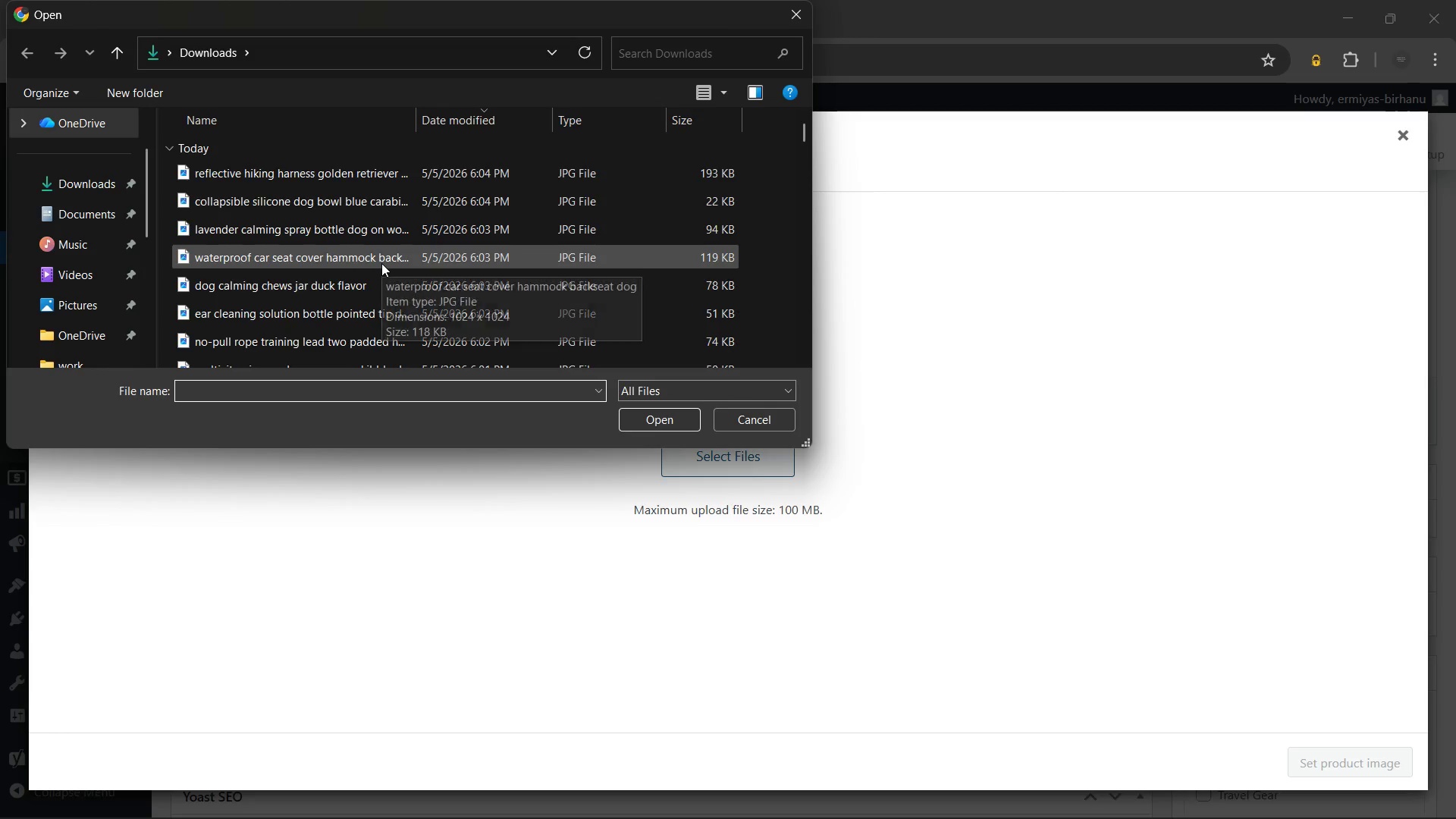 
scroll: coordinate [381, 279], scroll_direction: down, amount: 1.0
 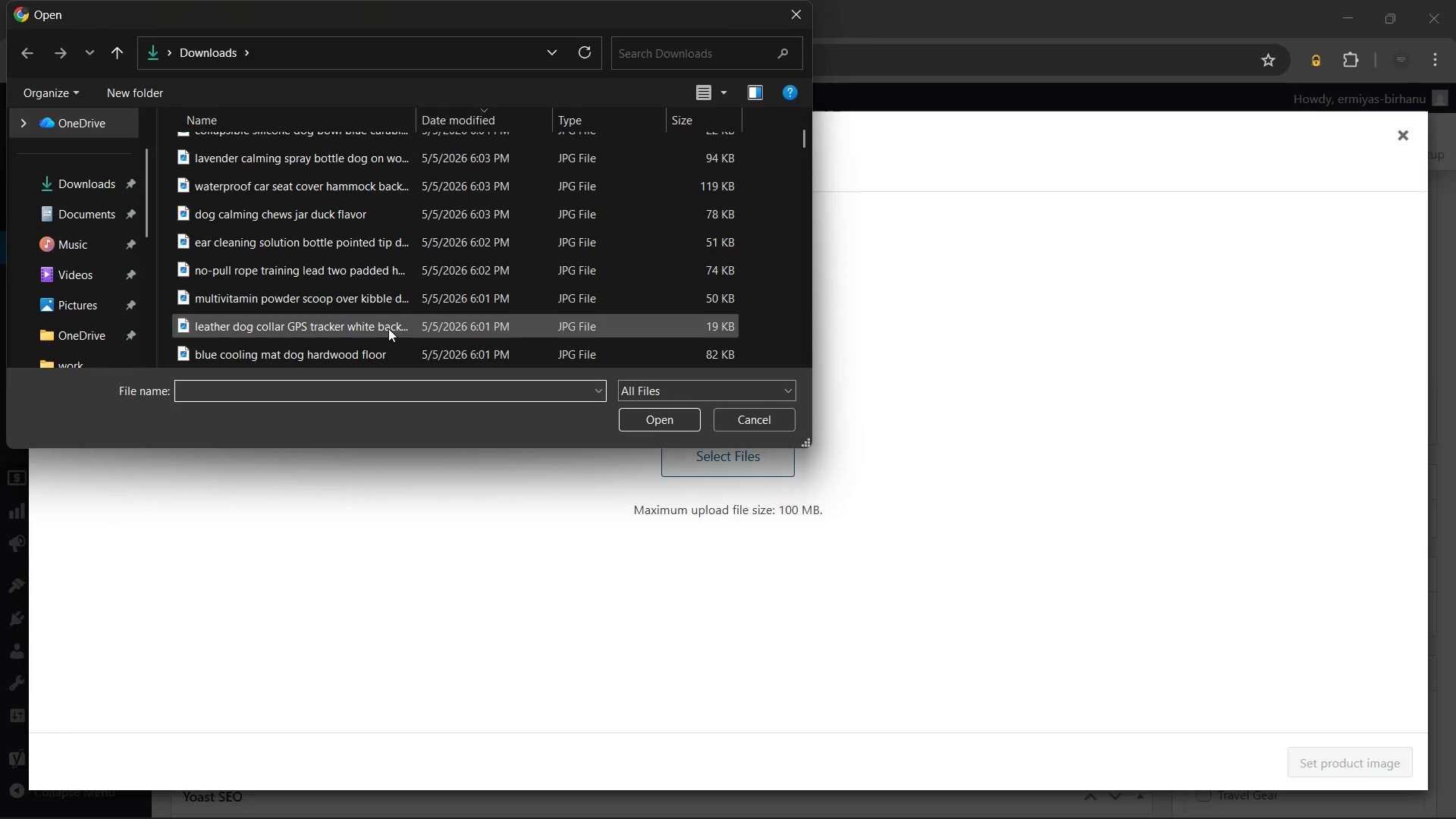 
mouse_move([379, 313])
 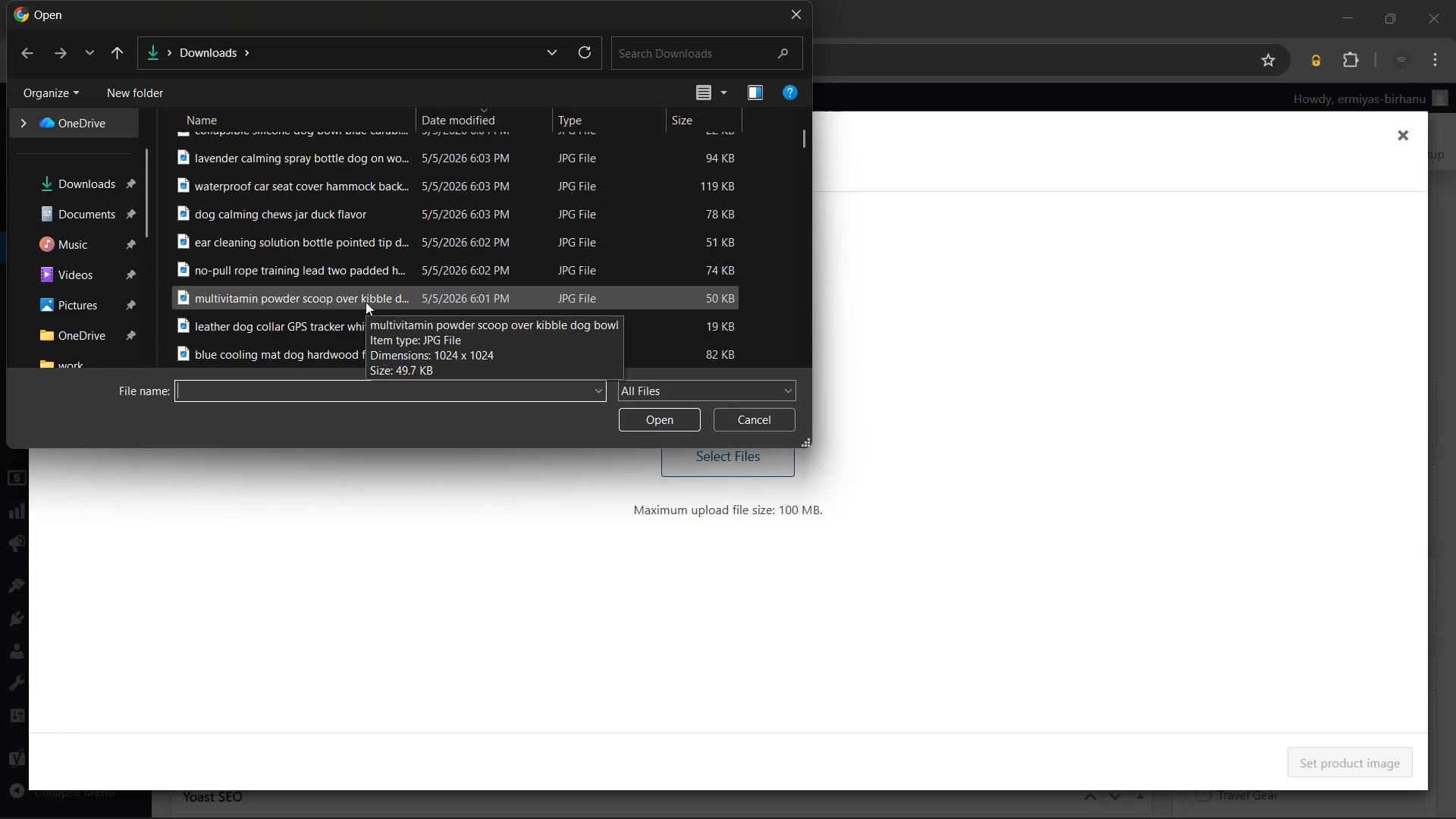 
left_click([366, 302])
 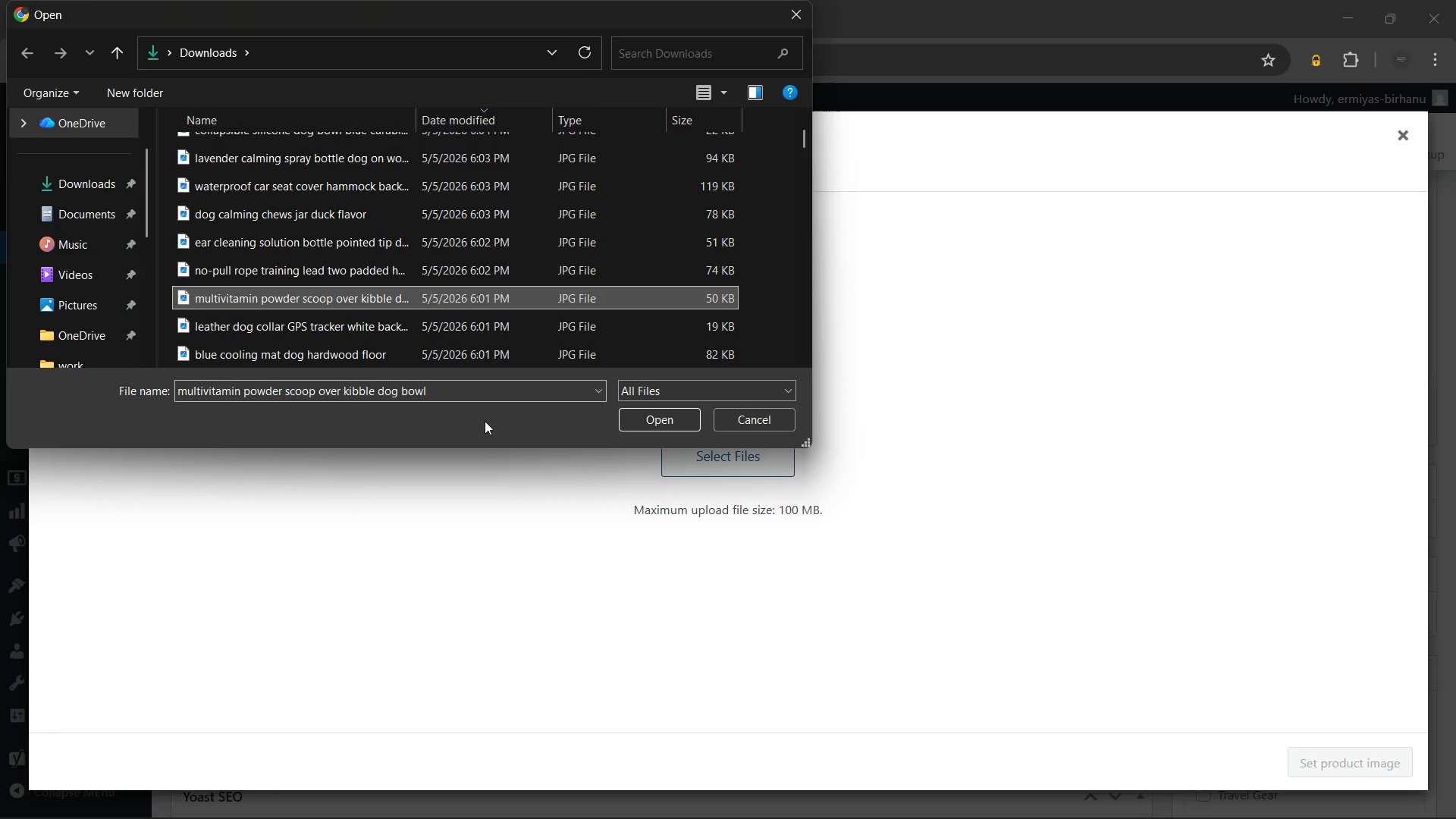 
left_click([633, 419])
 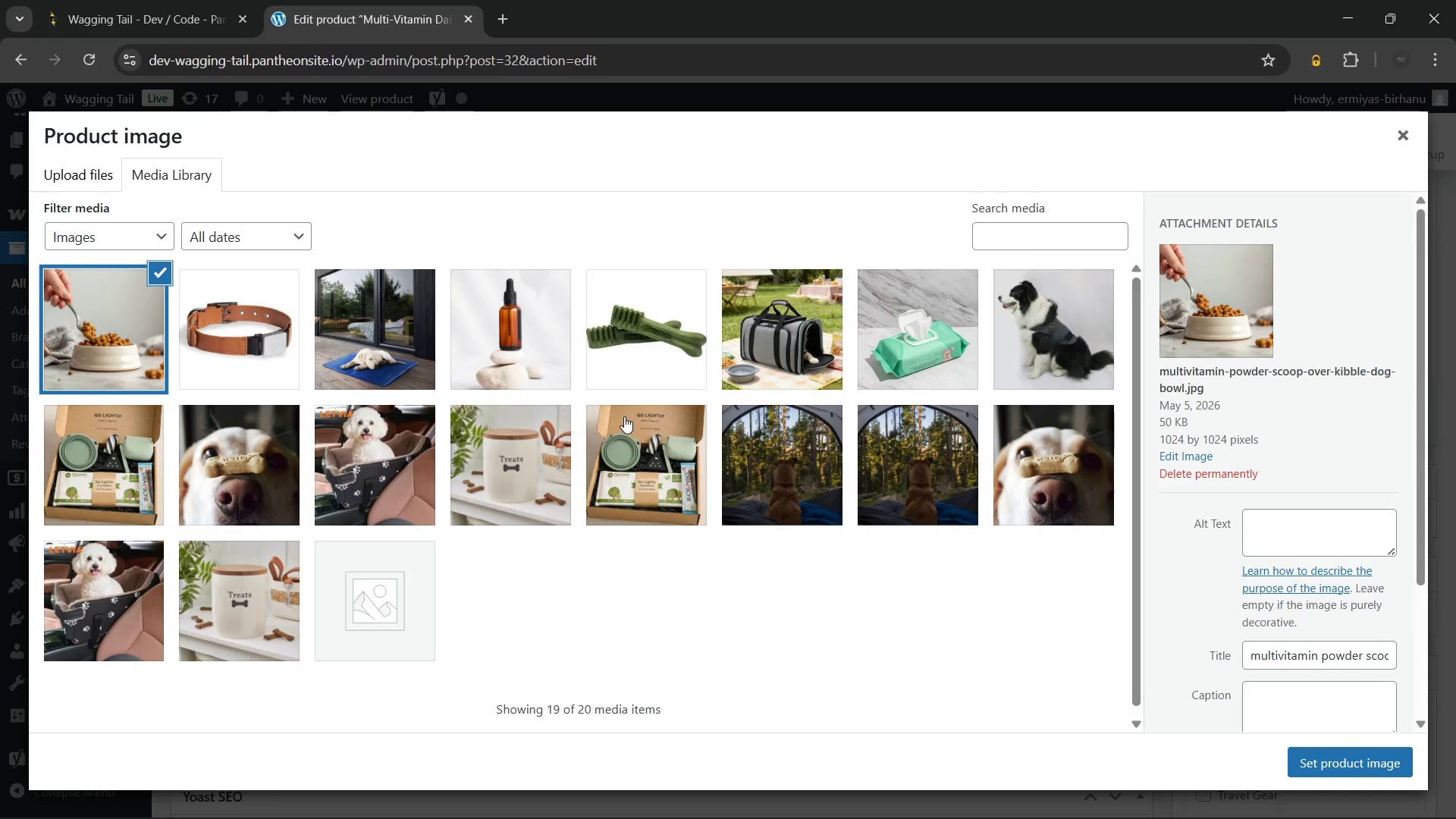 
wait(17.44)
 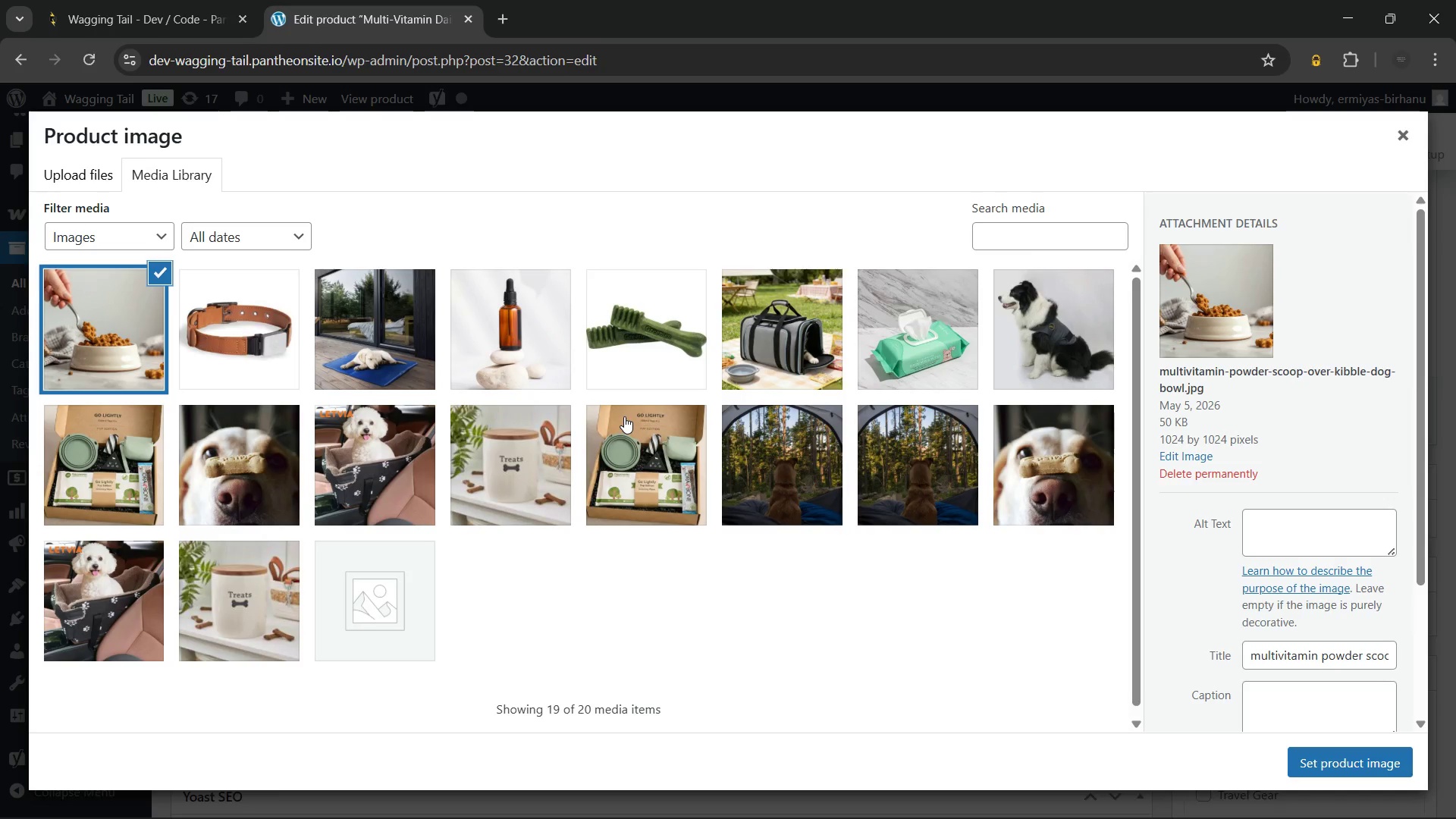 
type(Scoop)
 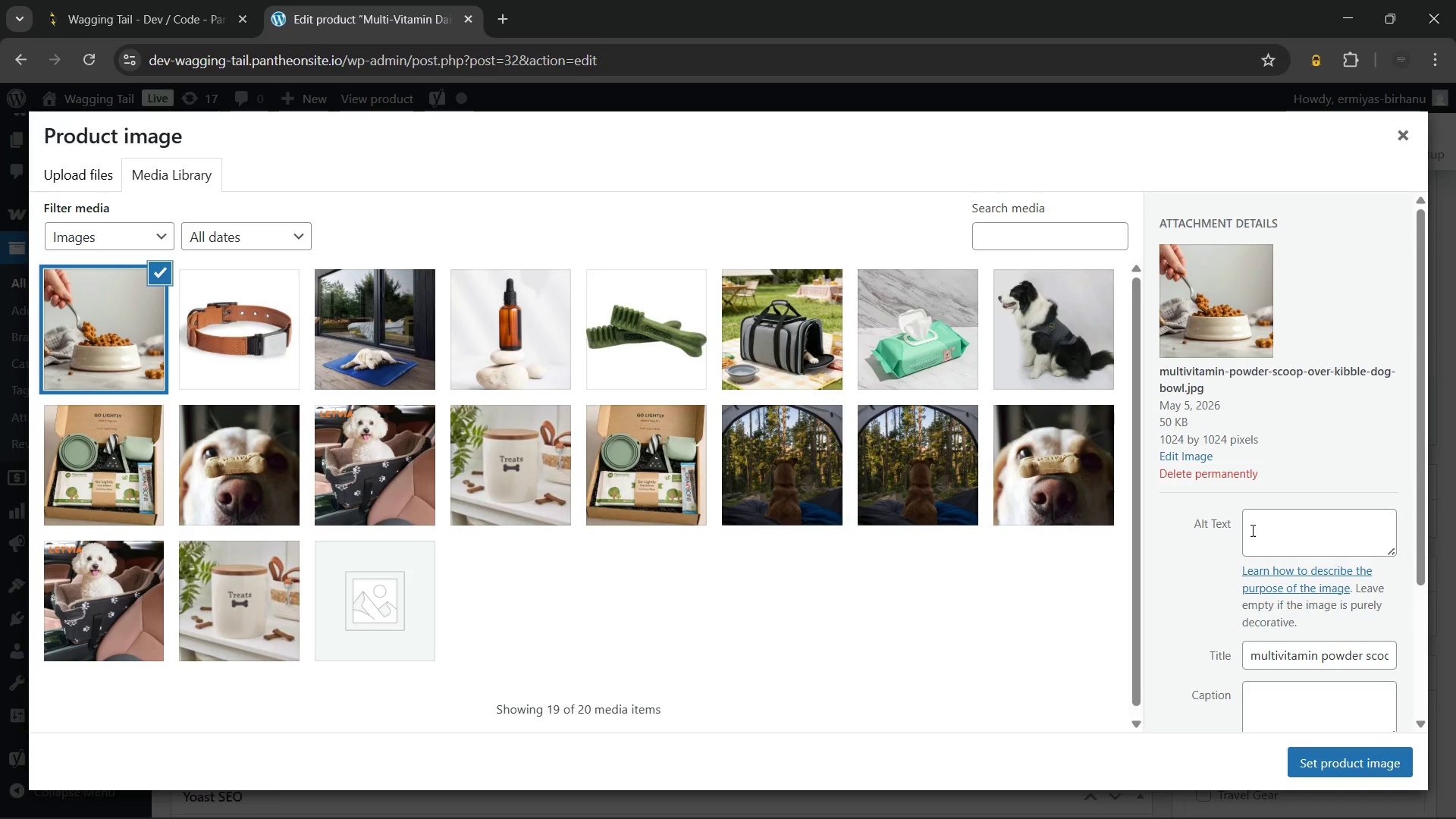 
left_click([1261, 527])
 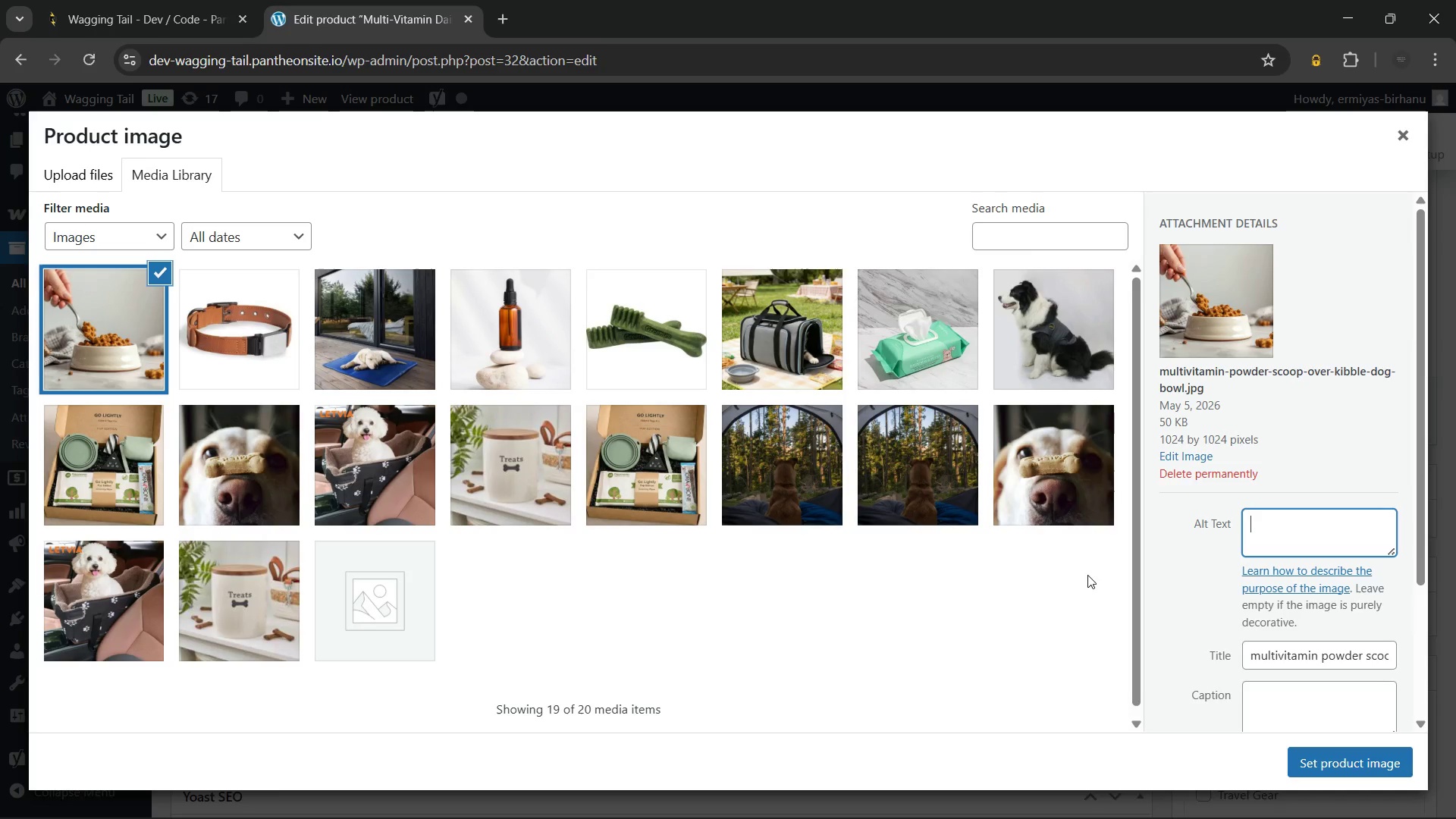 
type(Scoop of multi-vitamin daily topper foe)
key(Backspace)
type(r dogs over dry kibble in a bowl)
 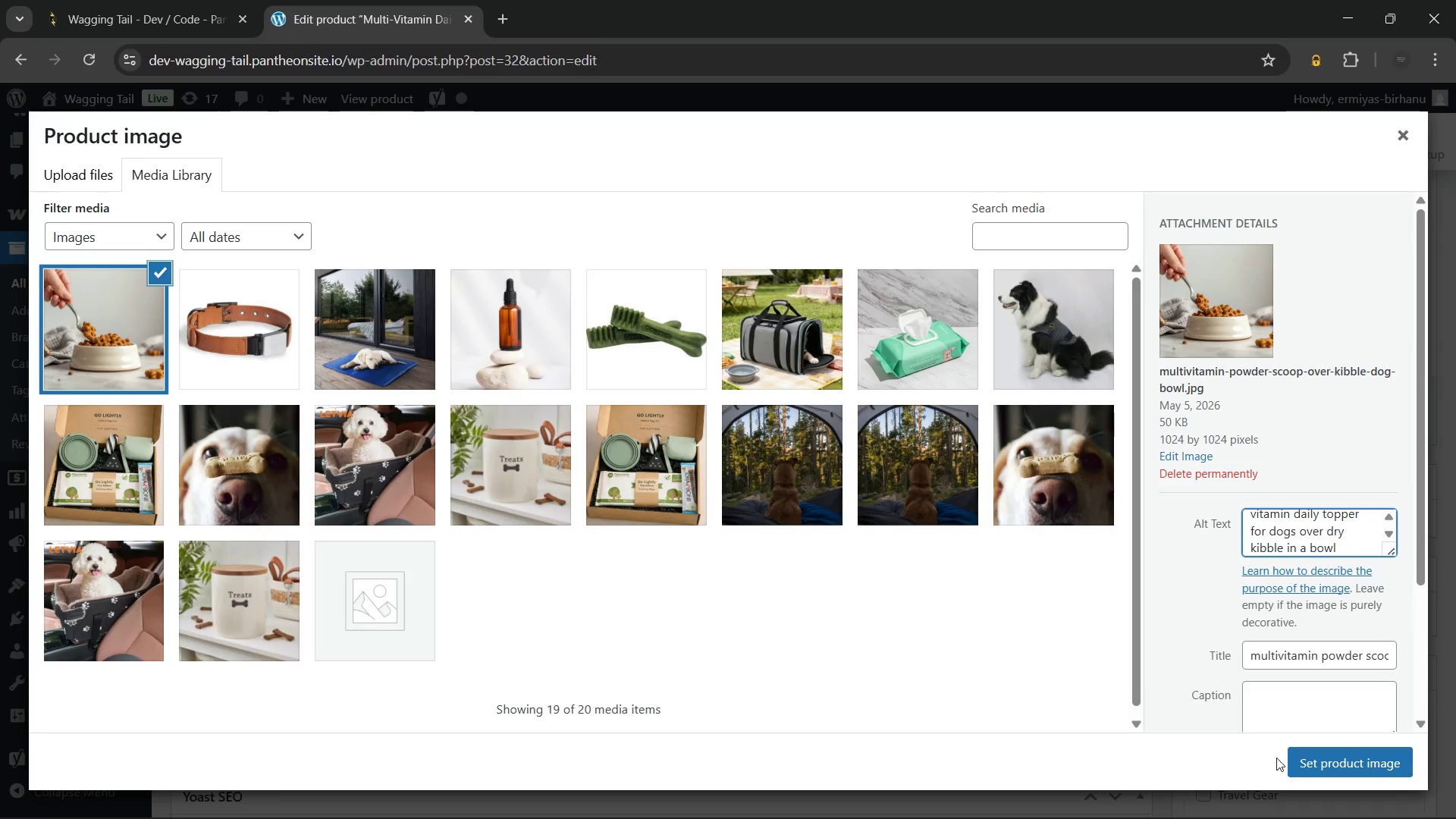 
left_click([1298, 761])
 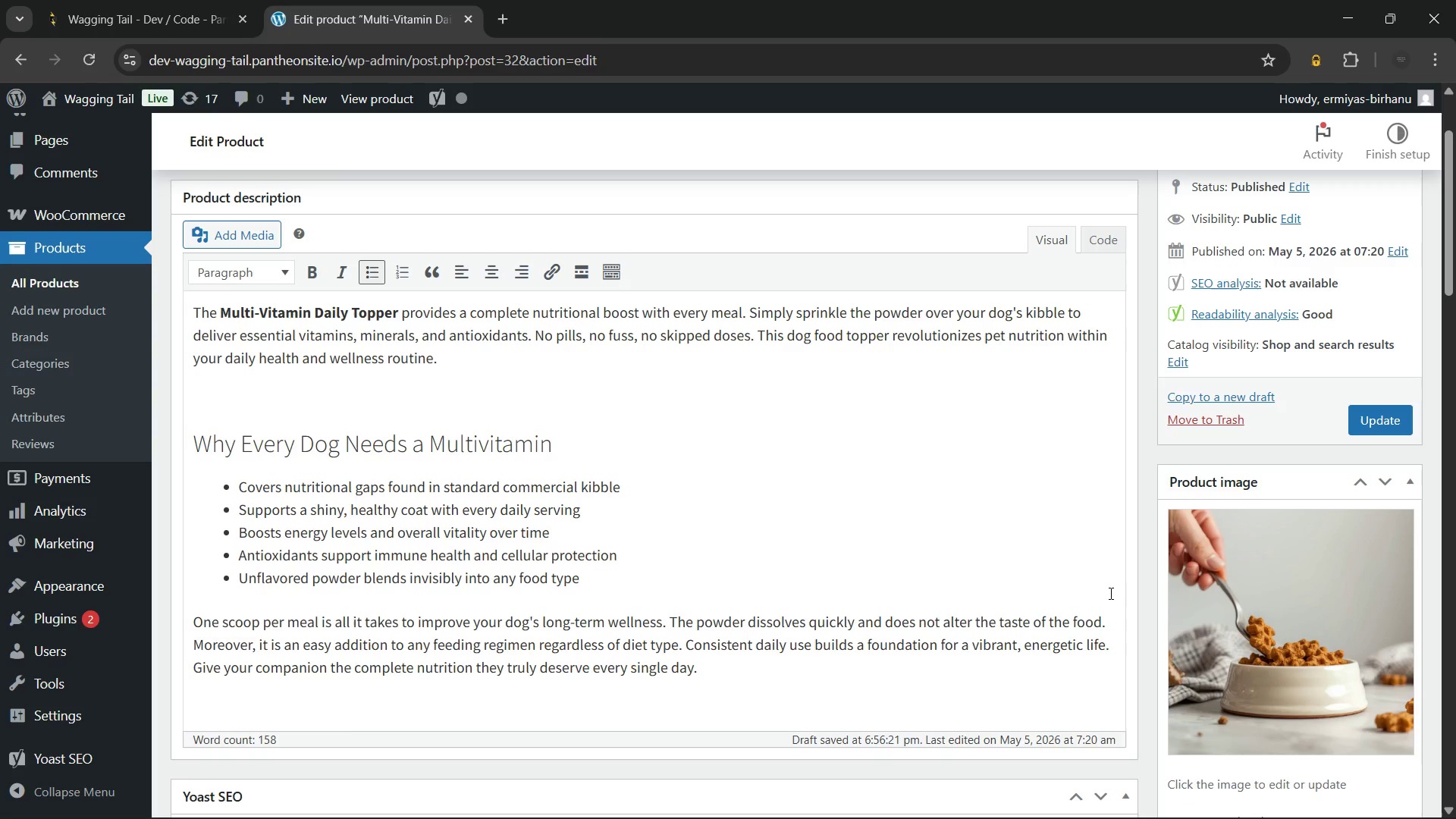 
left_click([958, 466])
 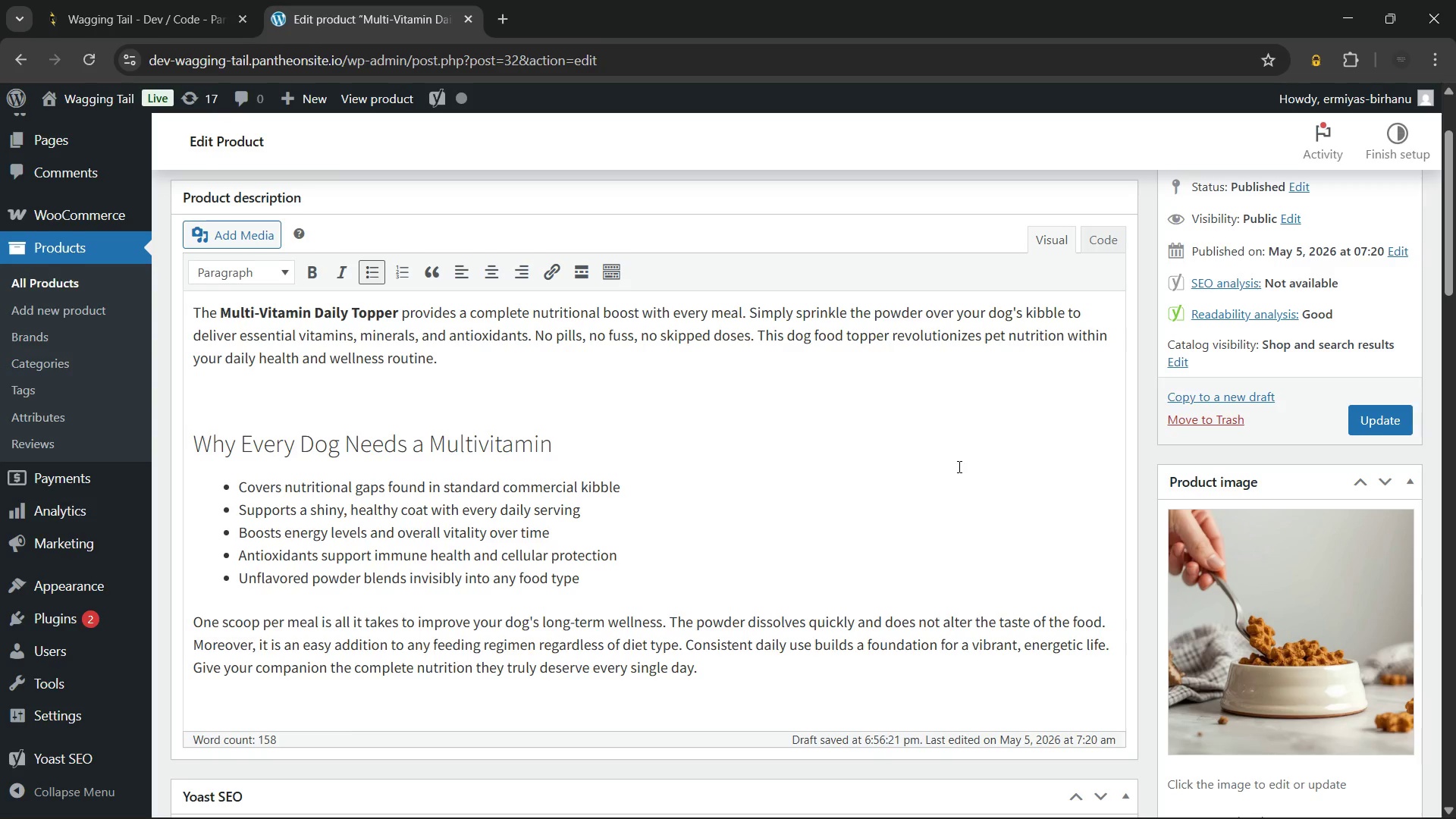 
scroll: coordinate [958, 466], scroll_direction: up, amount: 1.0
 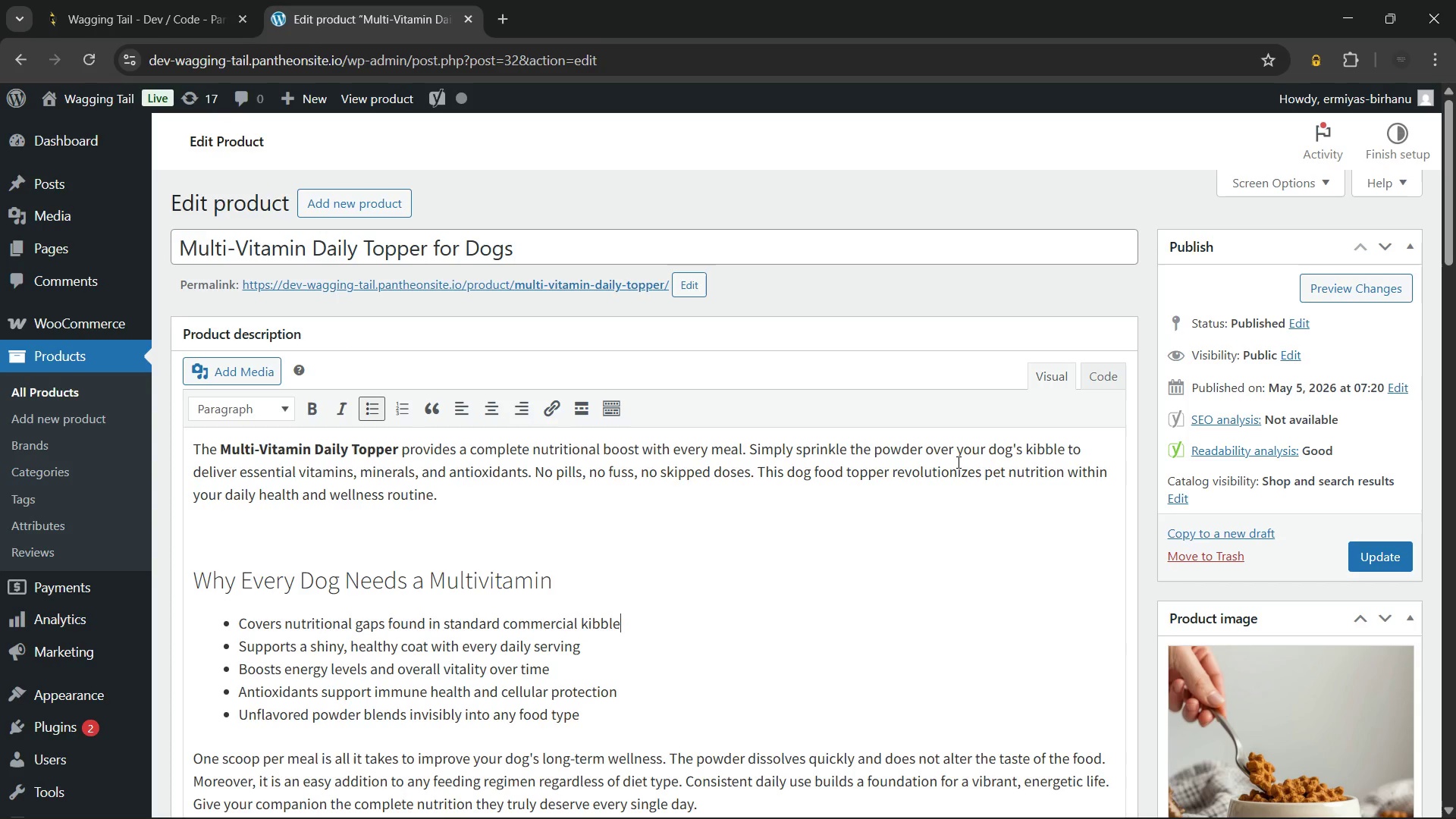 
scroll: coordinate [957, 456], scroll_direction: down, amount: 6.0
 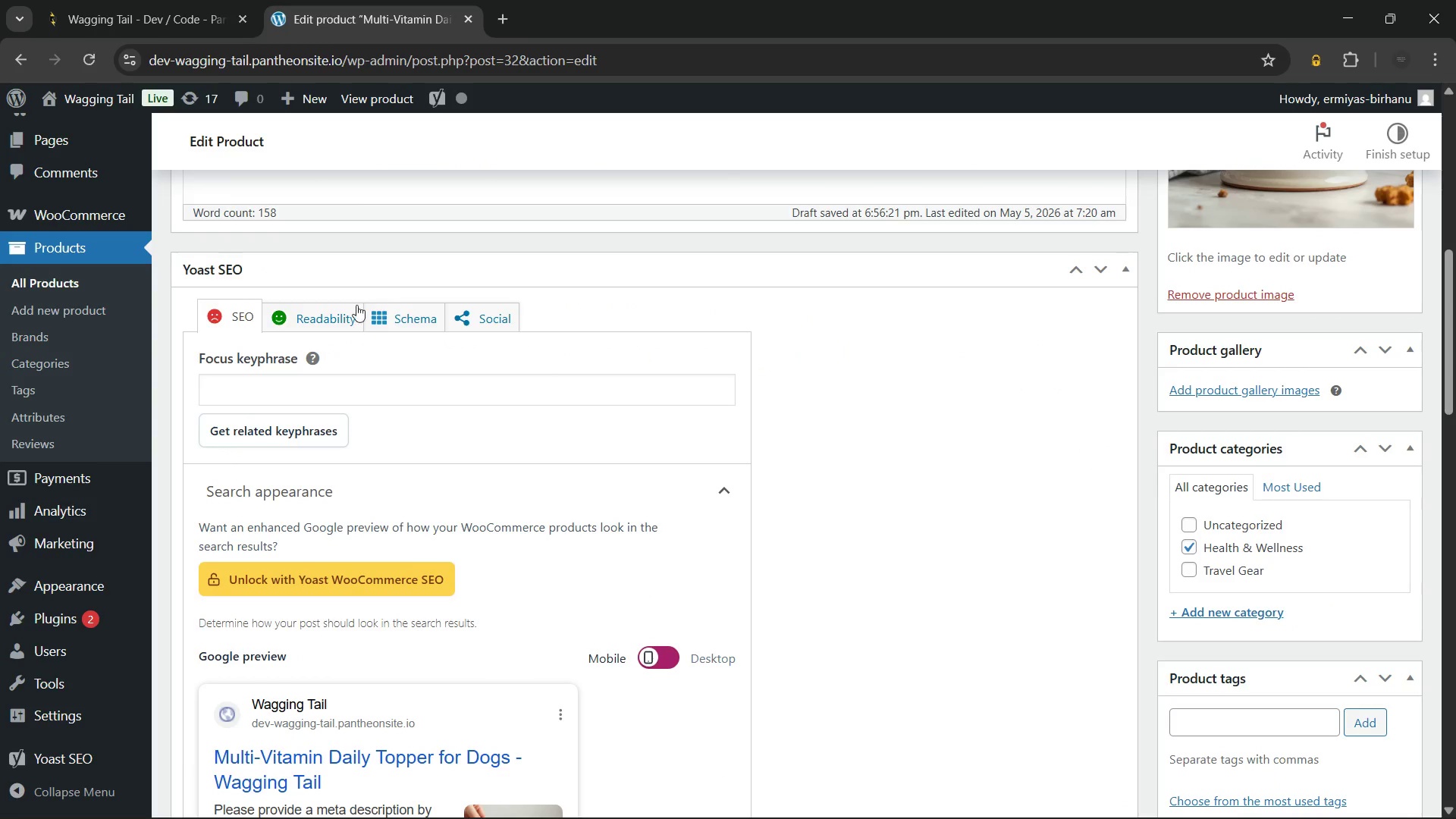 
left_click([321, 322])
 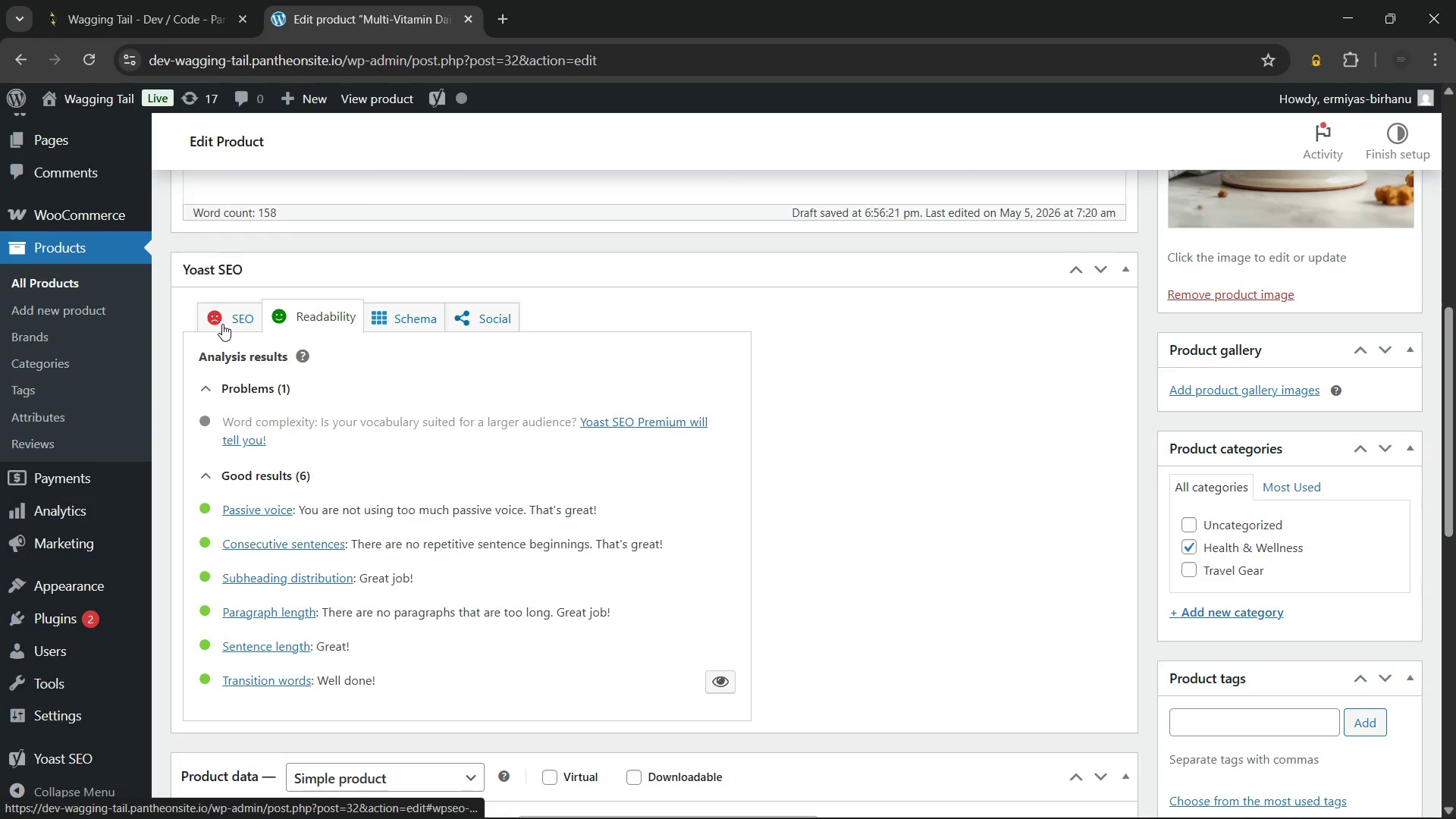 
left_click([222, 324])
 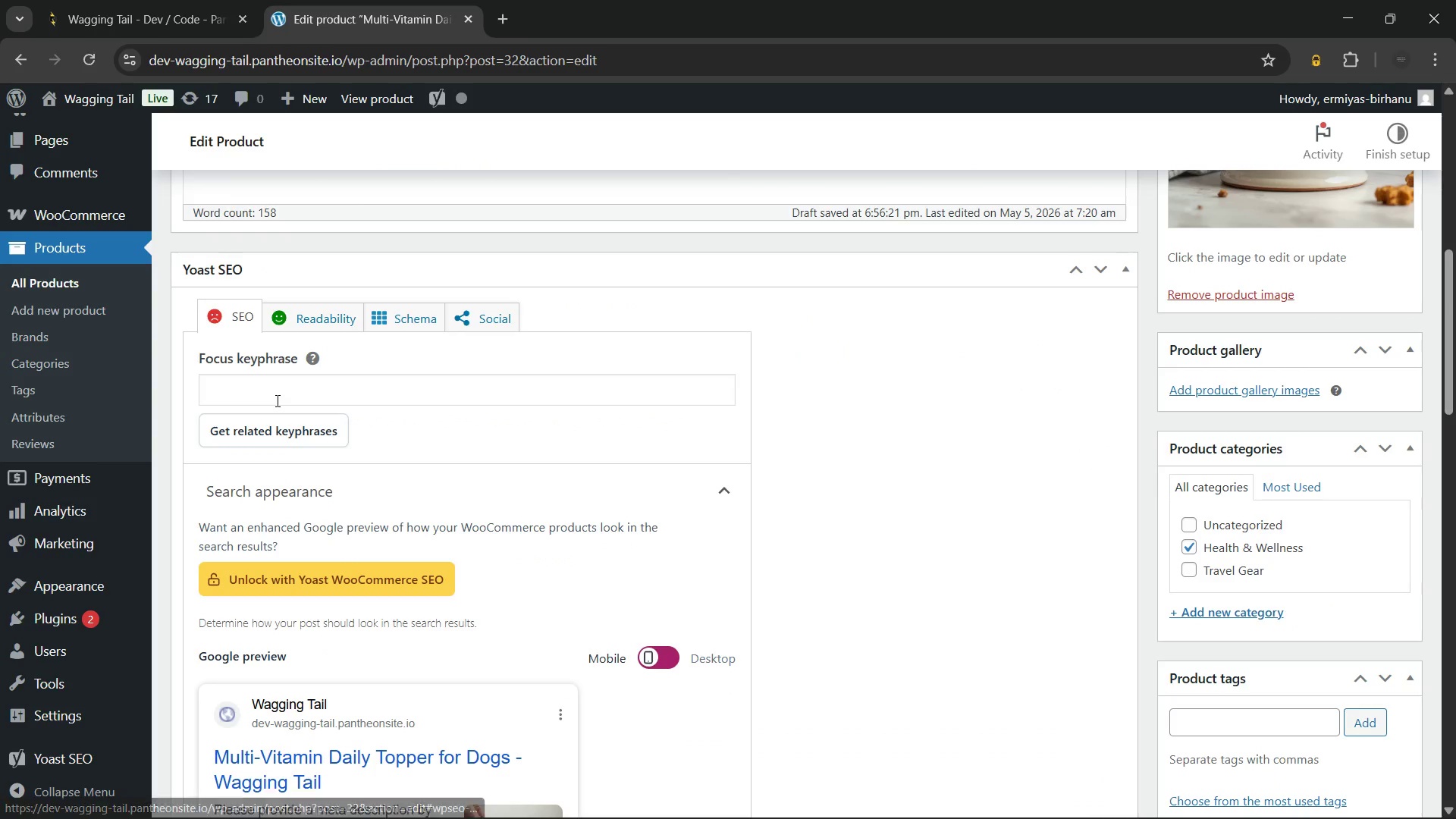 
left_click([276, 400])
 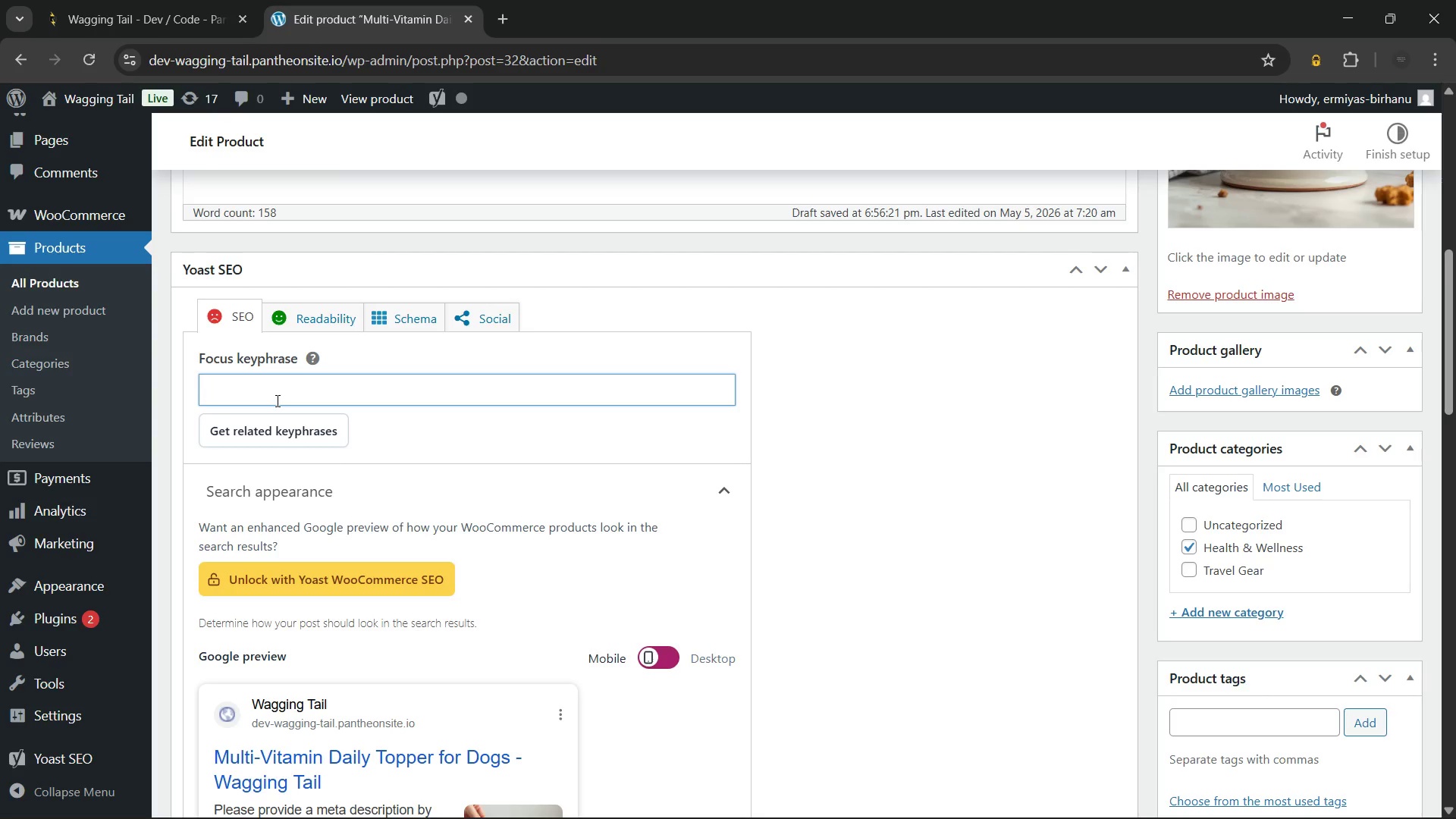 
type(Multi-vitamin daily topper for dogs)
 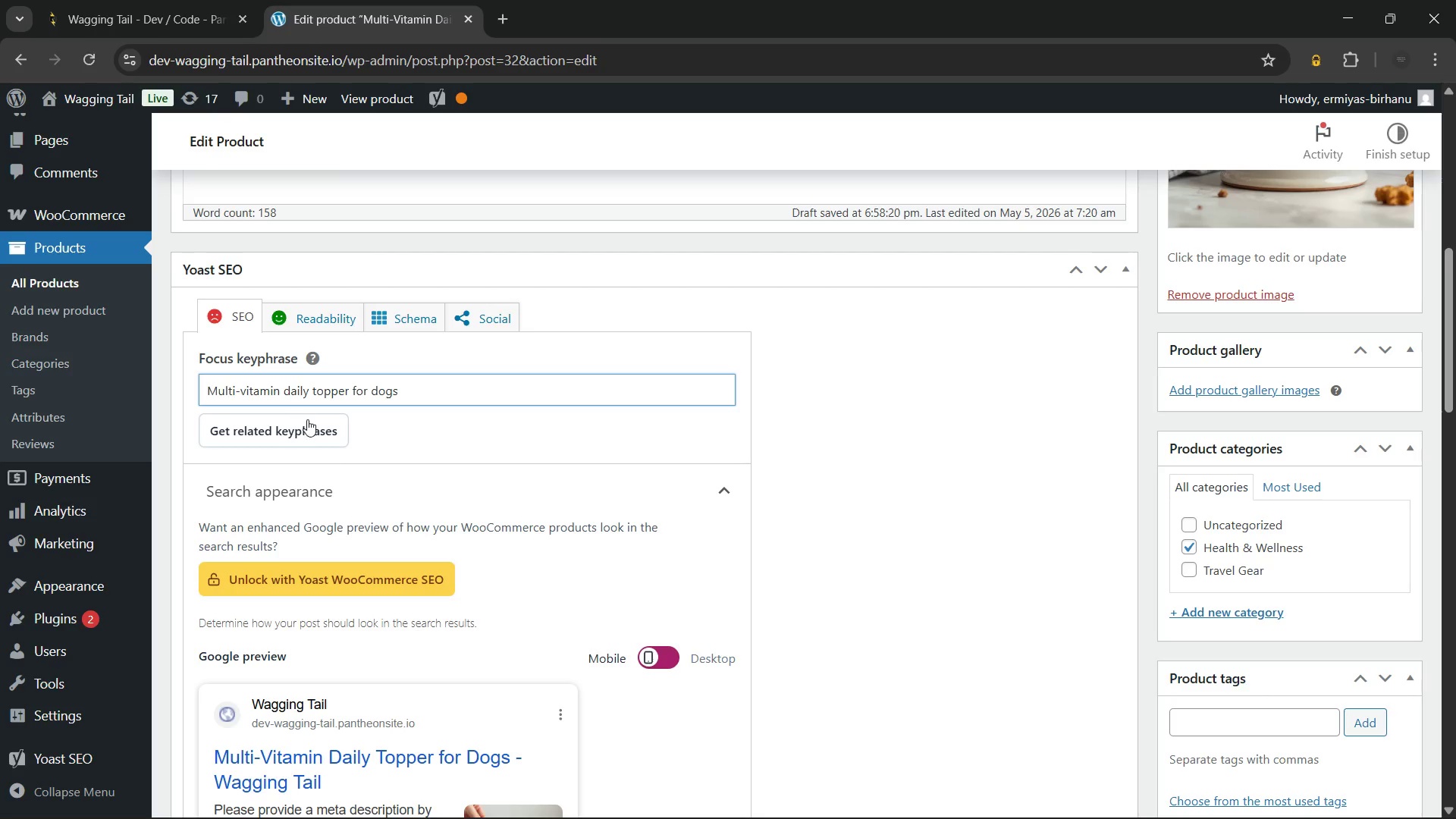 
mouse_move([342, 481])
 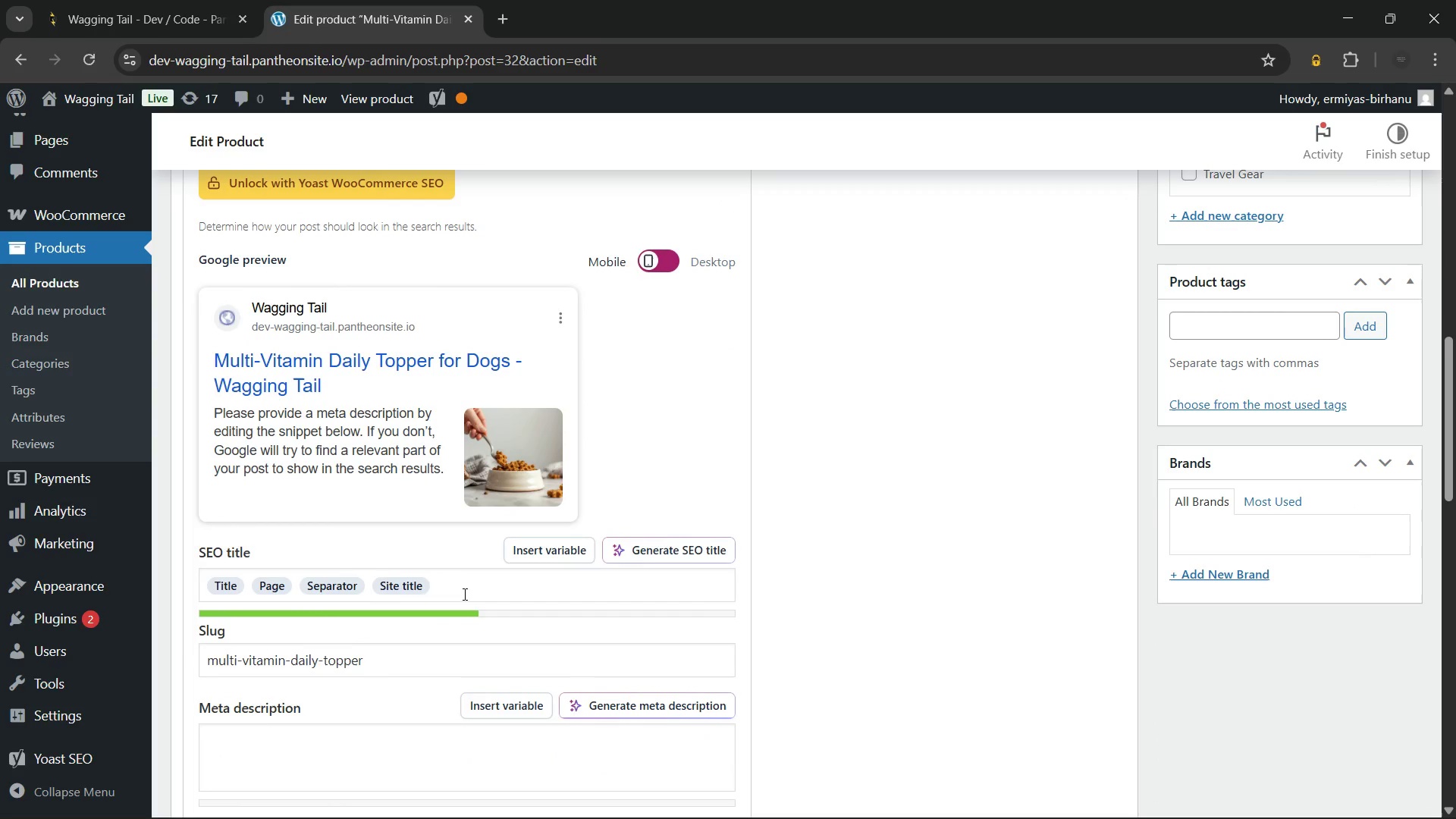 
left_click([463, 594])
 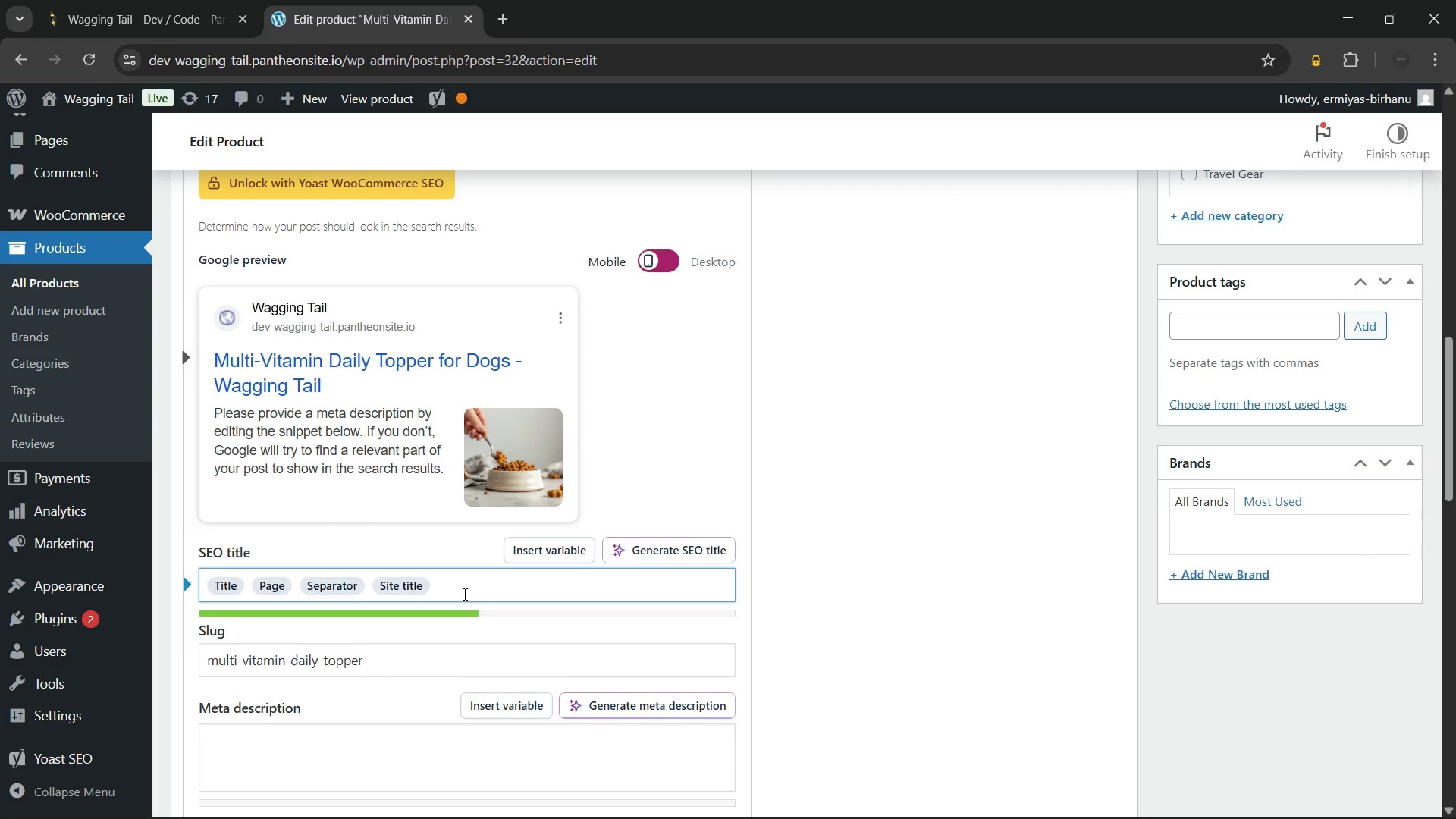 
key(Backspace)
key(Backspace)
key(Backspace)
key(Backspace)
key(Backspace)
key(Backspace)
key(Backspace)
key(Backspace)
type(Multi-Vitamin Daily Topper for d)
key(Backspace)
type(Dogs - Complete Nutrition Boost)
 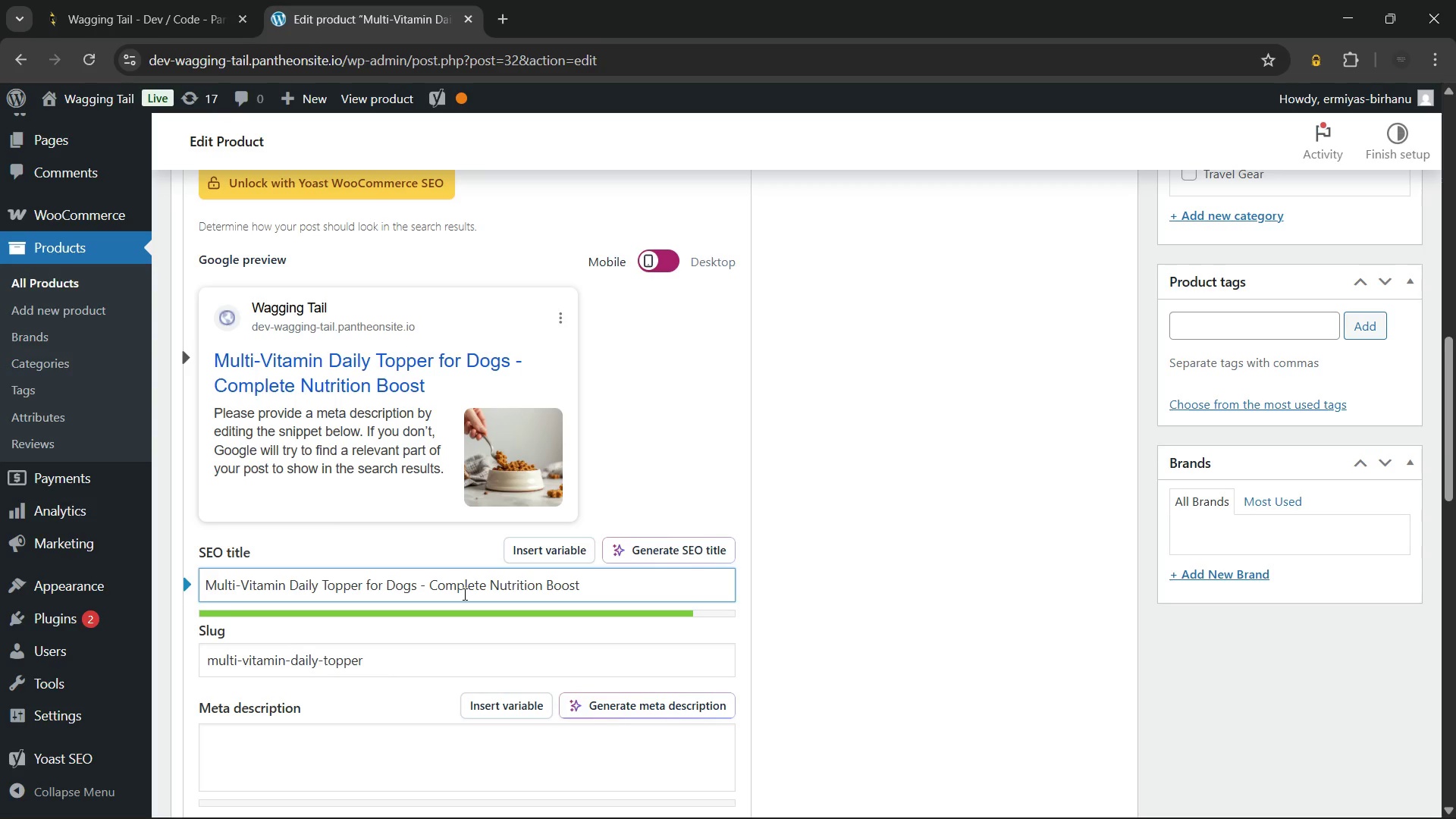 
left_click([405, 654])
 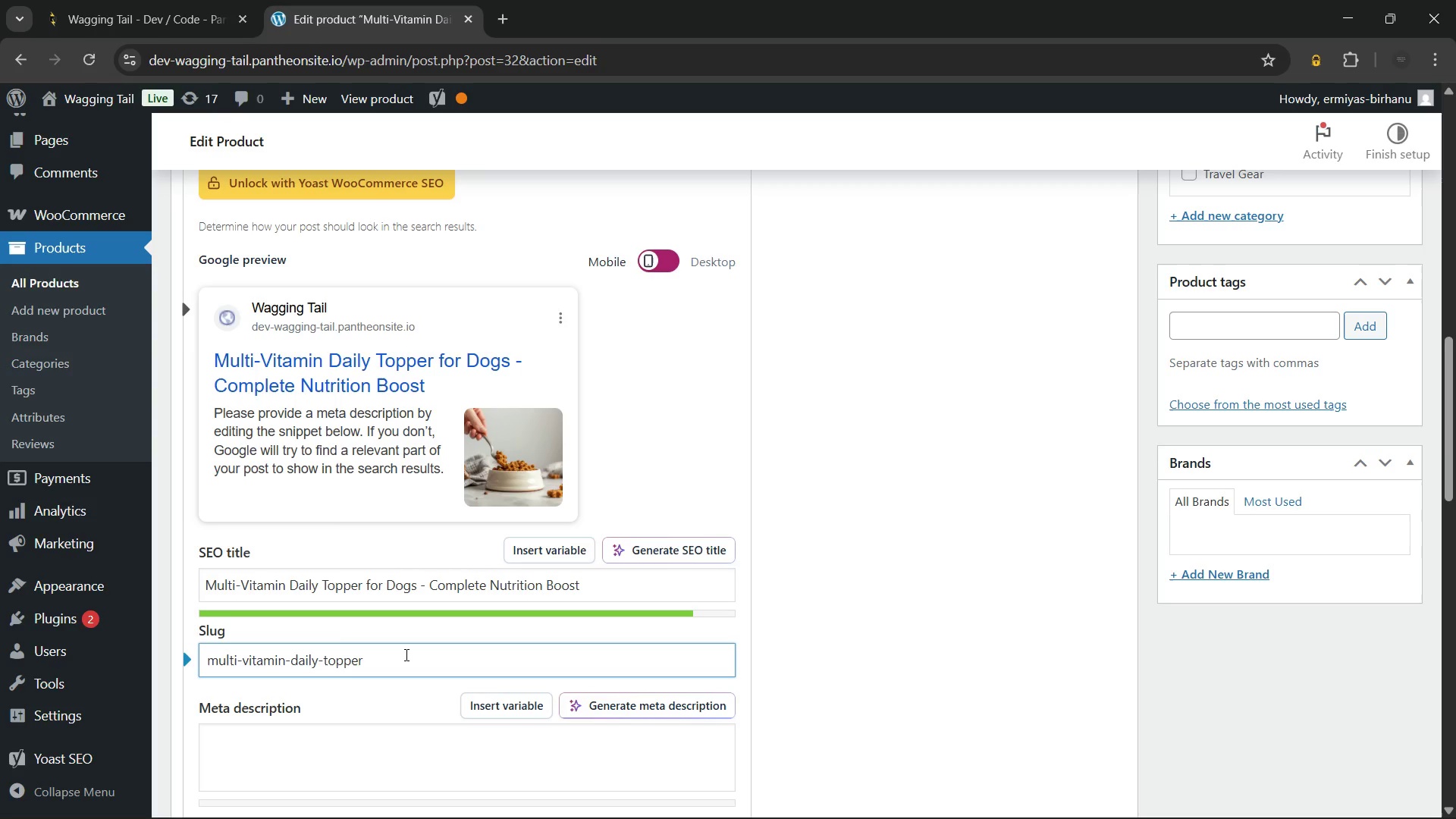 
type(-for-dogs)
 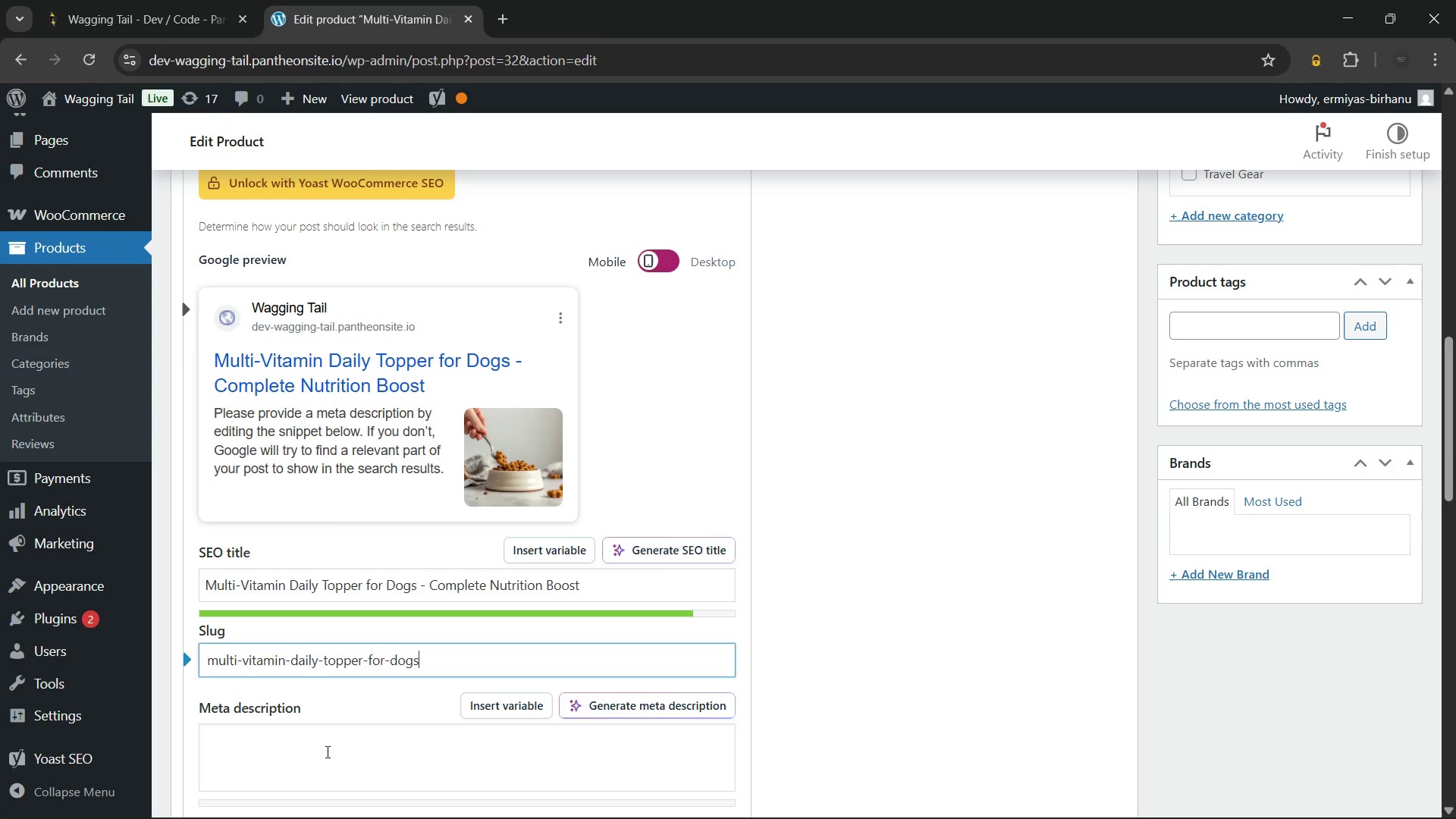 
left_click([326, 752])
 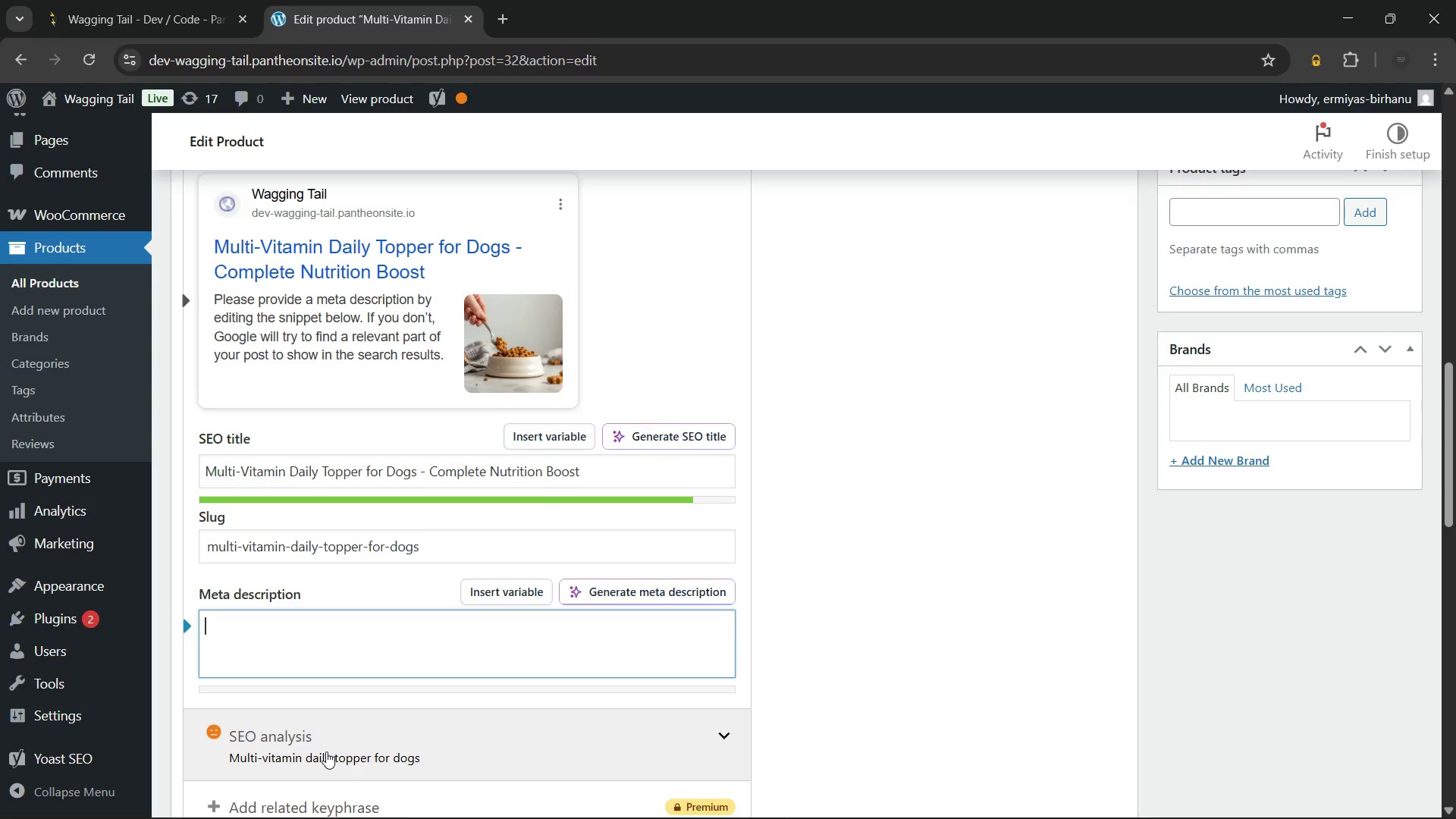 
wait(10.41)
 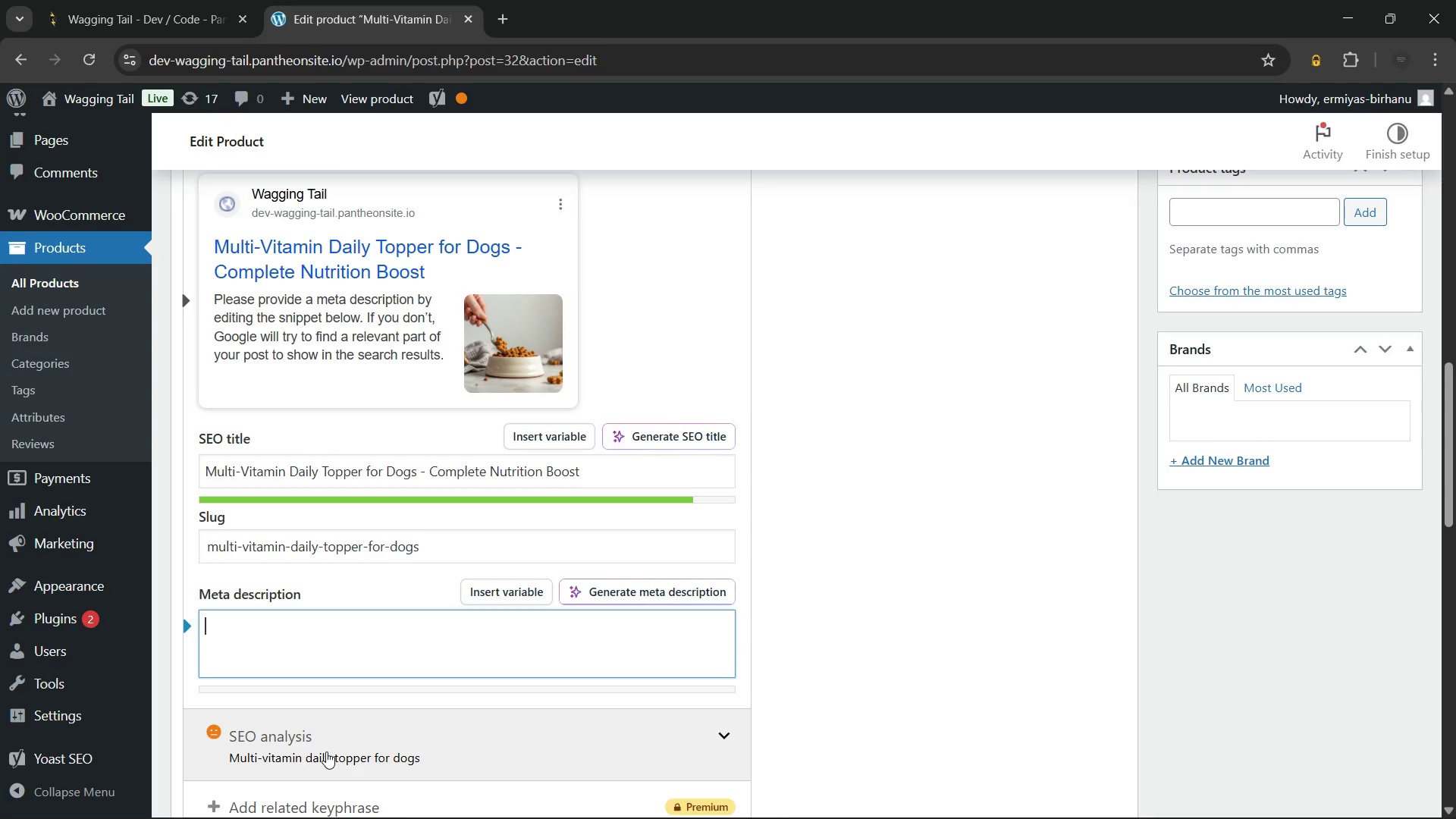 
type(Boost)
 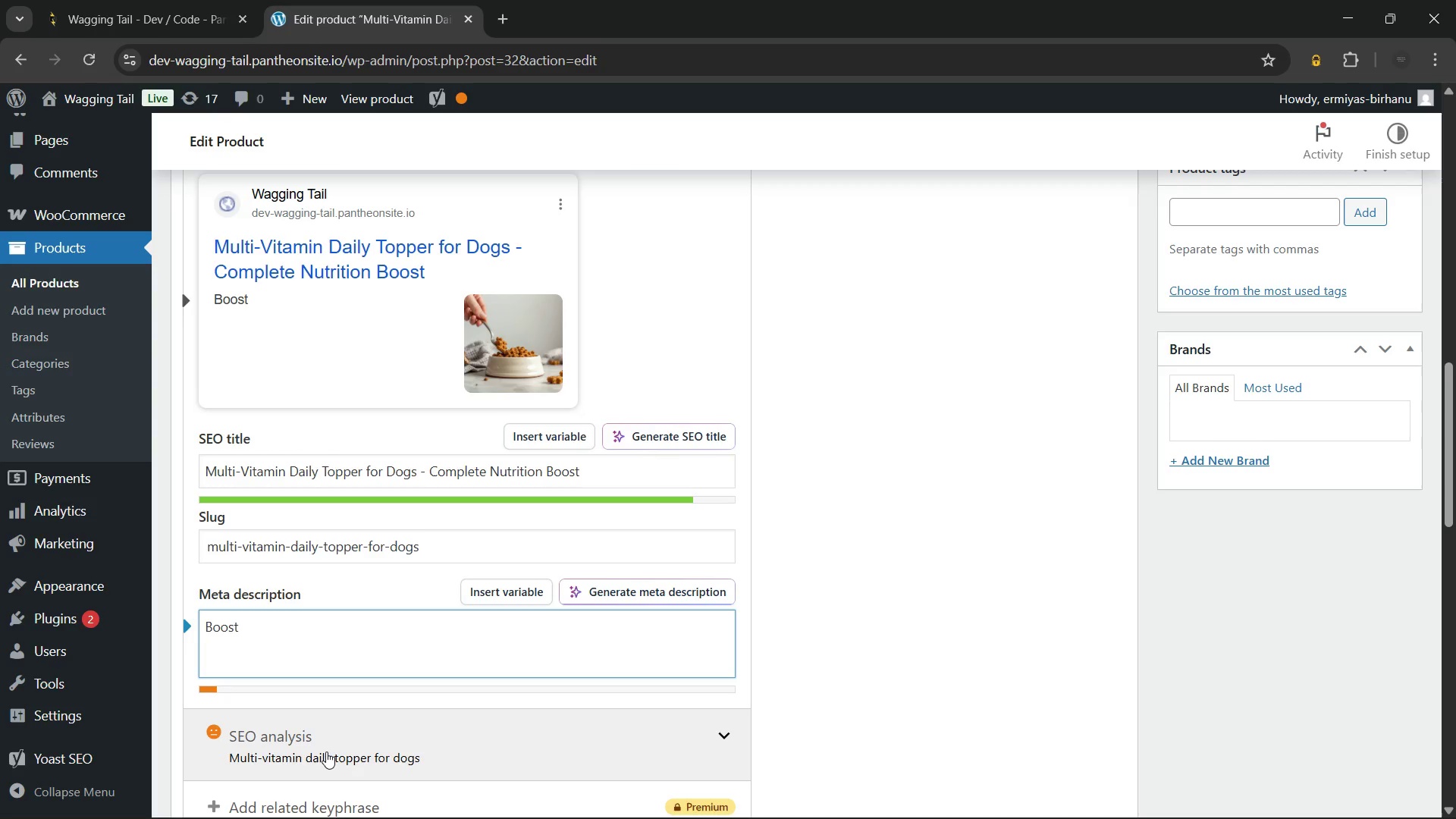 
type( meals with multi-vitamin daily topper for dogs. Vitamins, minerals, and antioxidants in one scoop. Order today for vitality.)
 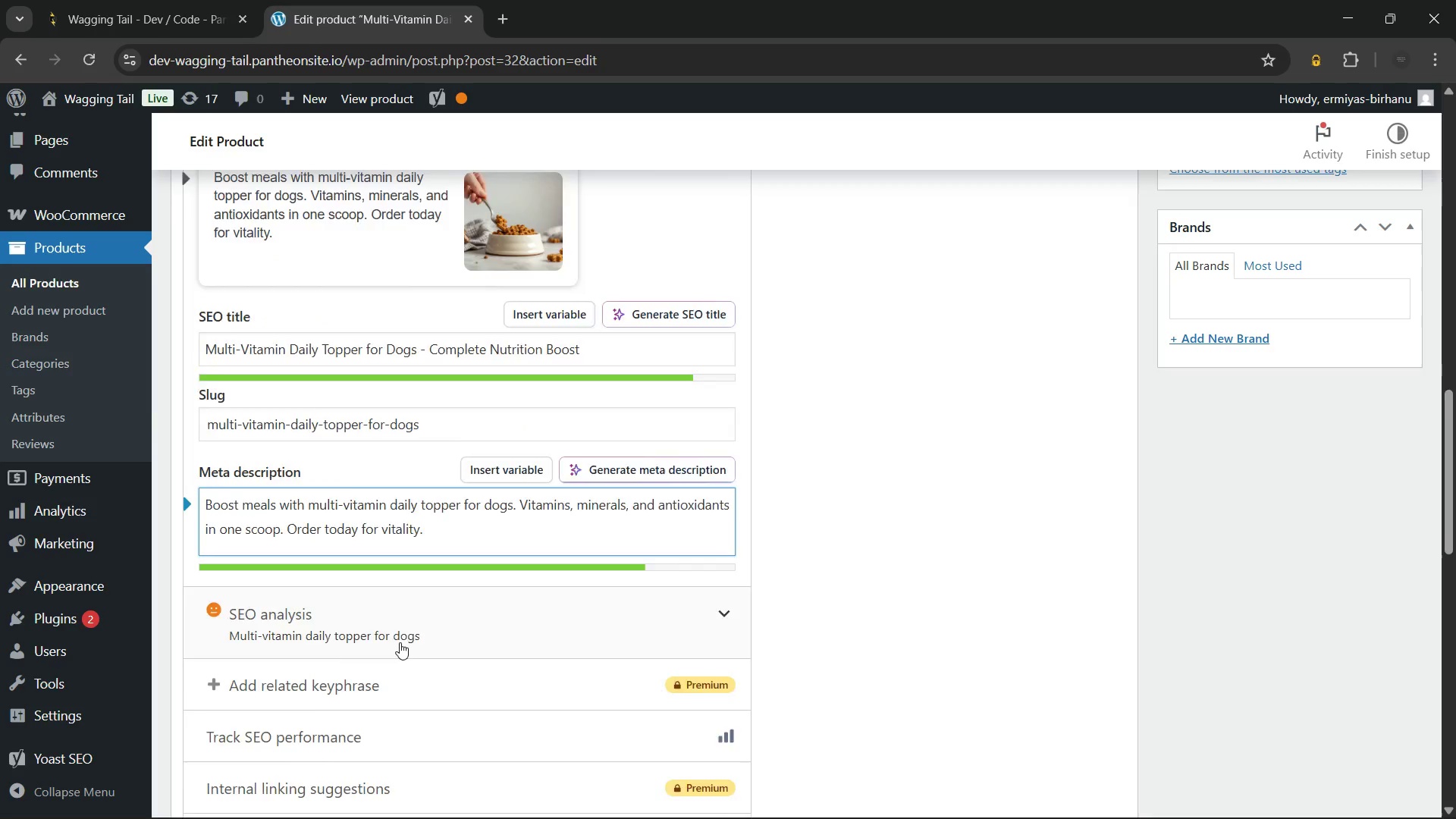 
left_click([457, 573])
 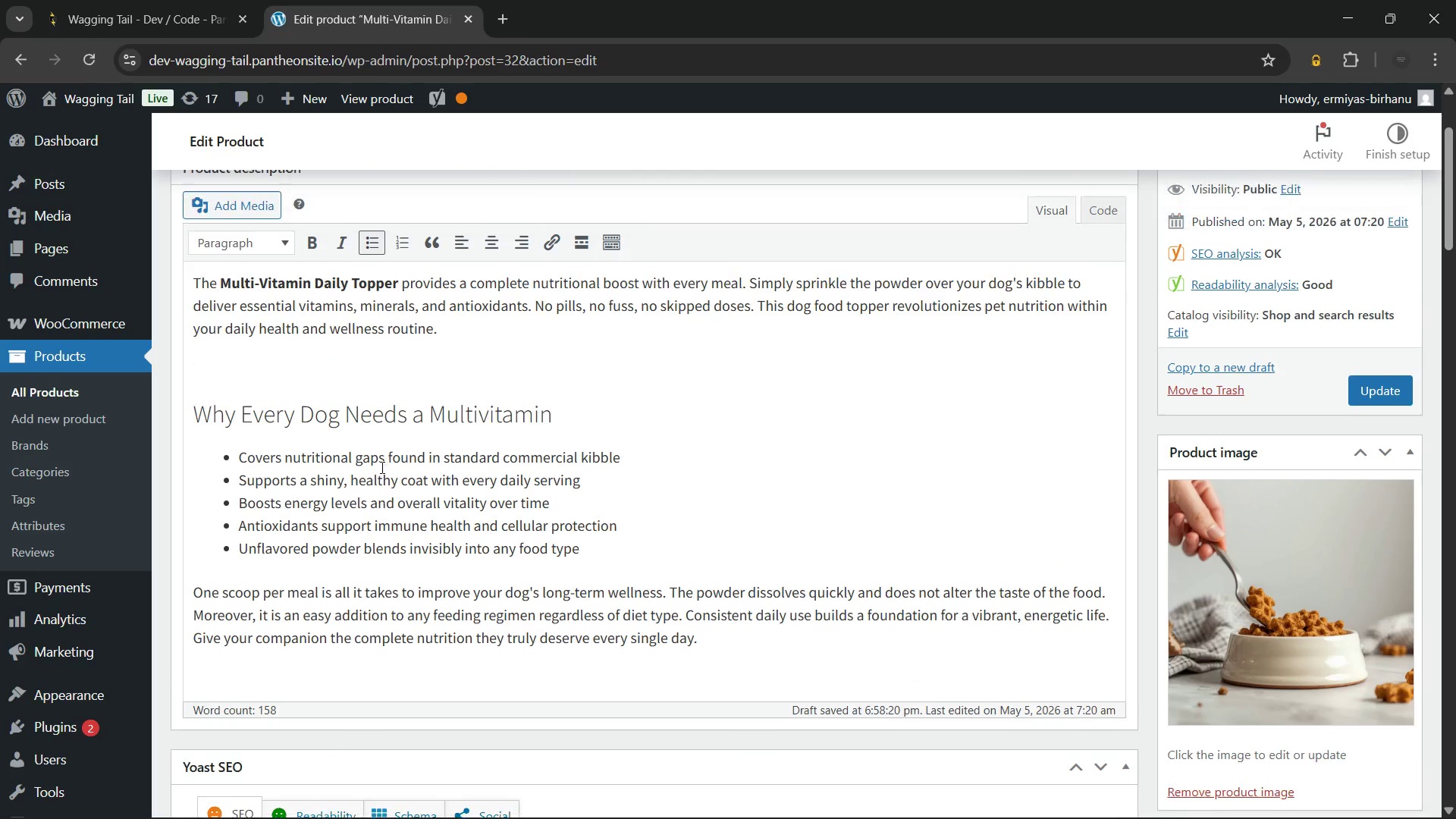 
wait(19.67)
 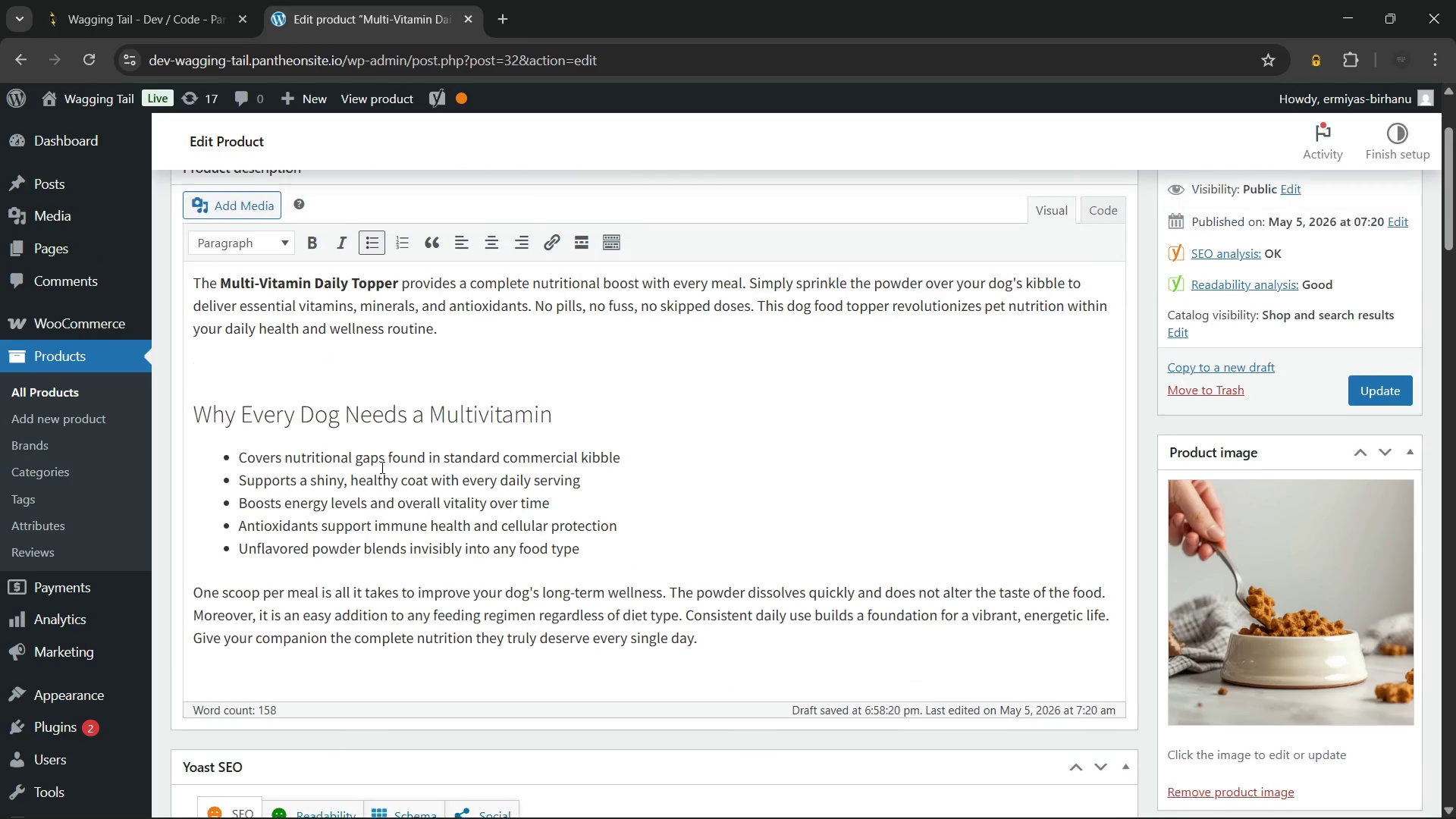 
left_click([399, 382])
 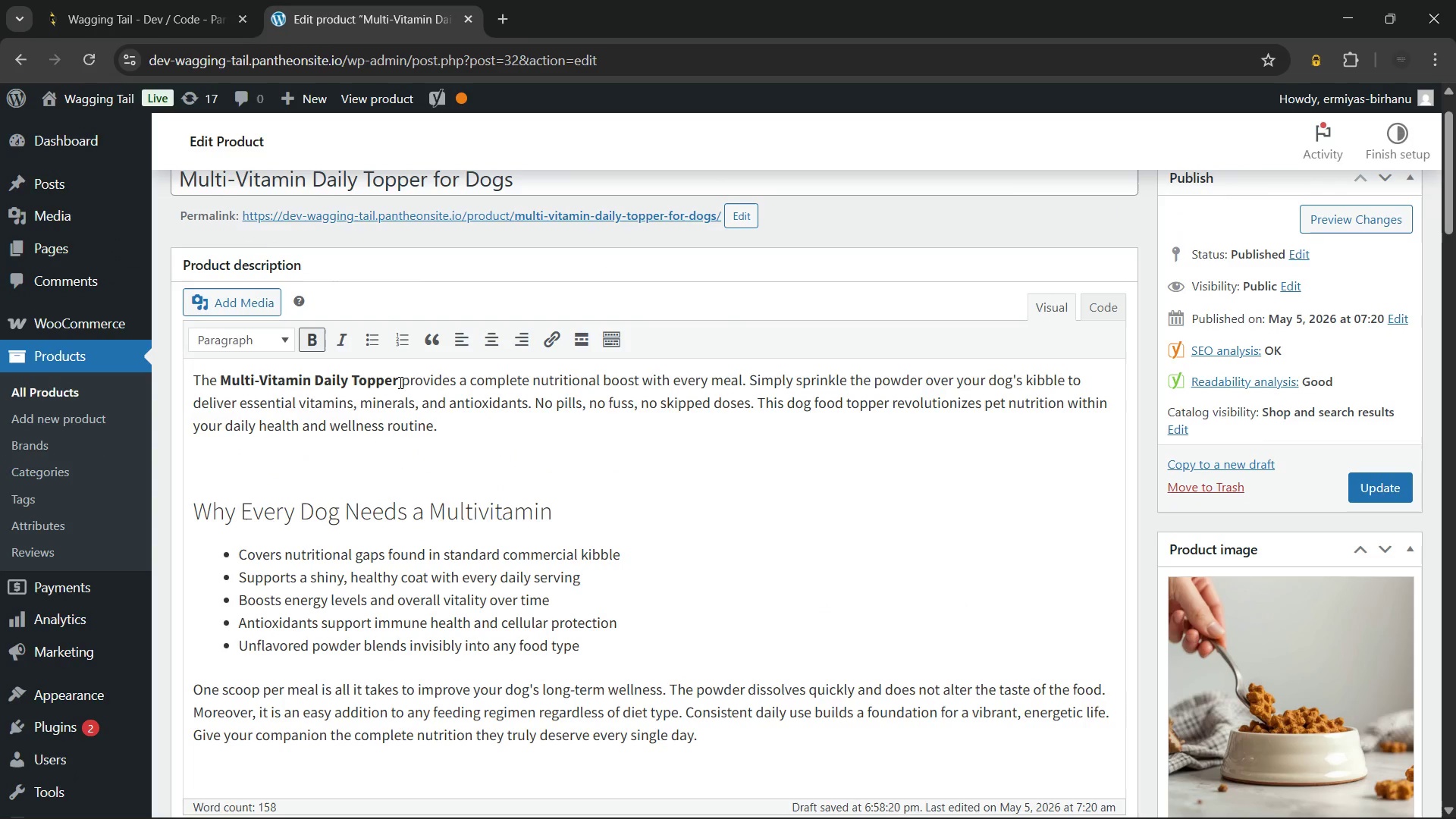 
key(Space)
 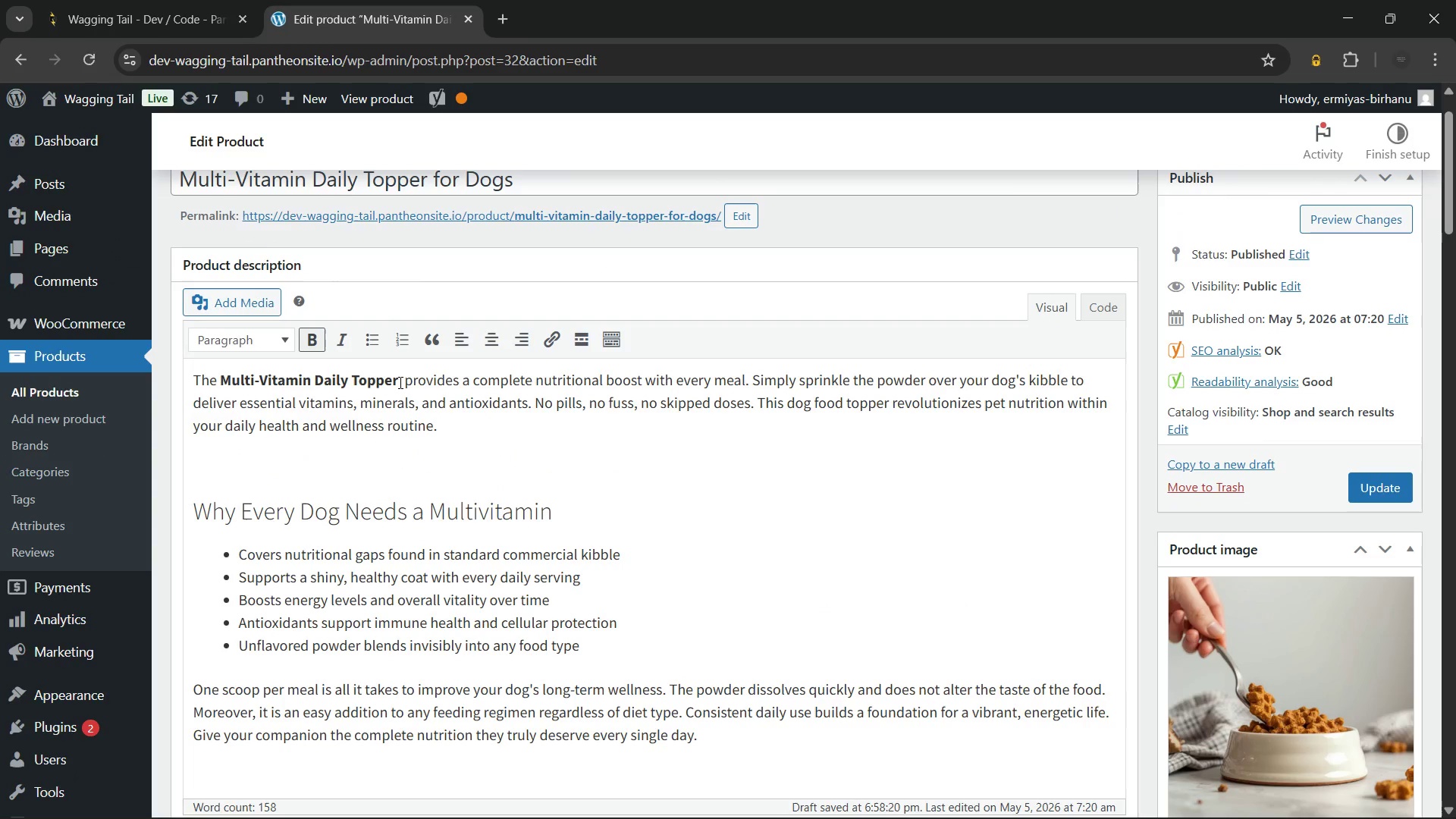 
hold_key(key=ControlLeft, duration=0.97)
 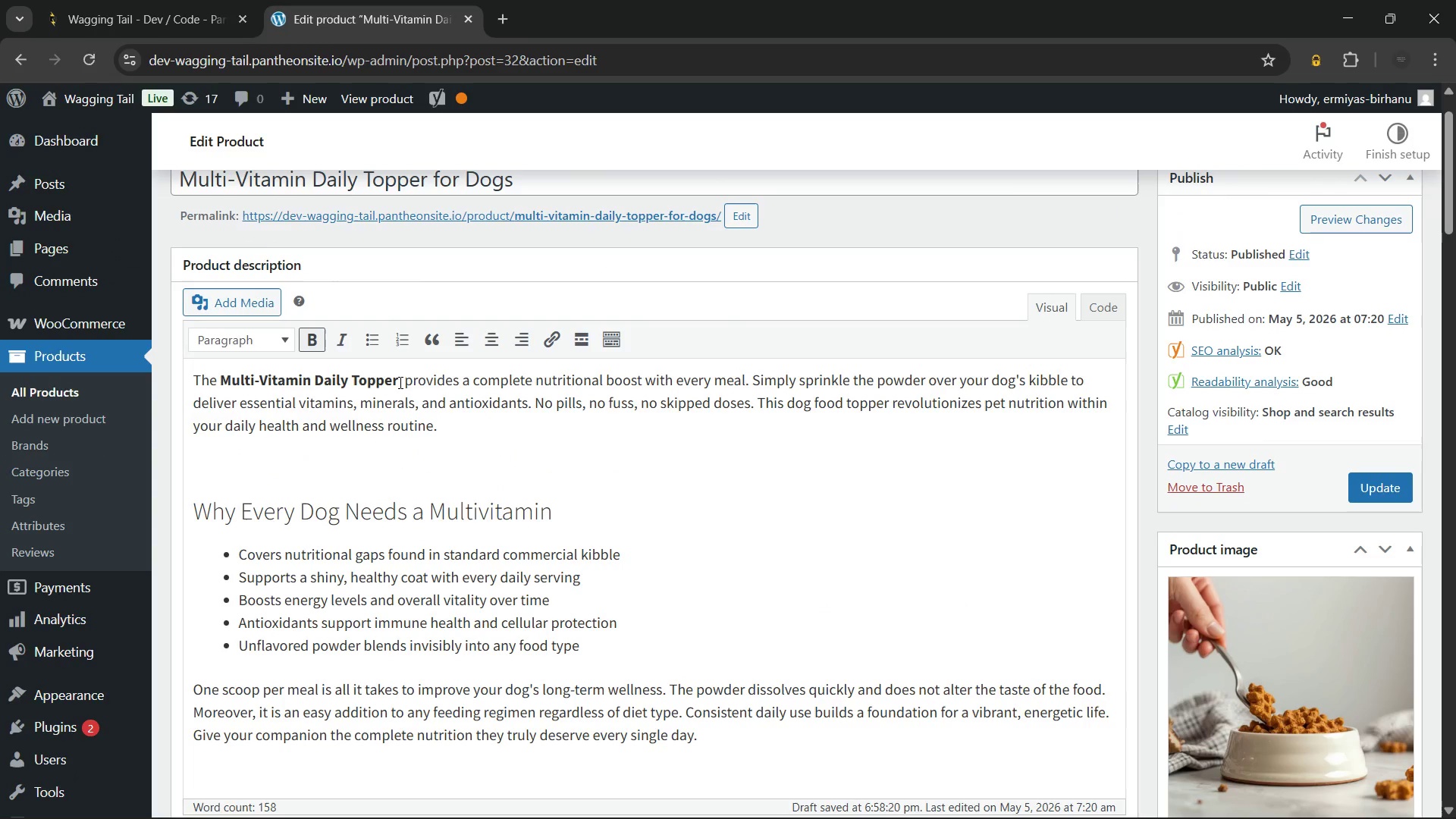 
key(Backspace)
 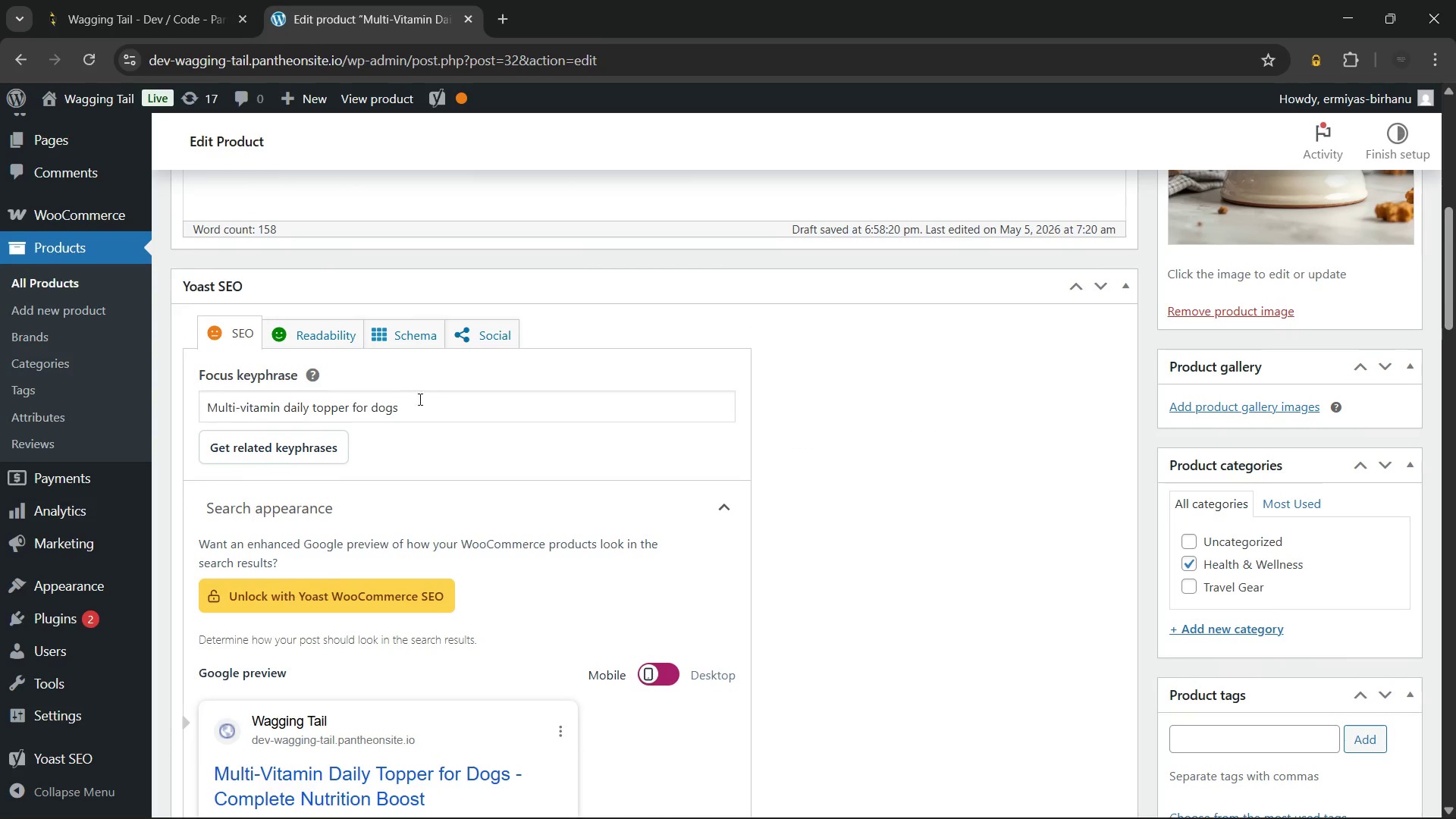 
left_click([438, 410])
 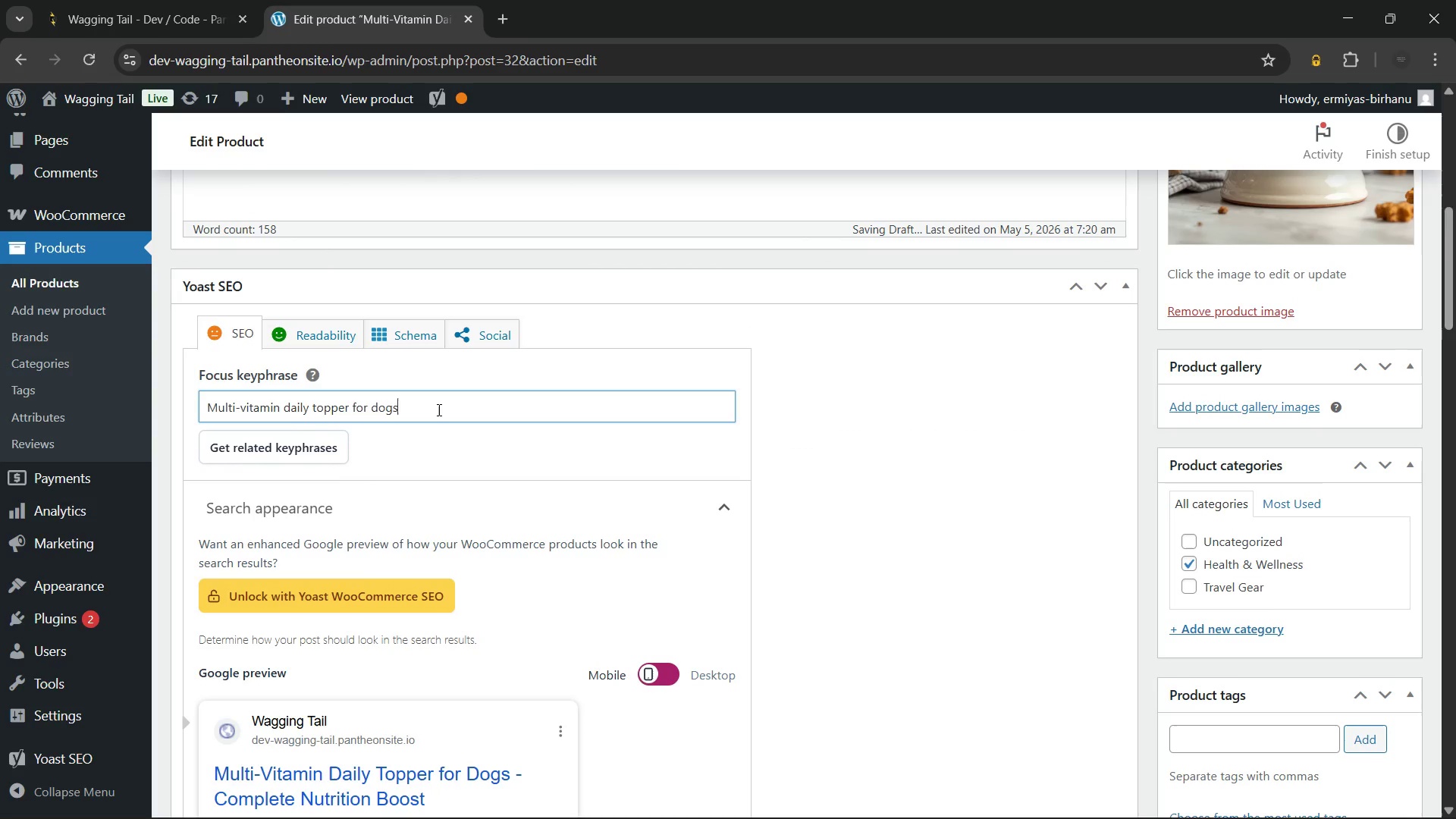 
key(Backspace)
 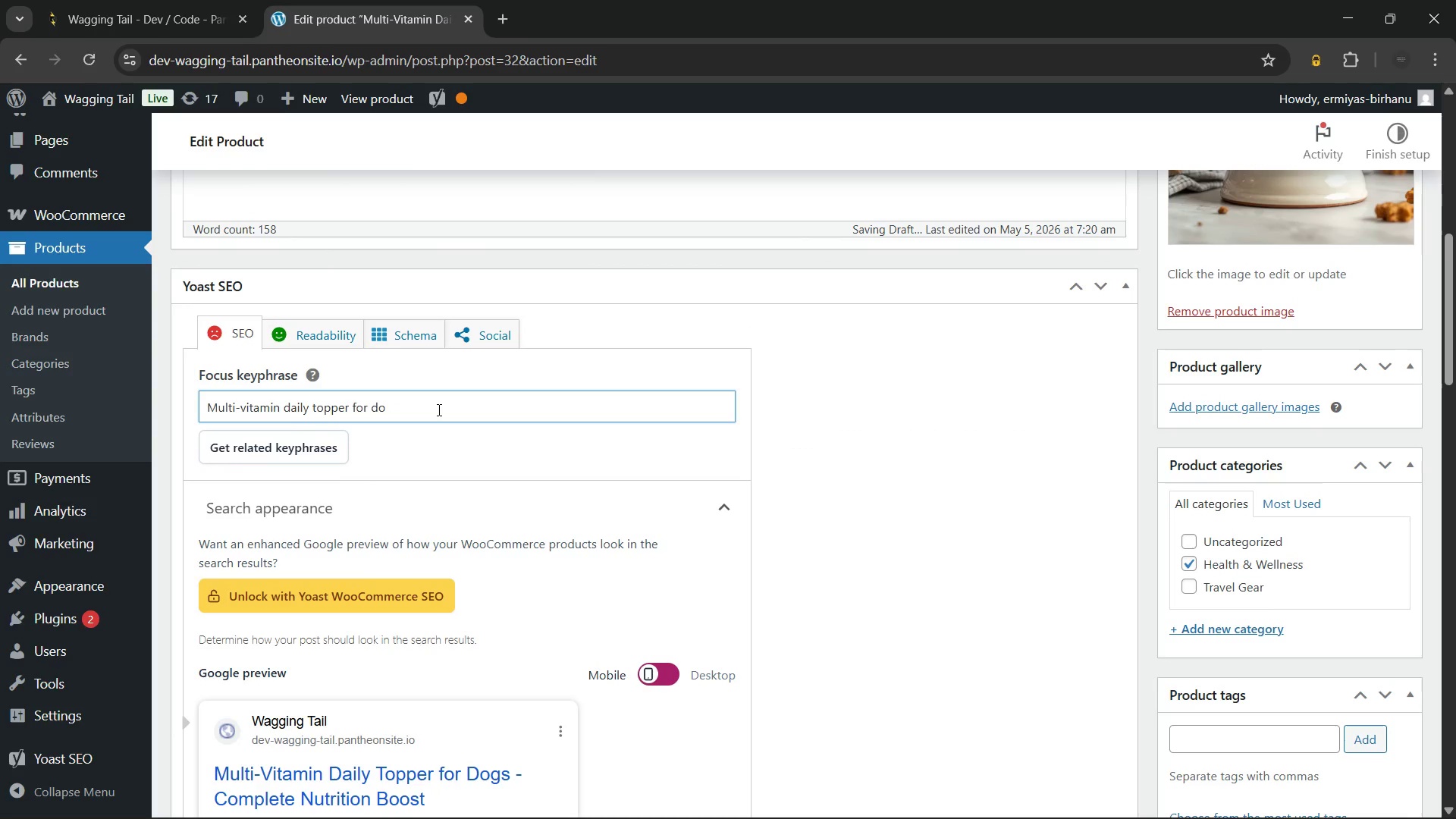 
key(Backspace)
 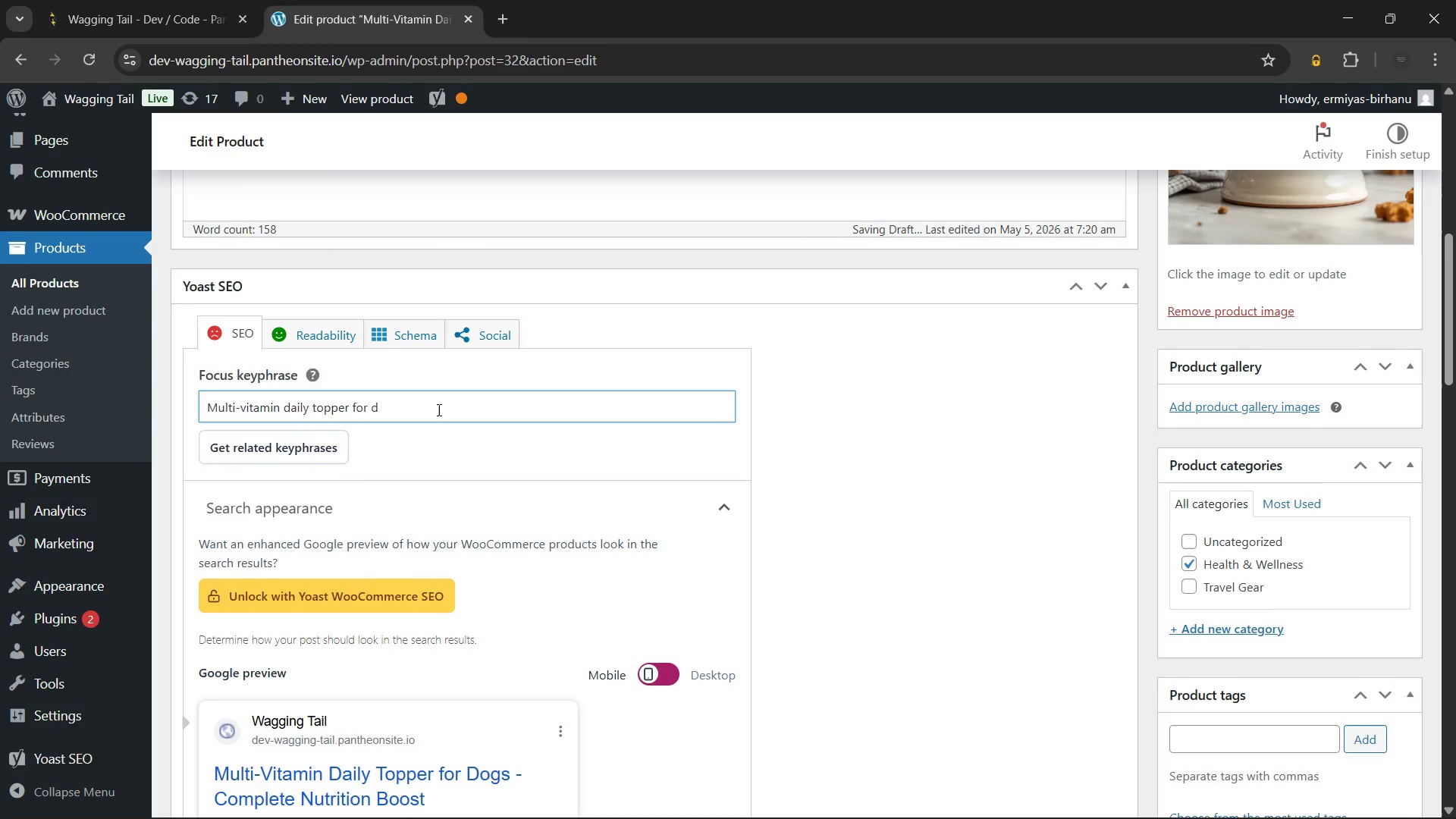 
key(Backspace)
 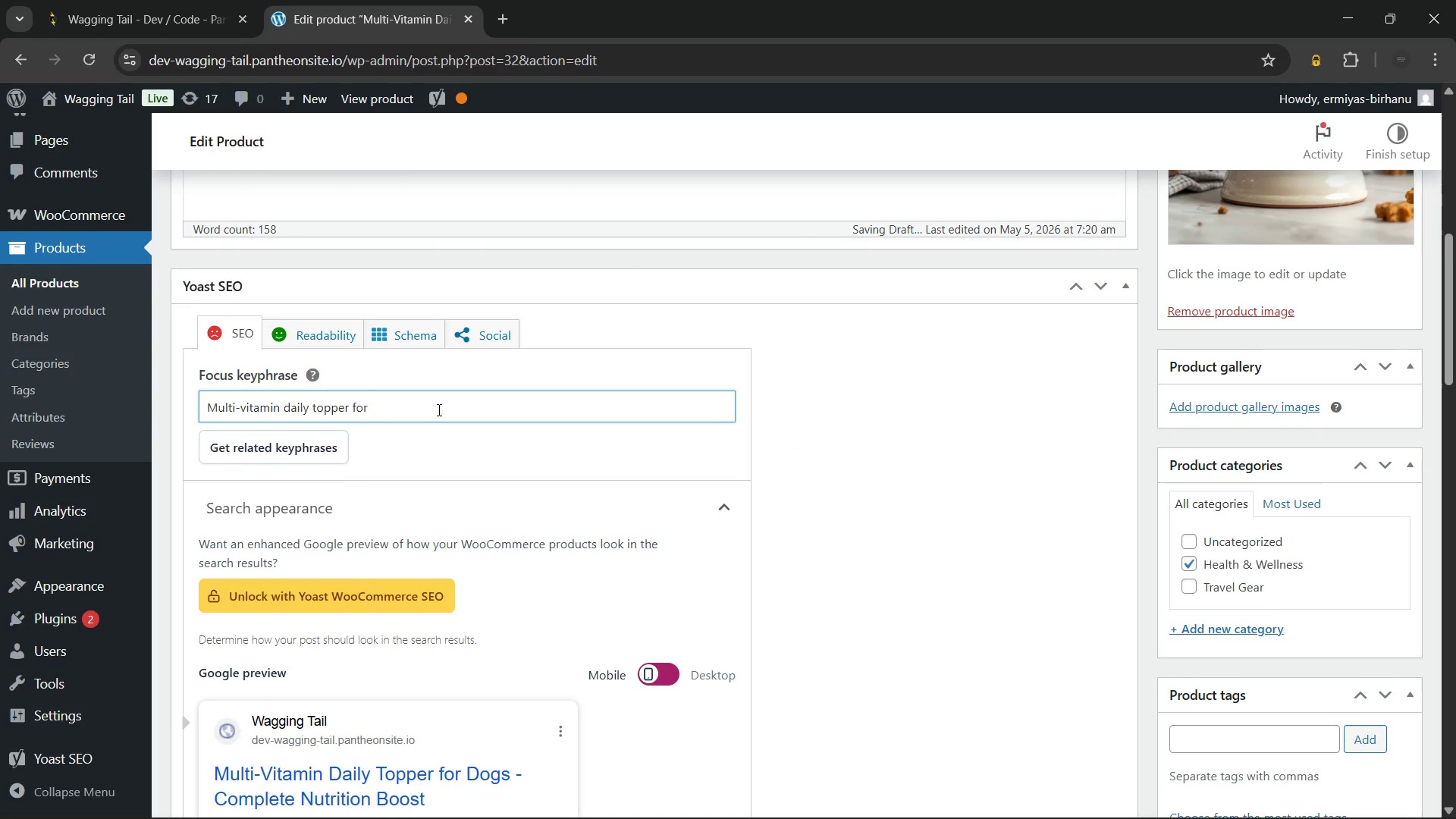 
key(Backspace)
 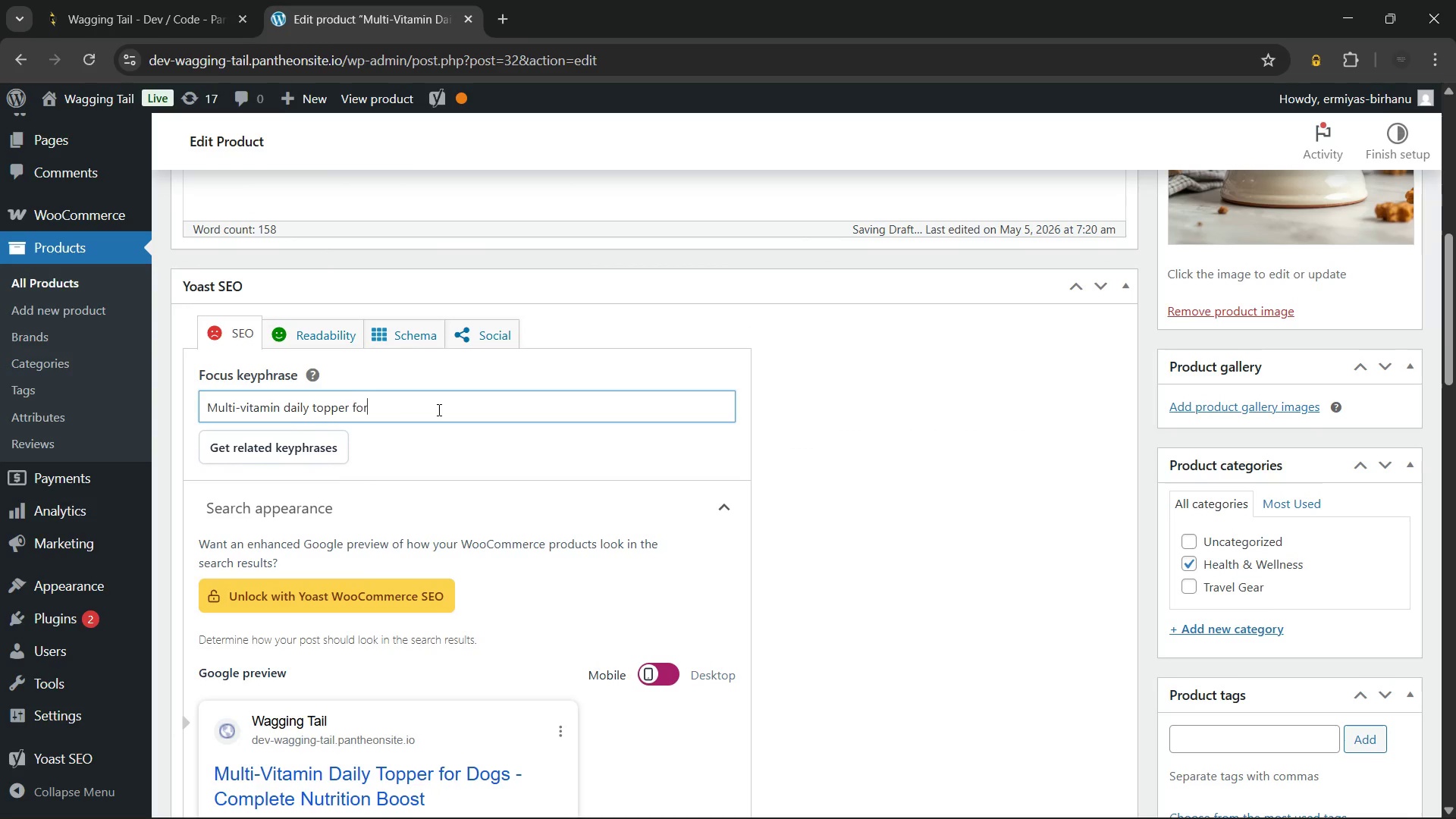 
key(Backspace)
 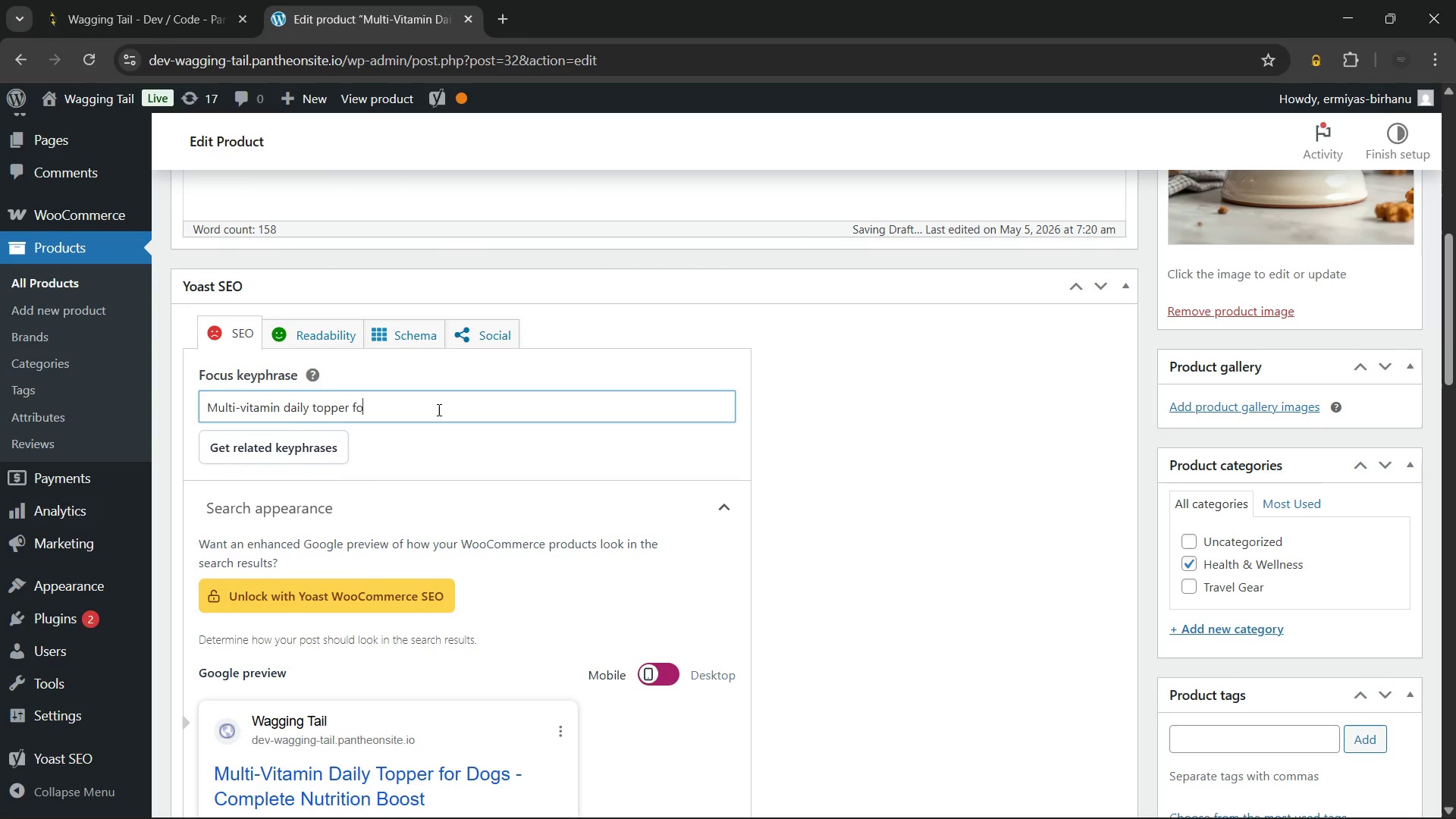 
key(Backspace)
 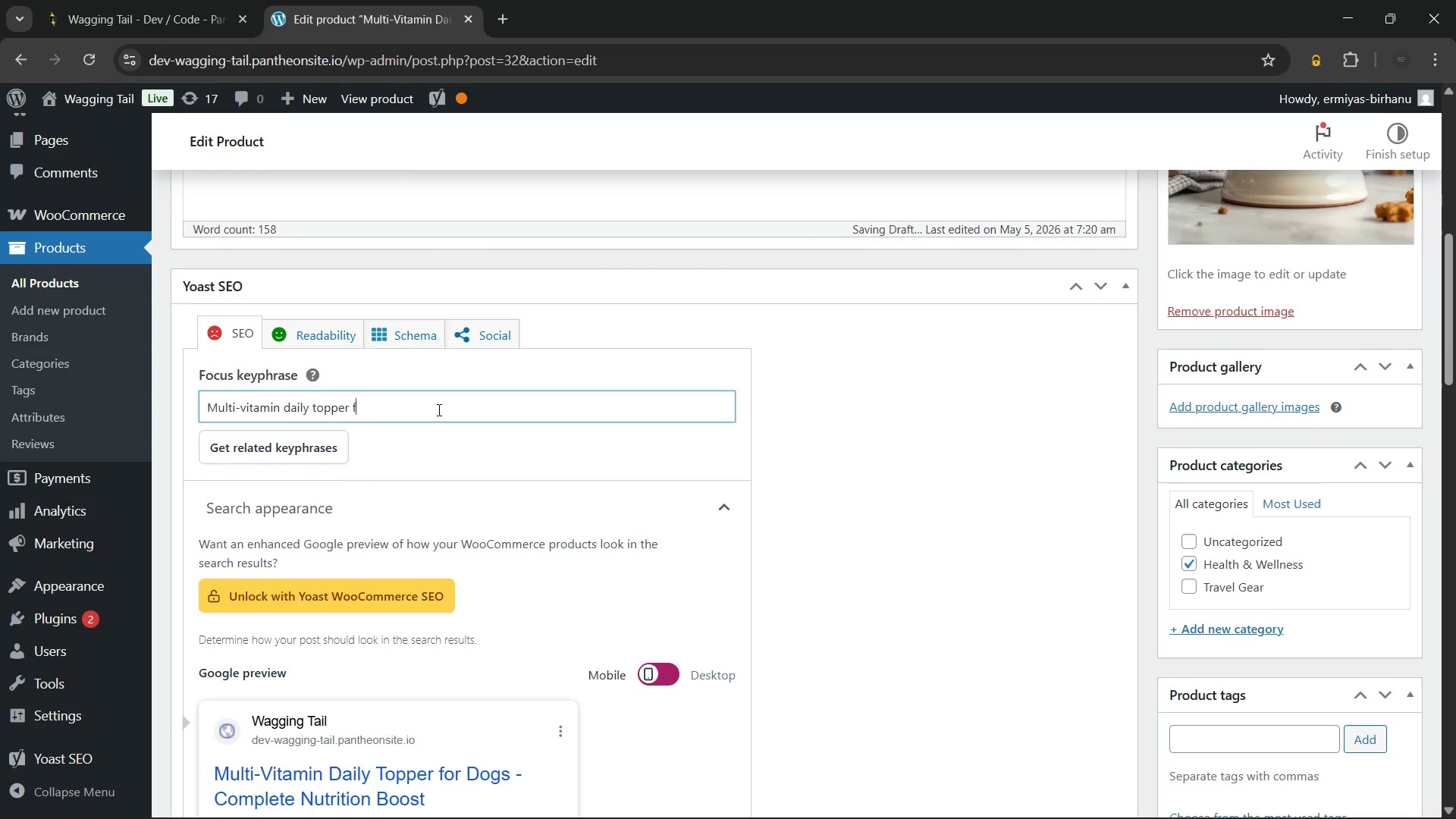 
key(Backspace)
 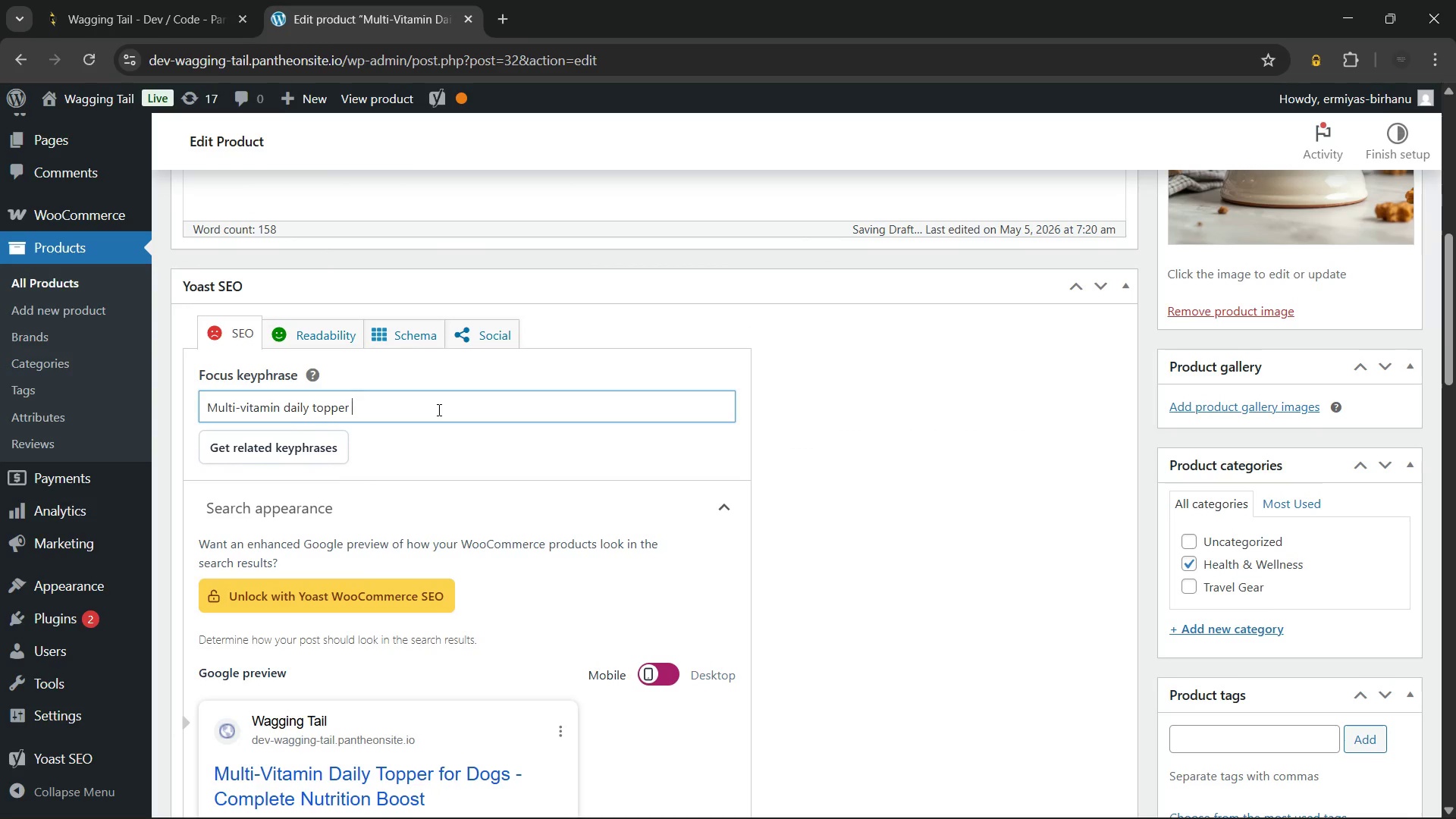 
key(Backspace)
 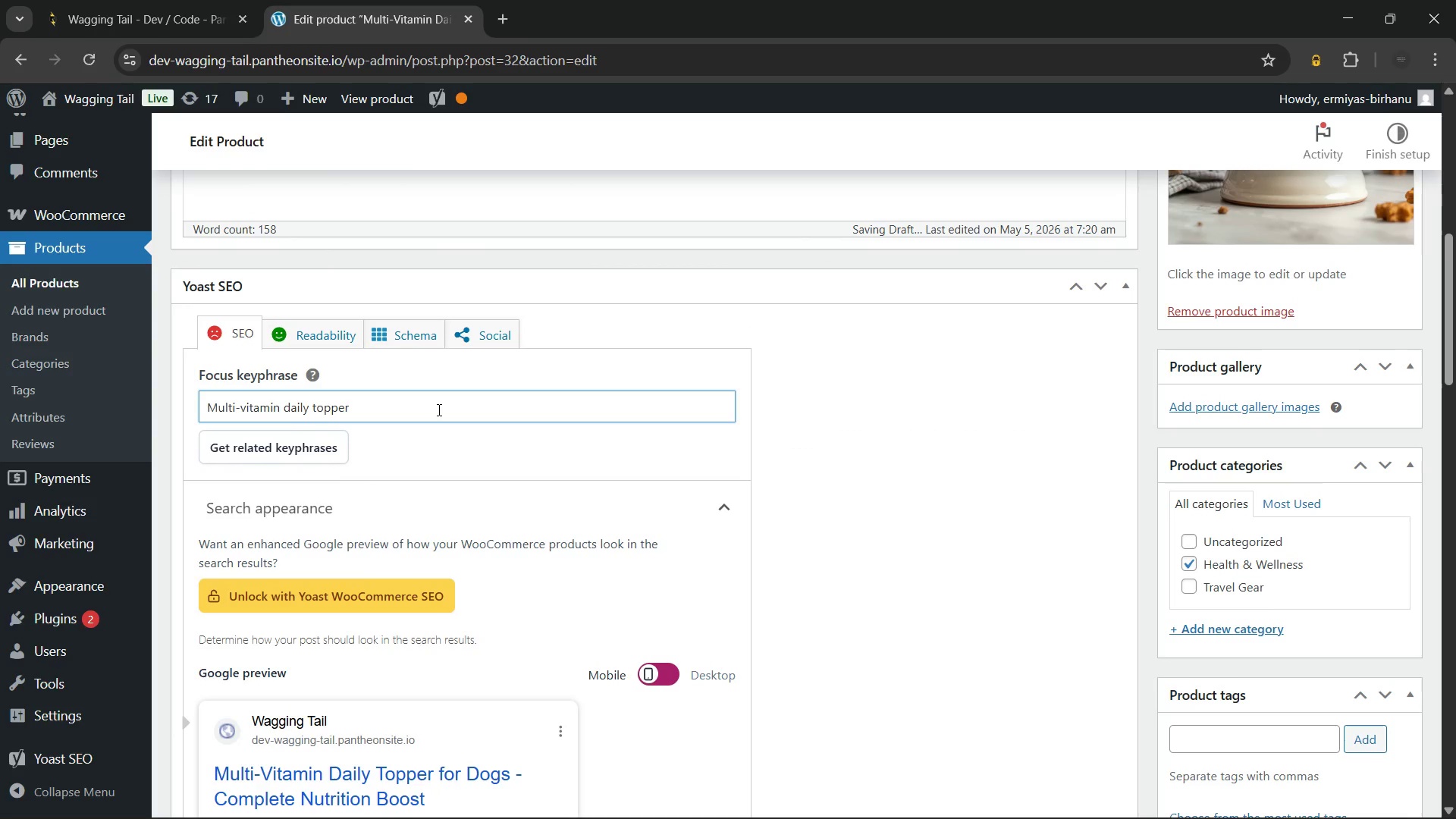 
key(Backspace)
 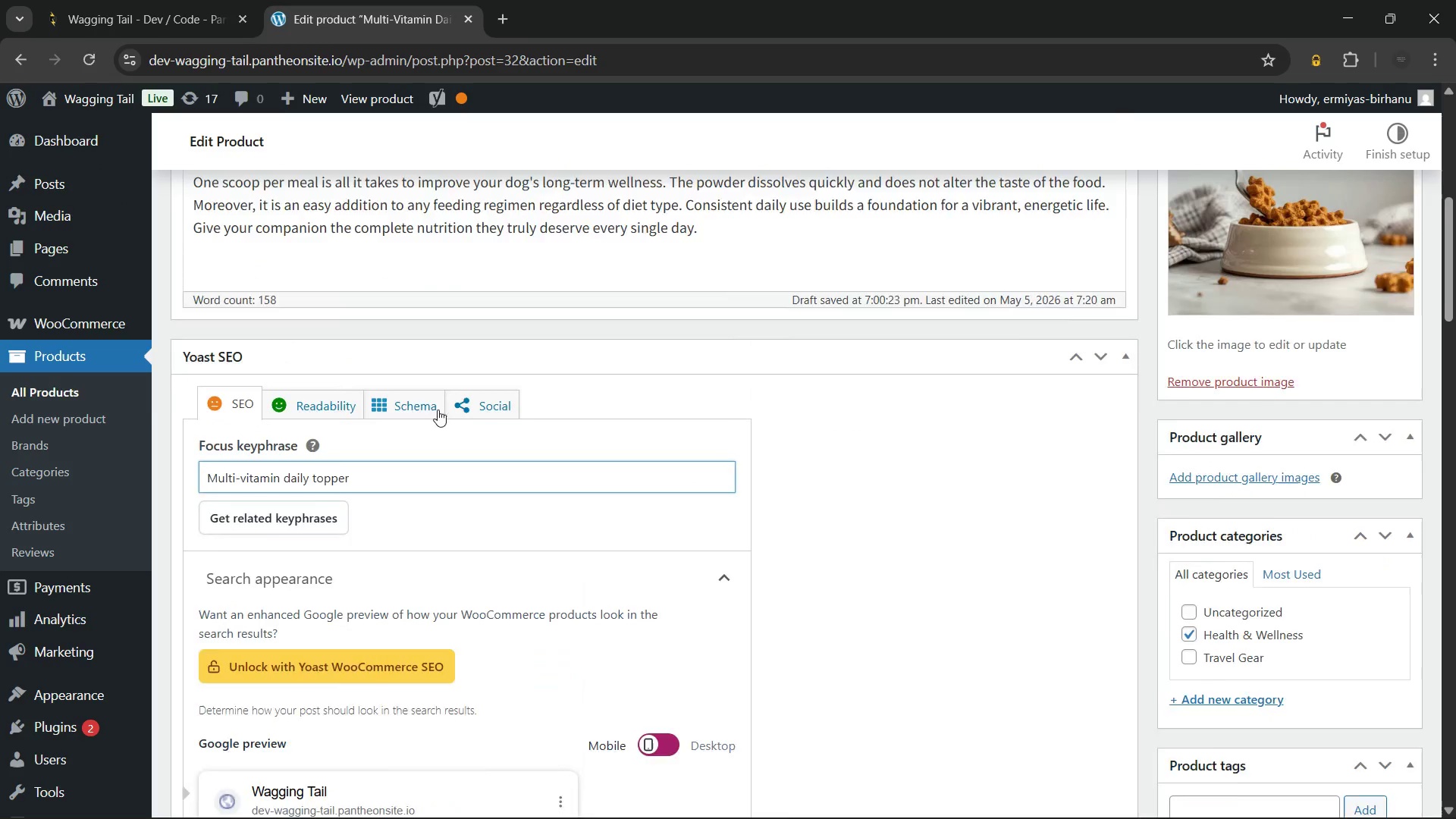 
wait(12.44)
 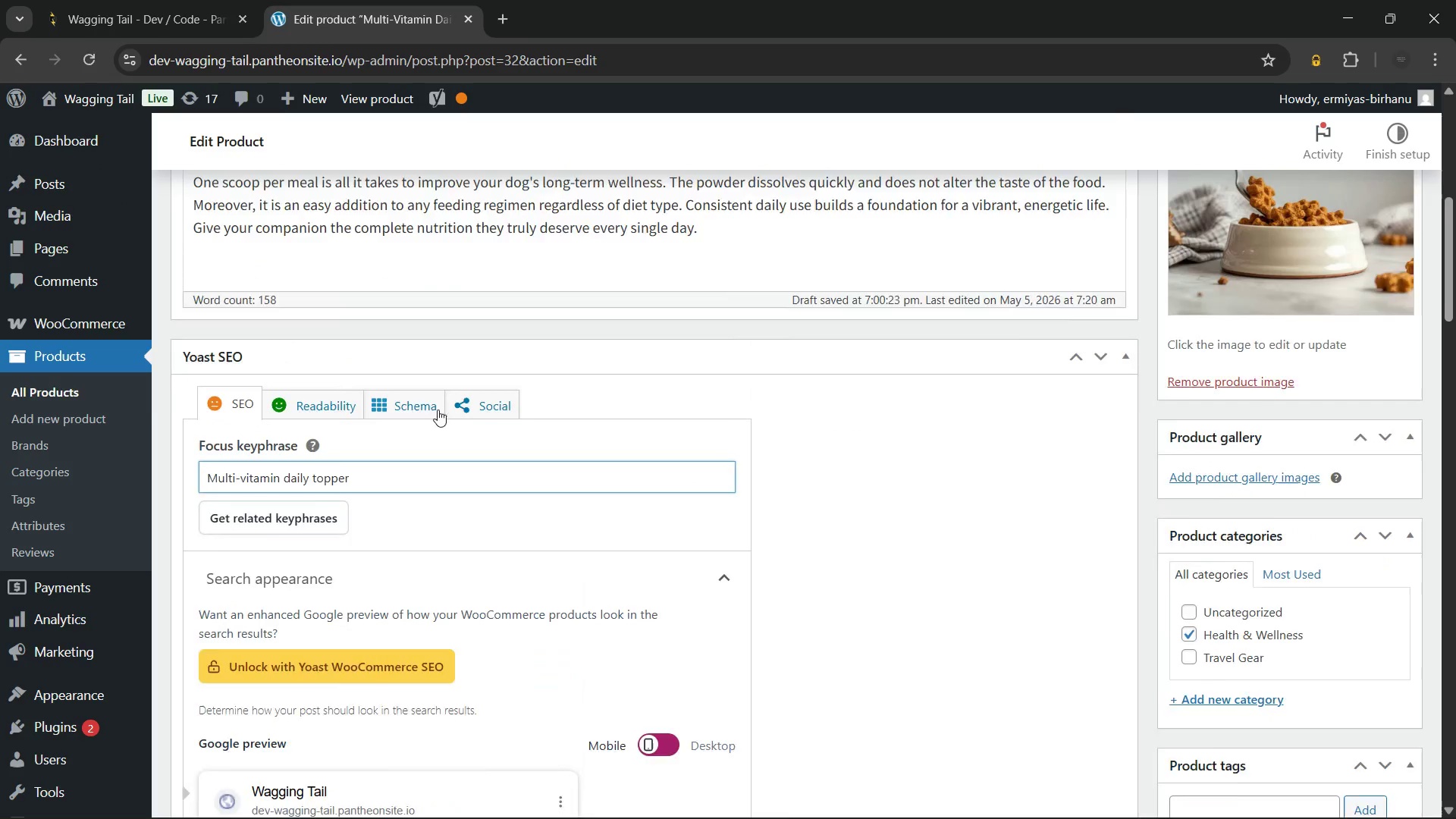 
left_click([574, 413])
 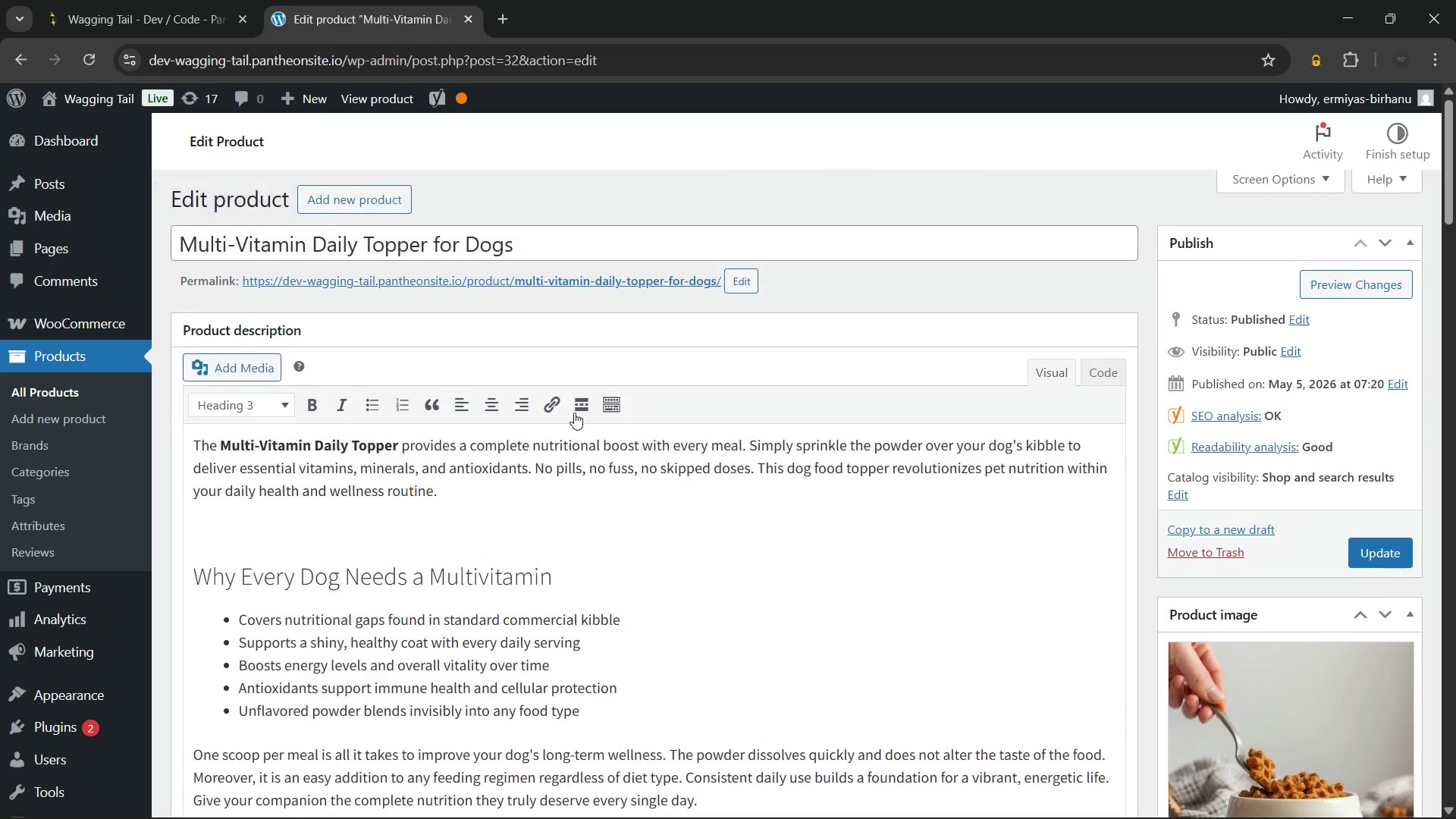 
type( Daily Topper)
 